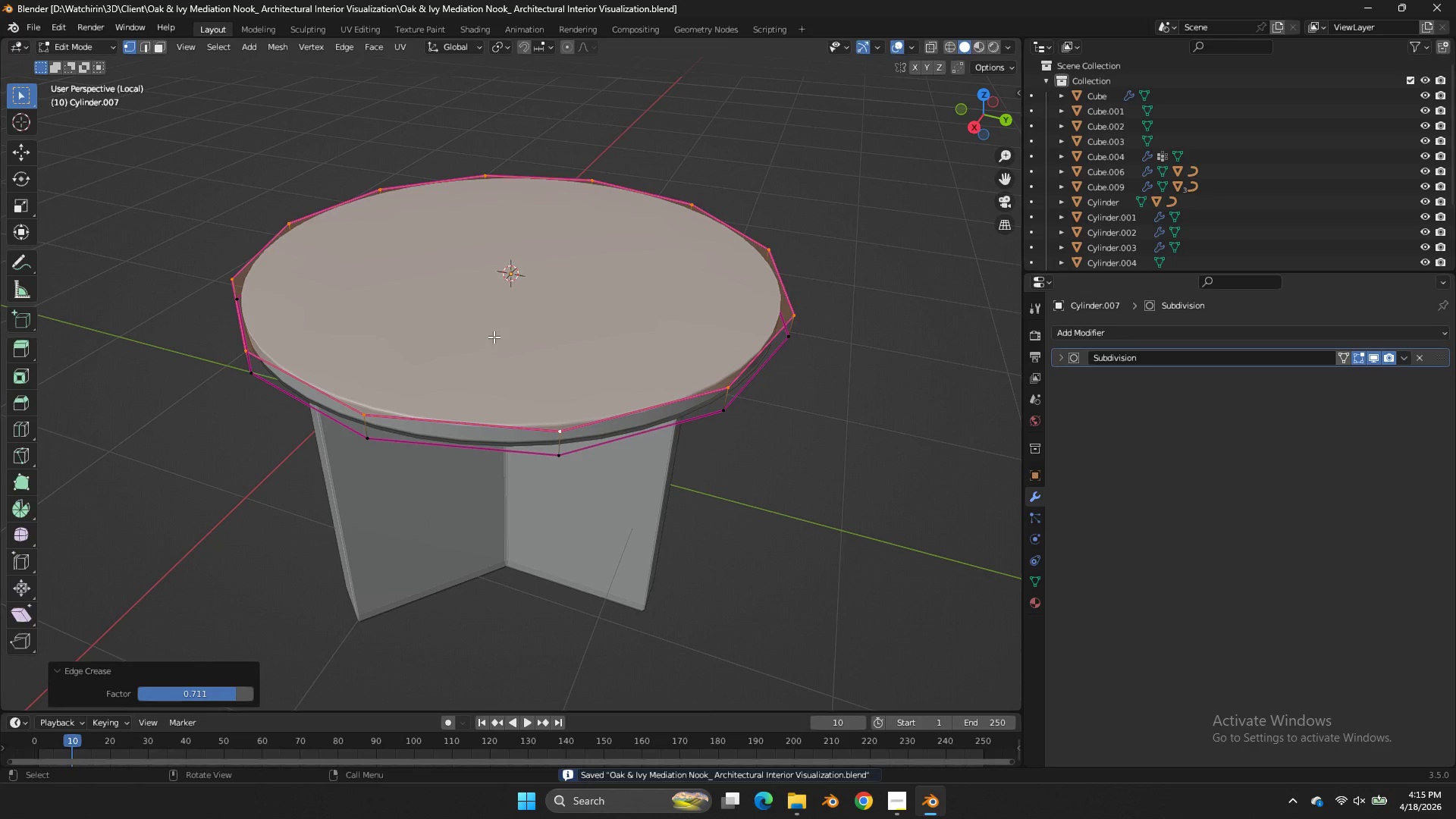 
key(Tab)
 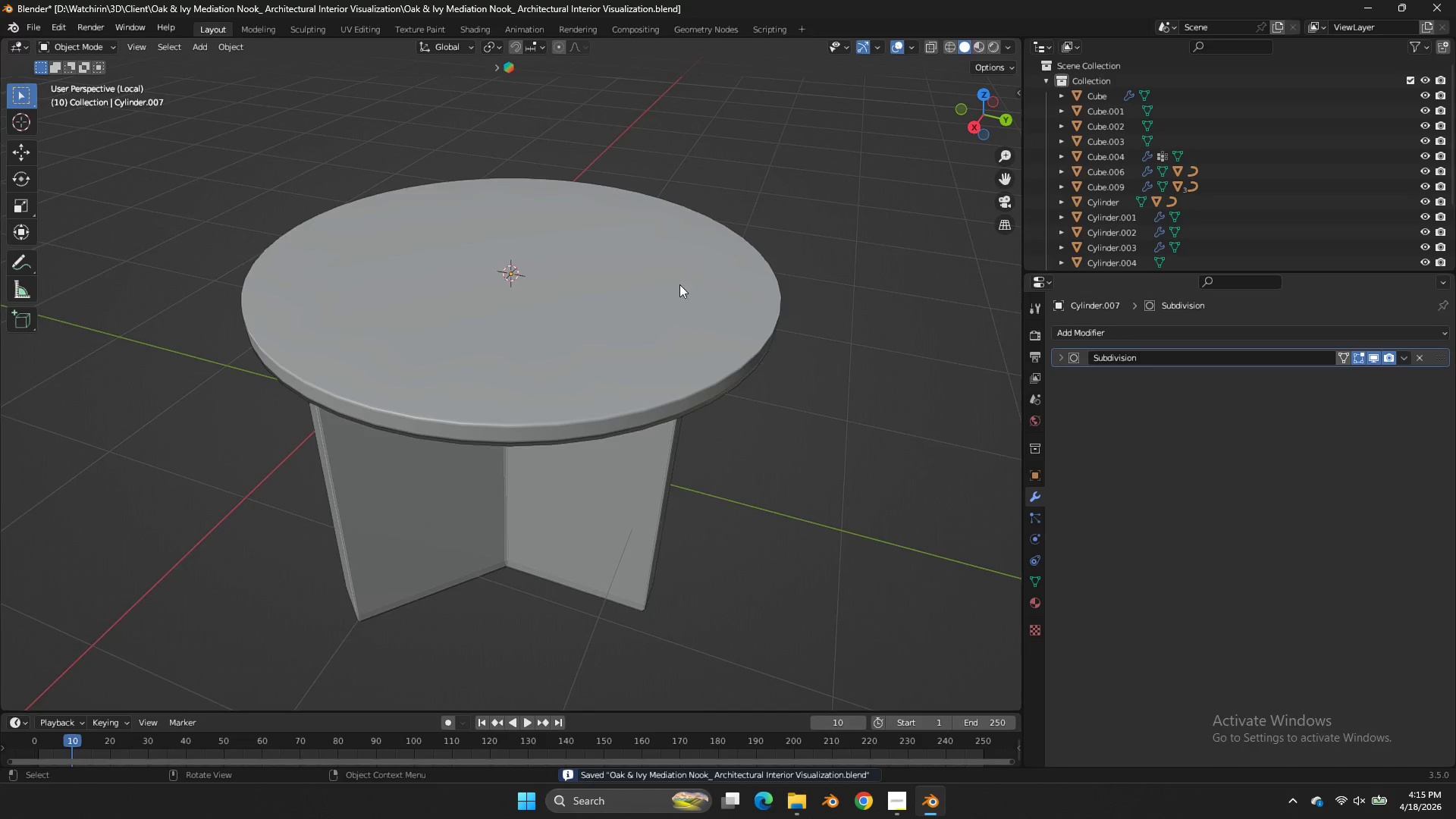 
key(Control+ControlLeft)
 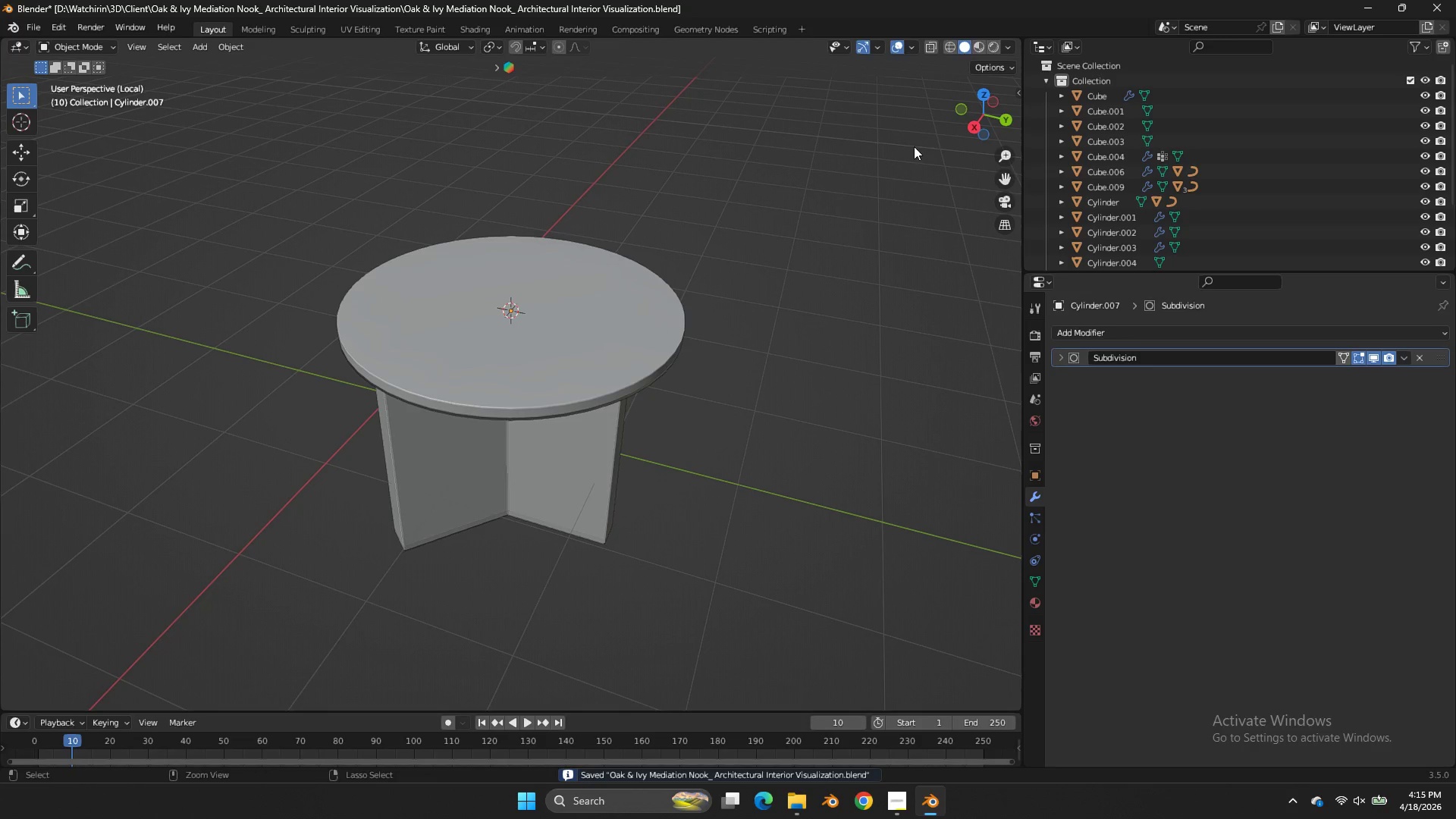 
key(Control+S)
 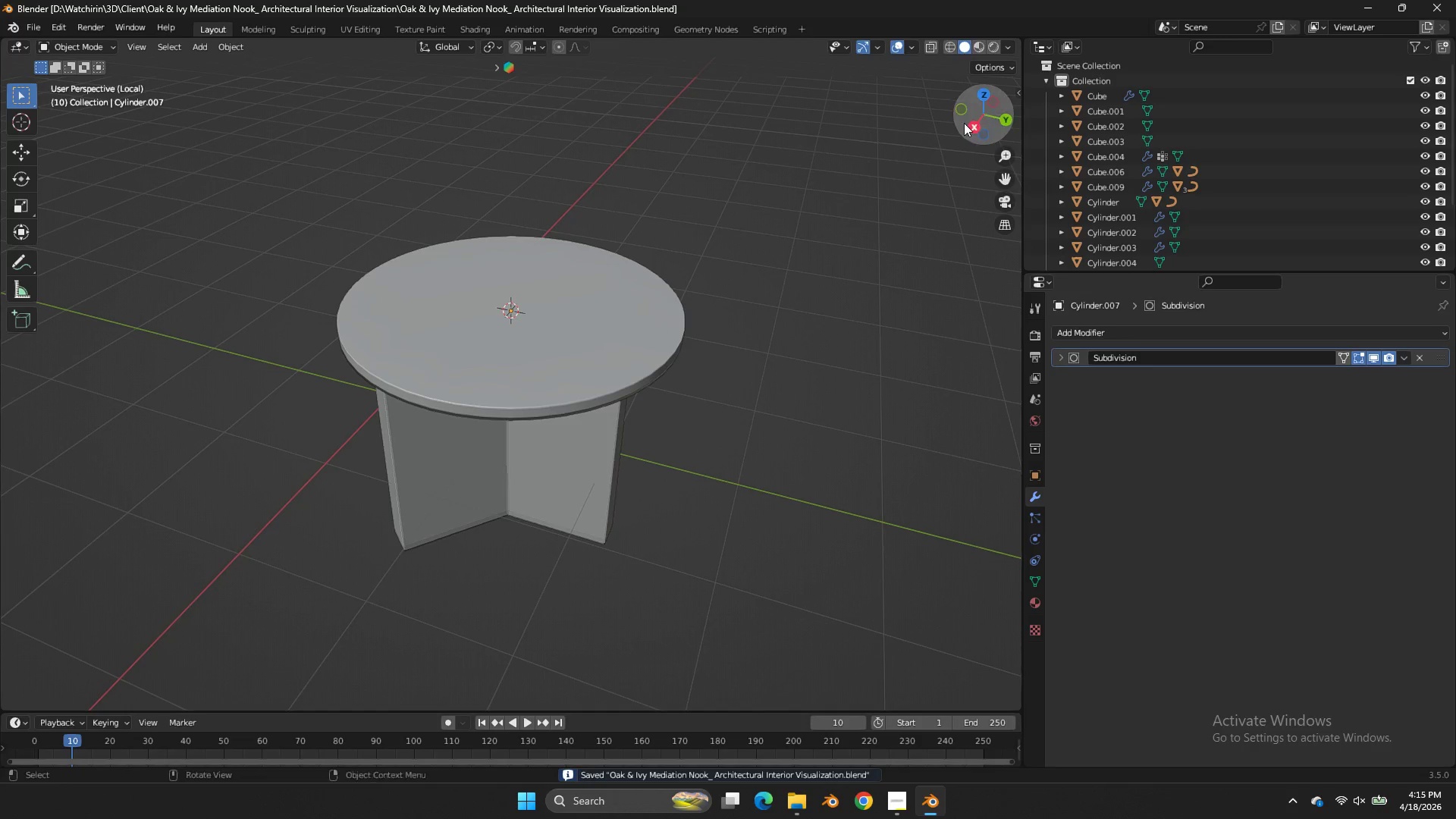 
scroll: coordinate [716, 275], scroll_direction: down, amount: 2.0
 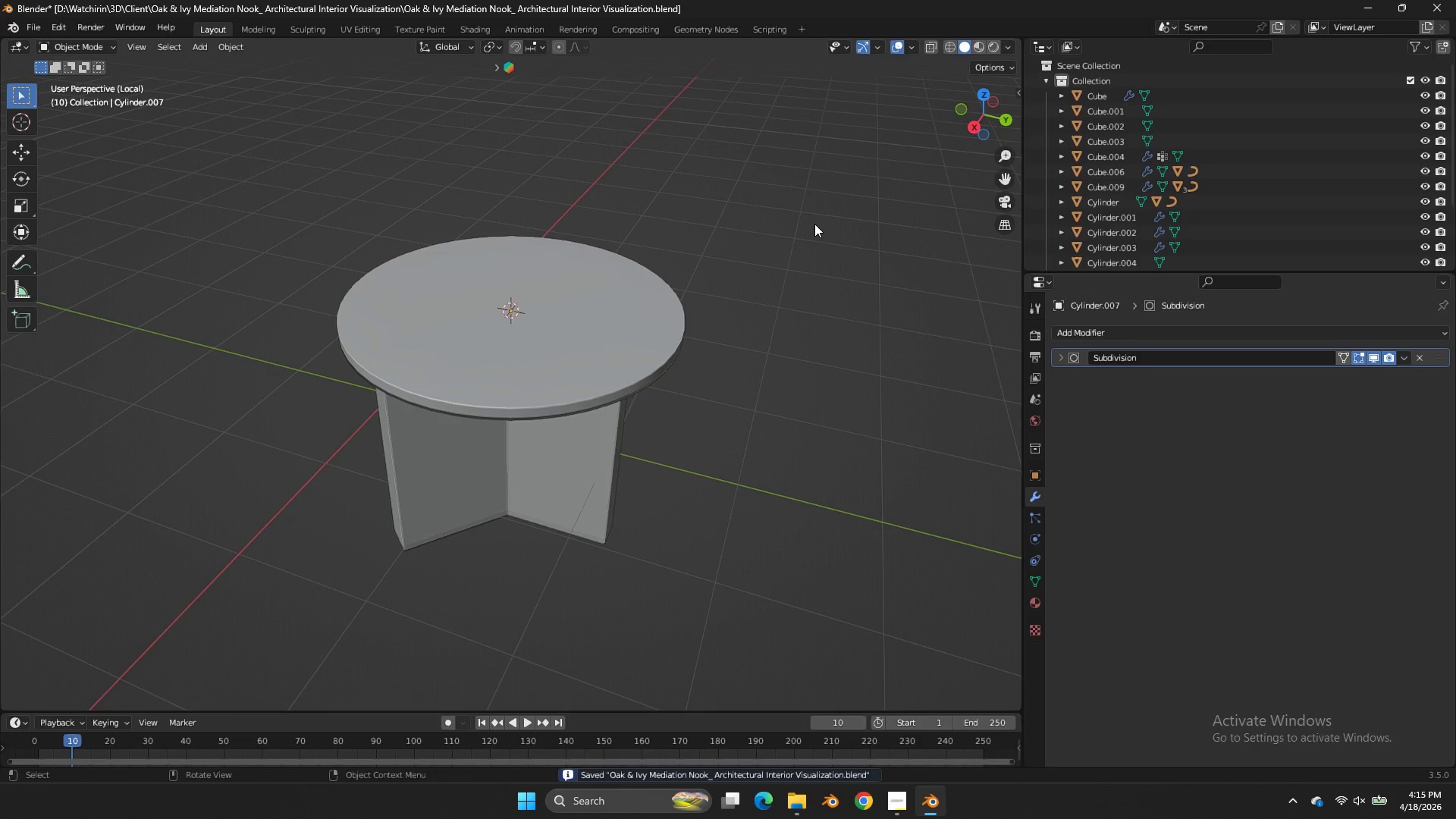 
left_click_drag(start_coordinate=[964, 123], to_coordinate=[64, 708])
 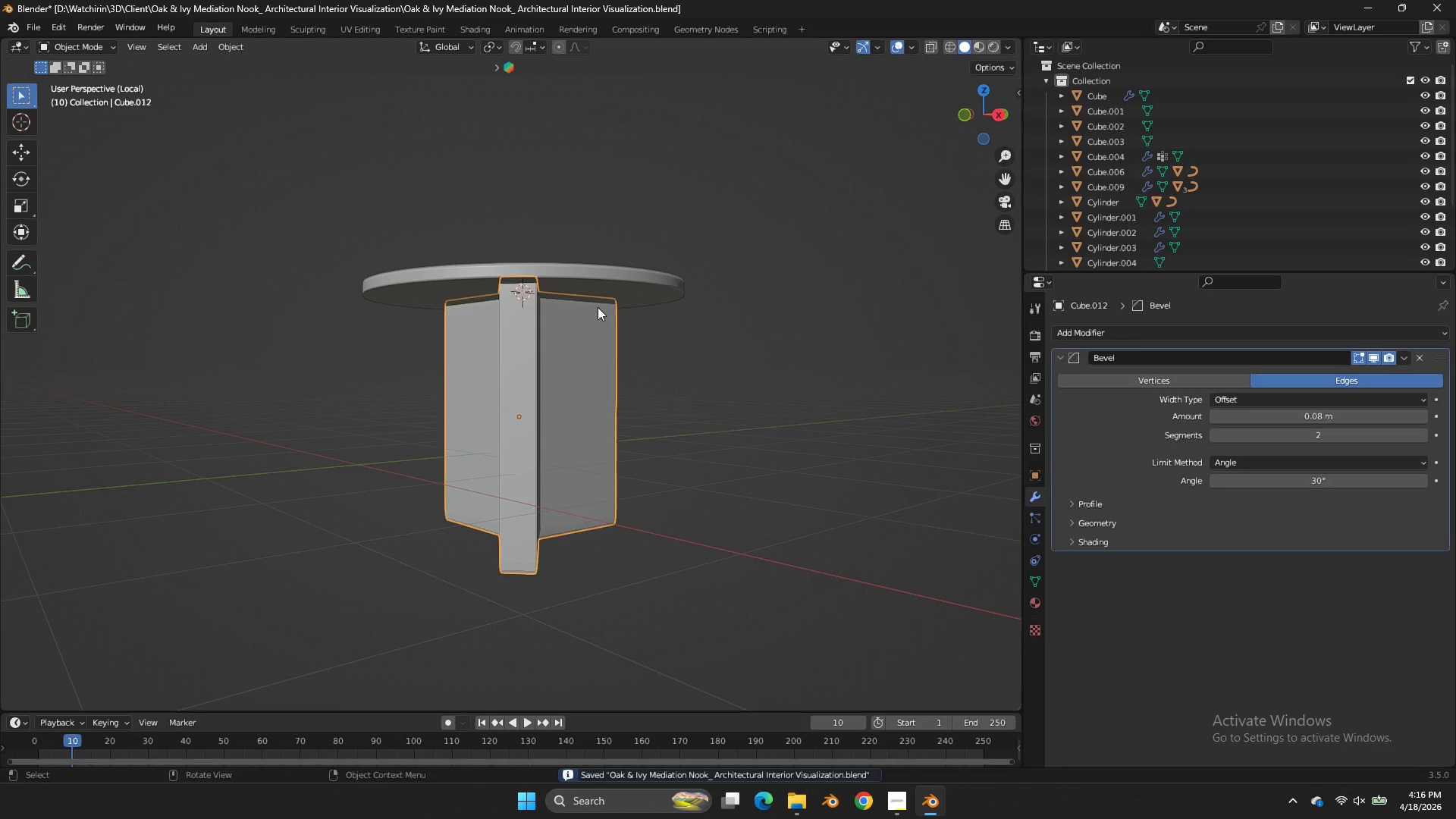 
double_click([617, 266])
 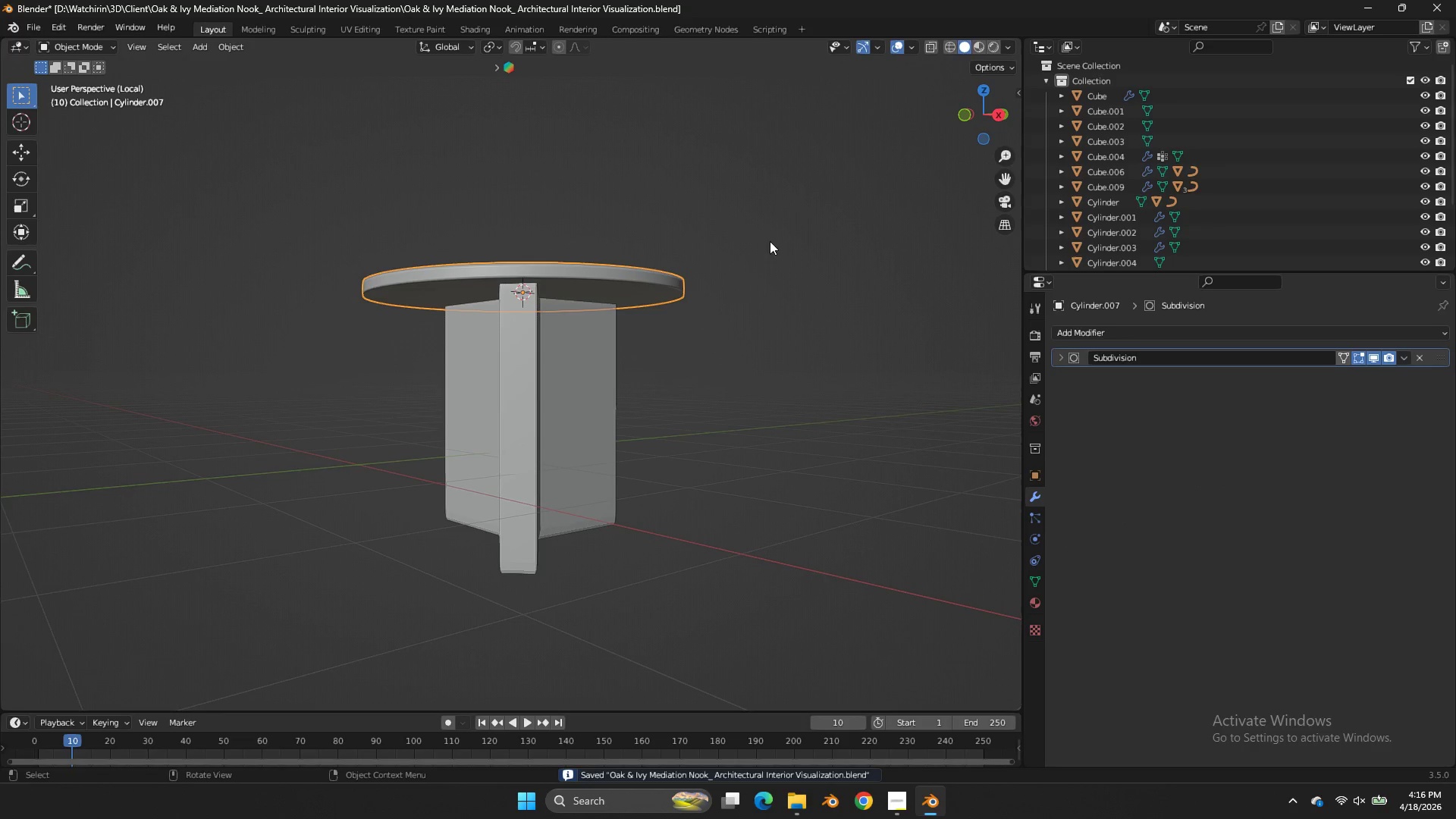 
key(G)
 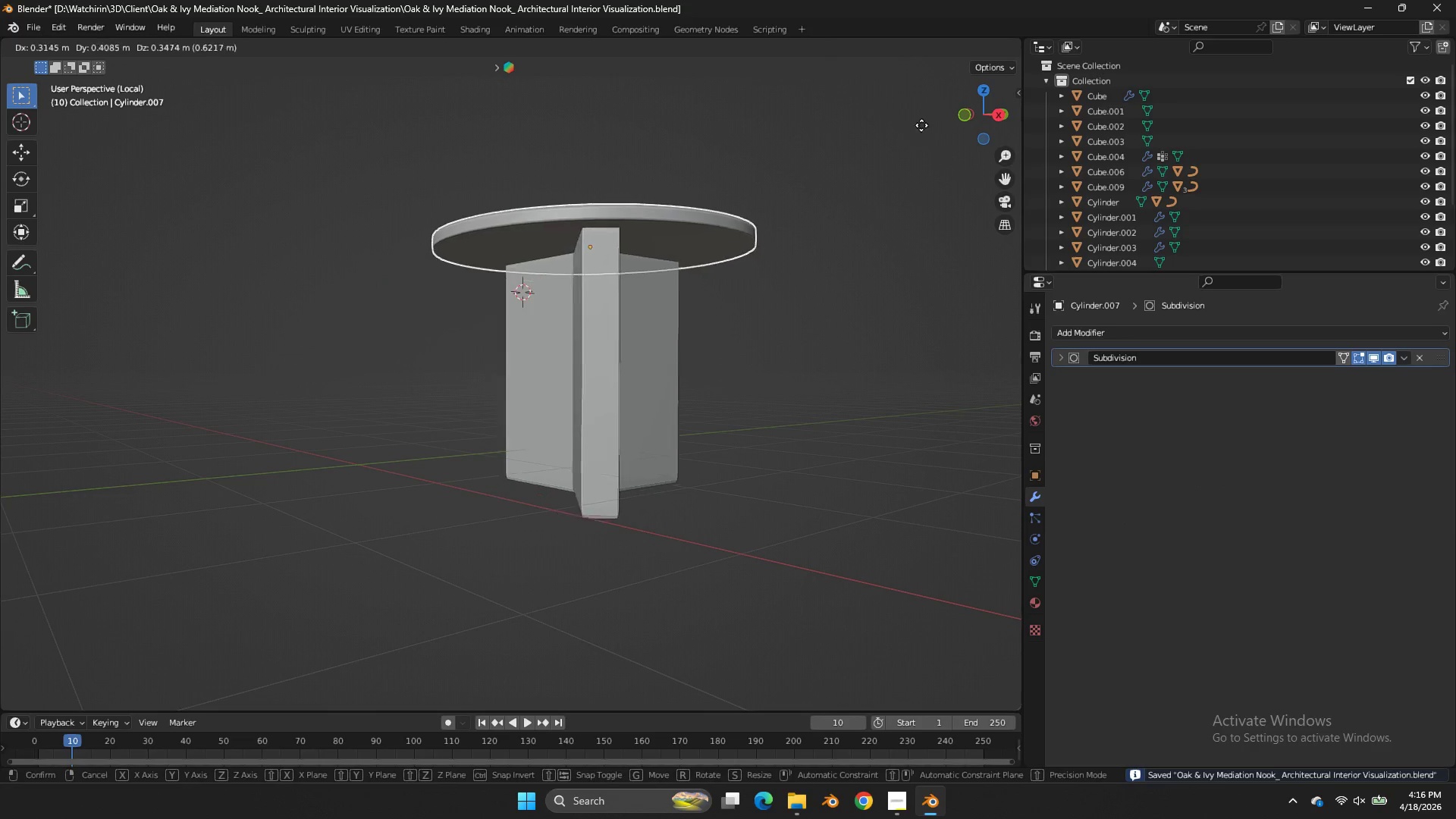 
right_click([921, 125])
 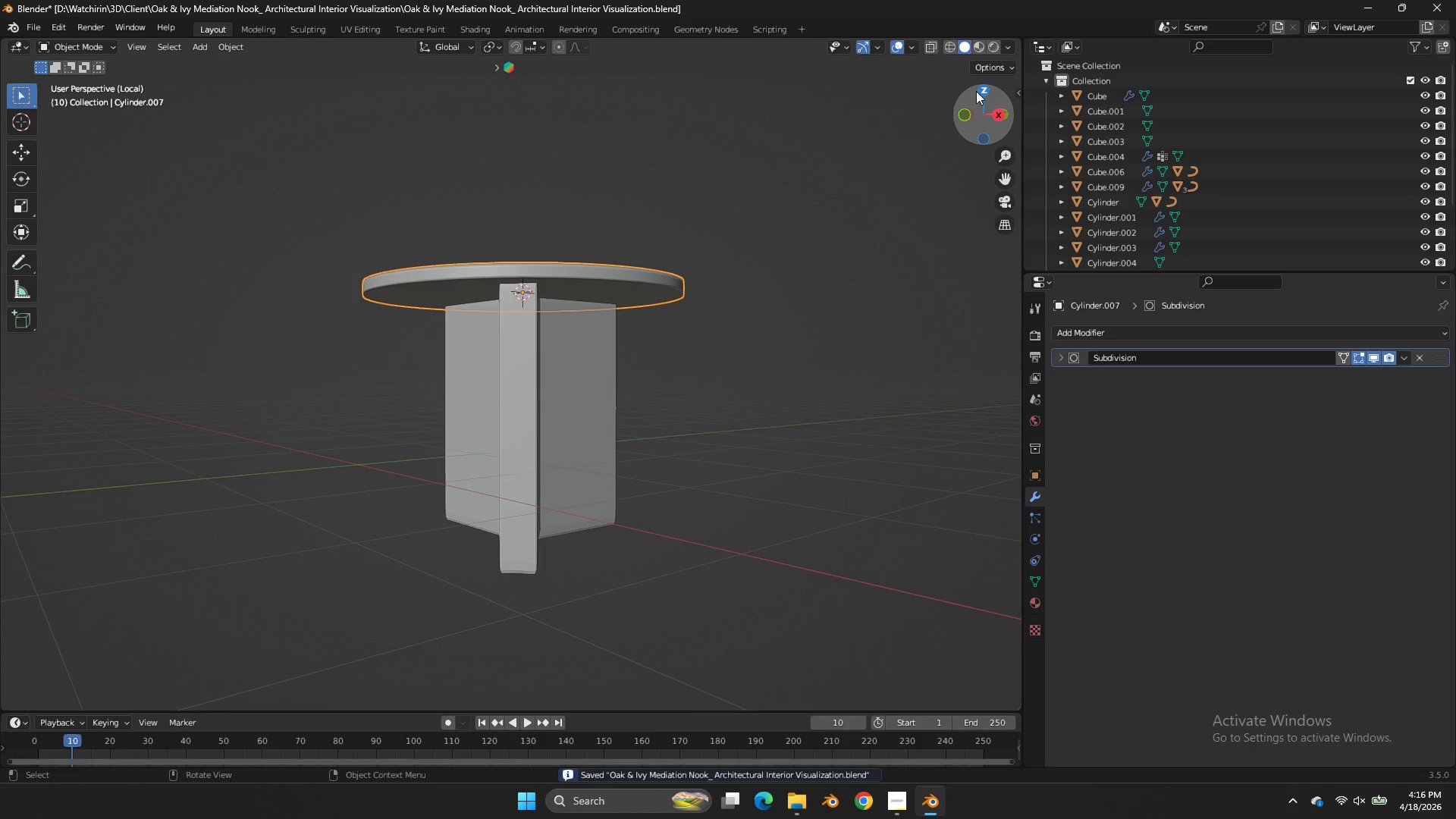 
left_click([976, 91])
 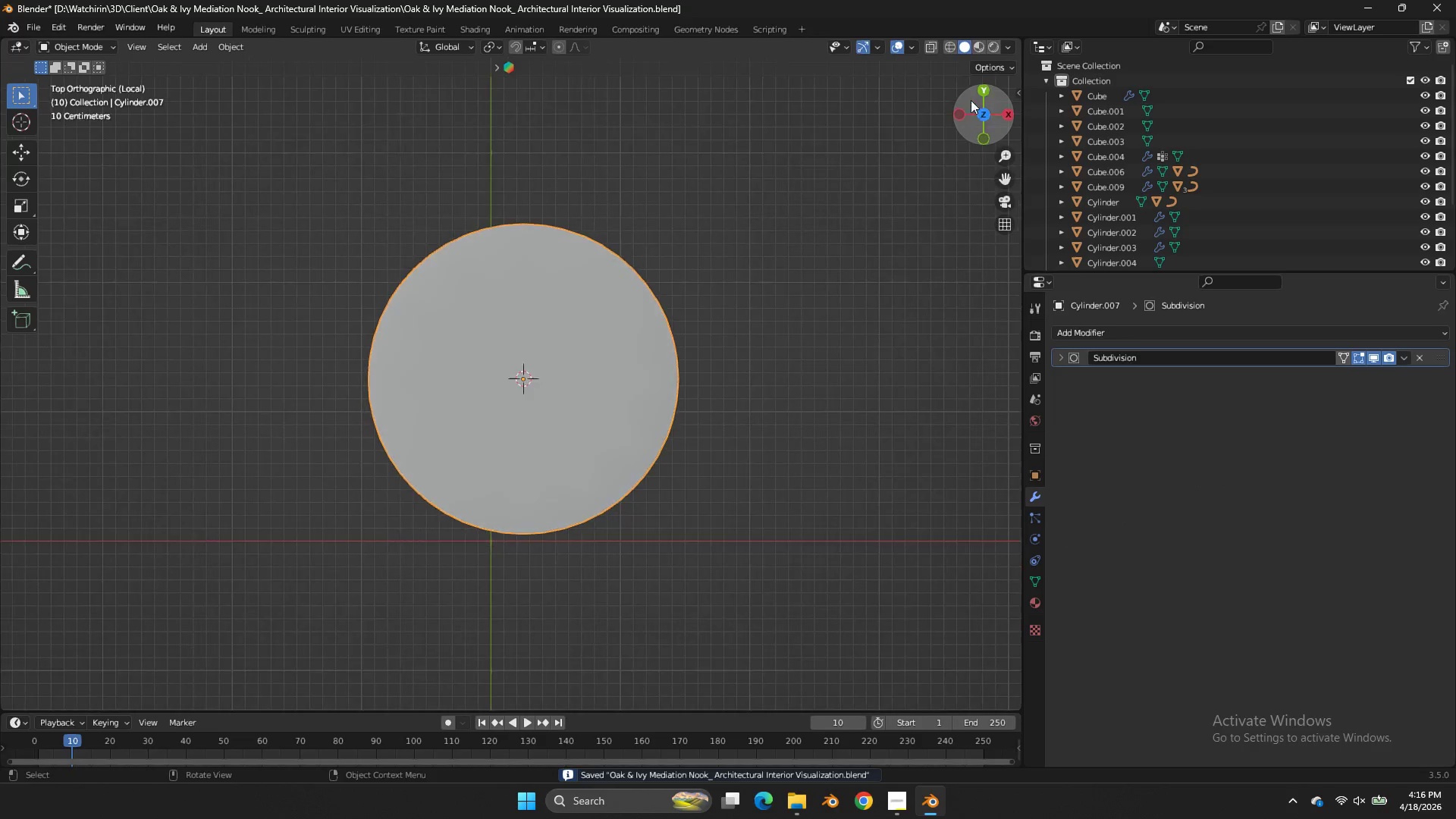 
key(Z)
 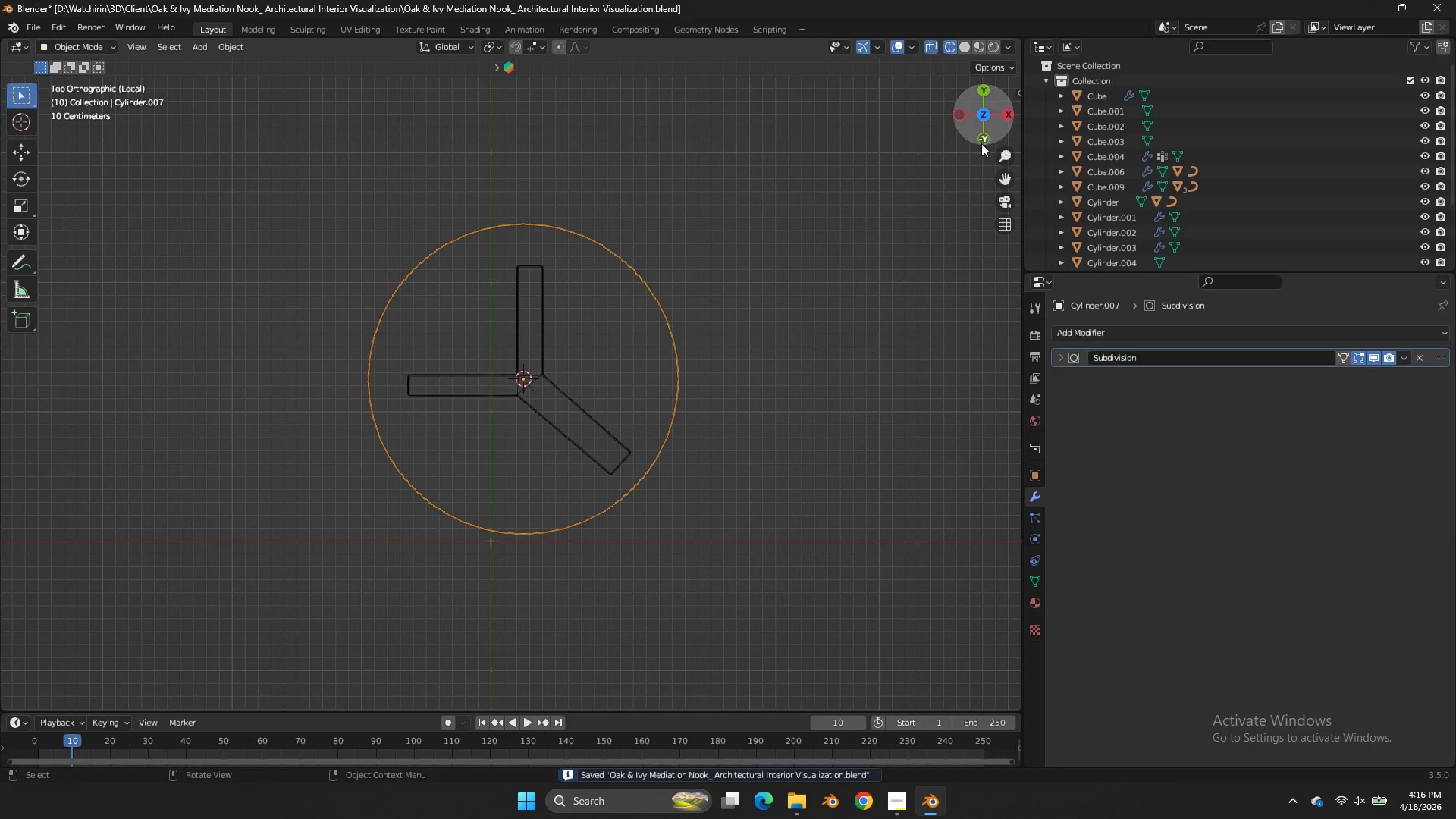 
left_click([984, 138])
 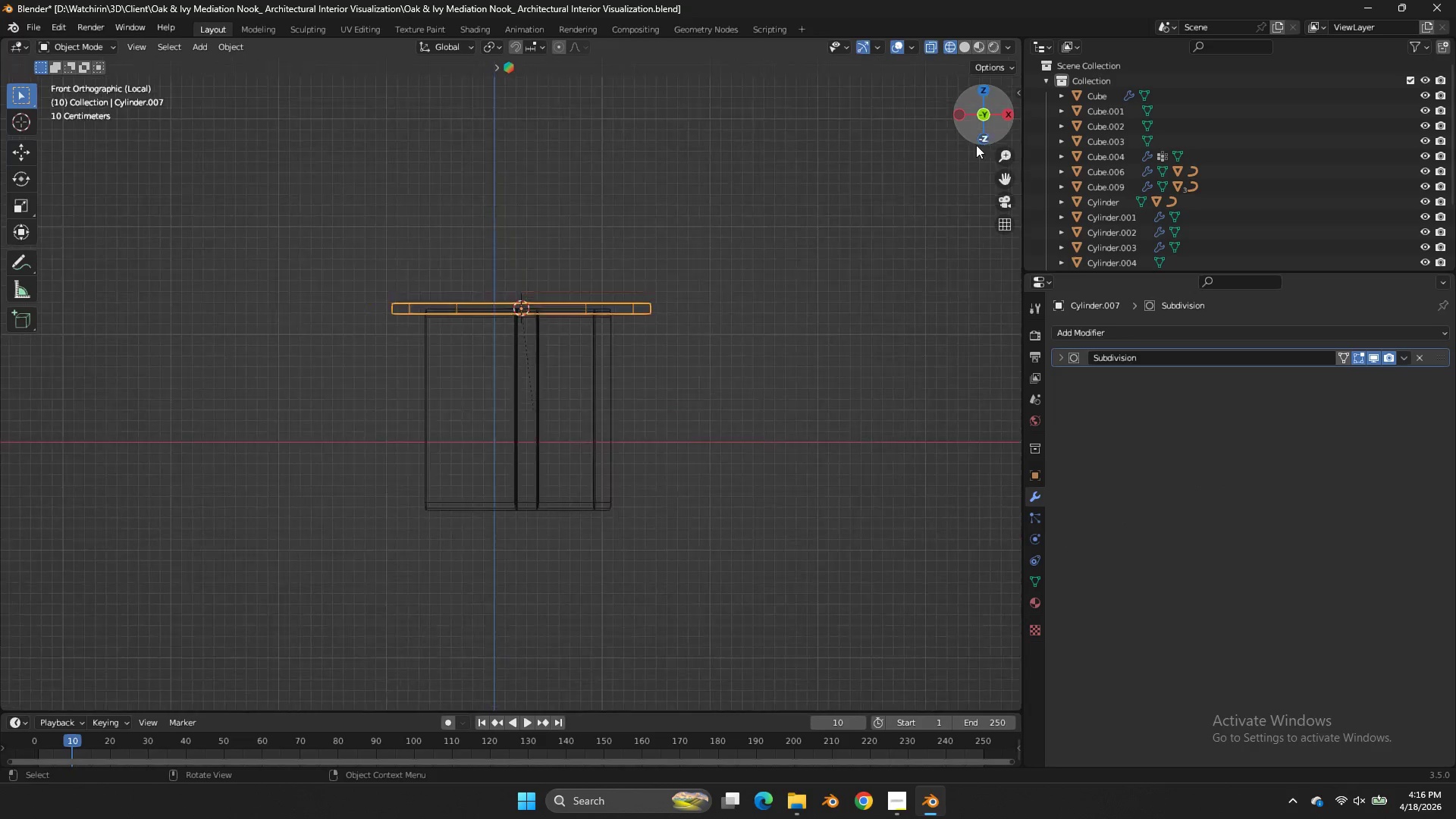 
scroll: coordinate [974, 146], scroll_direction: down, amount: 3.0
 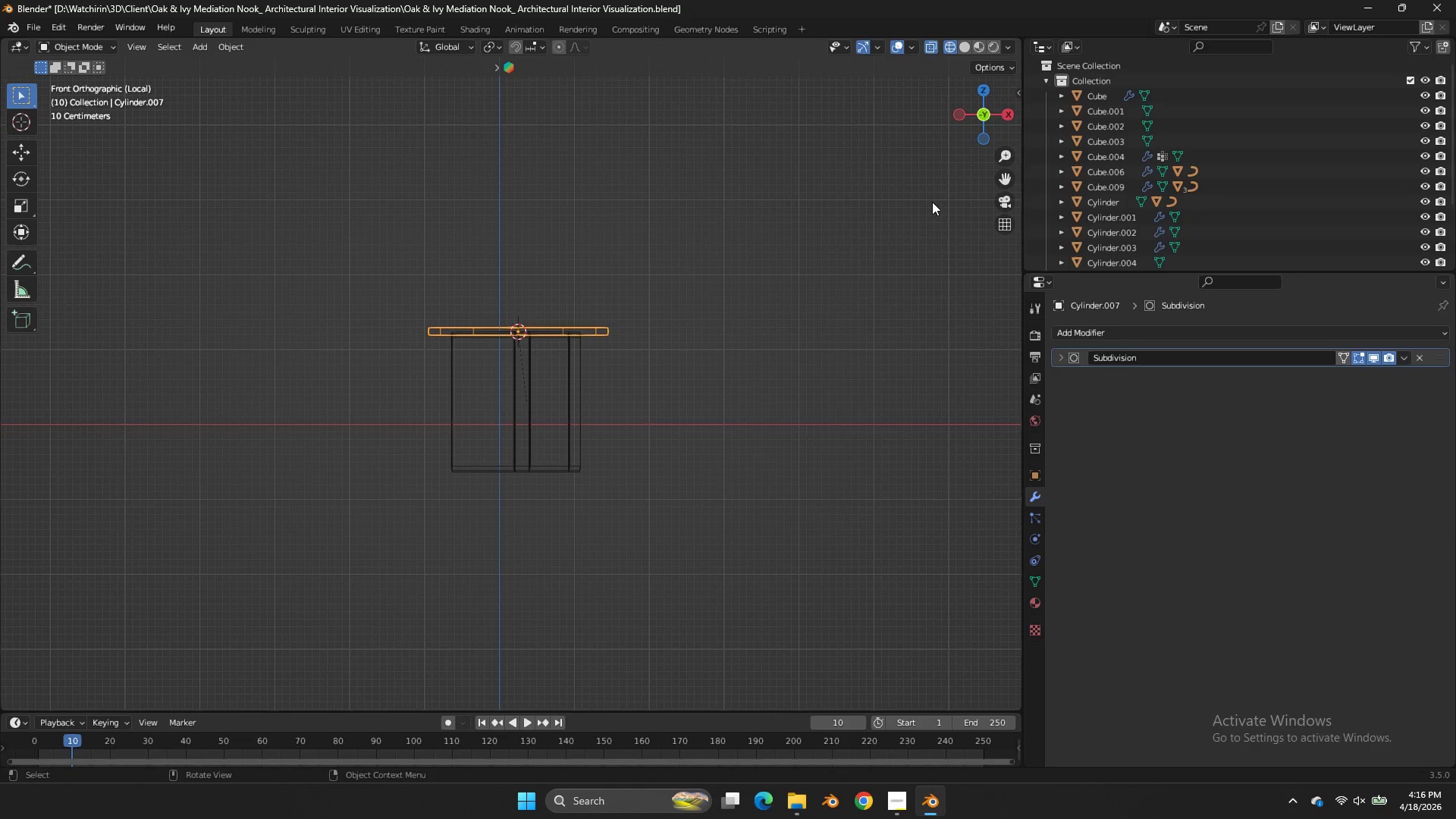 
key(NumpadDivide)
 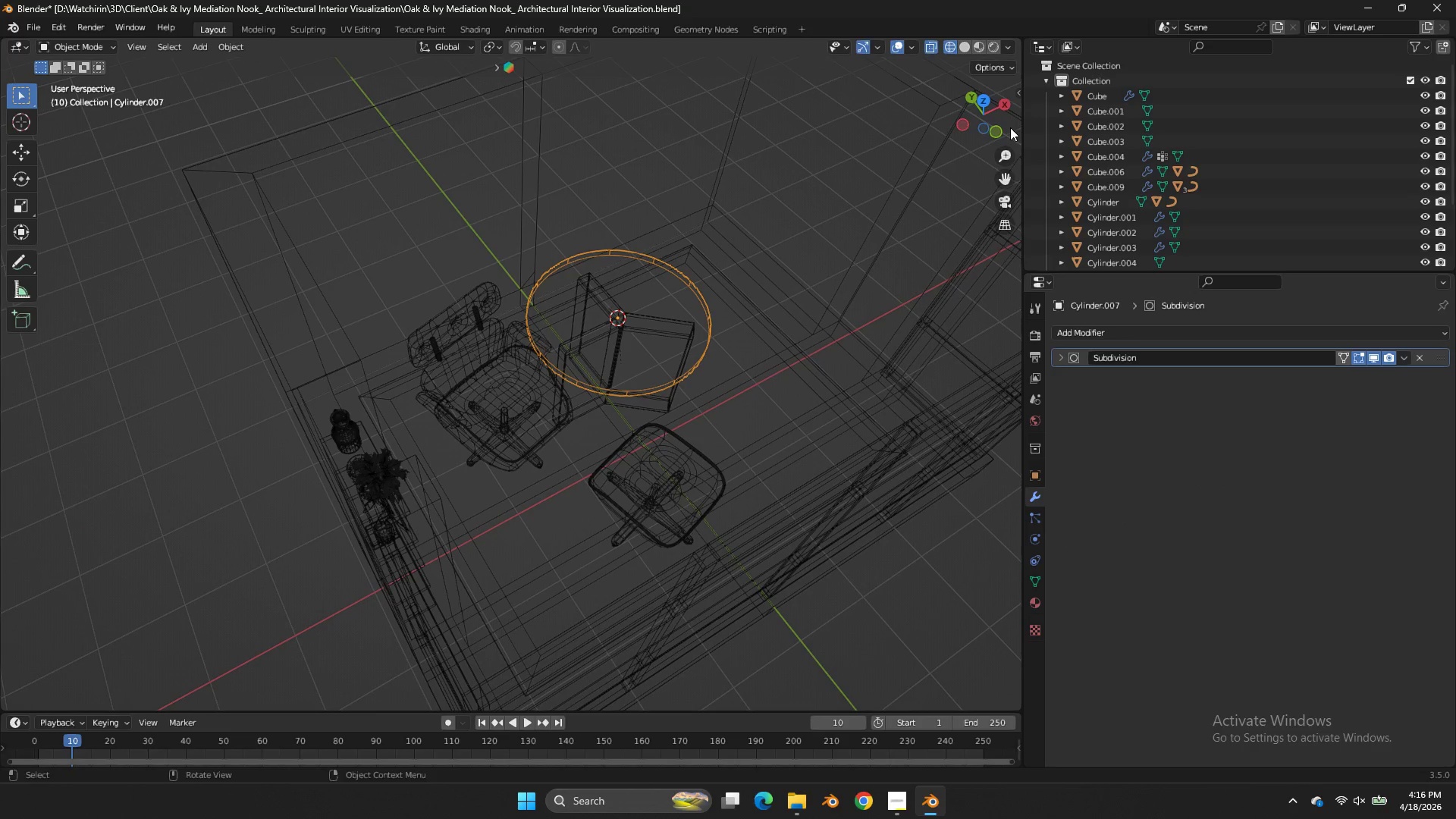 
left_click([1000, 128])
 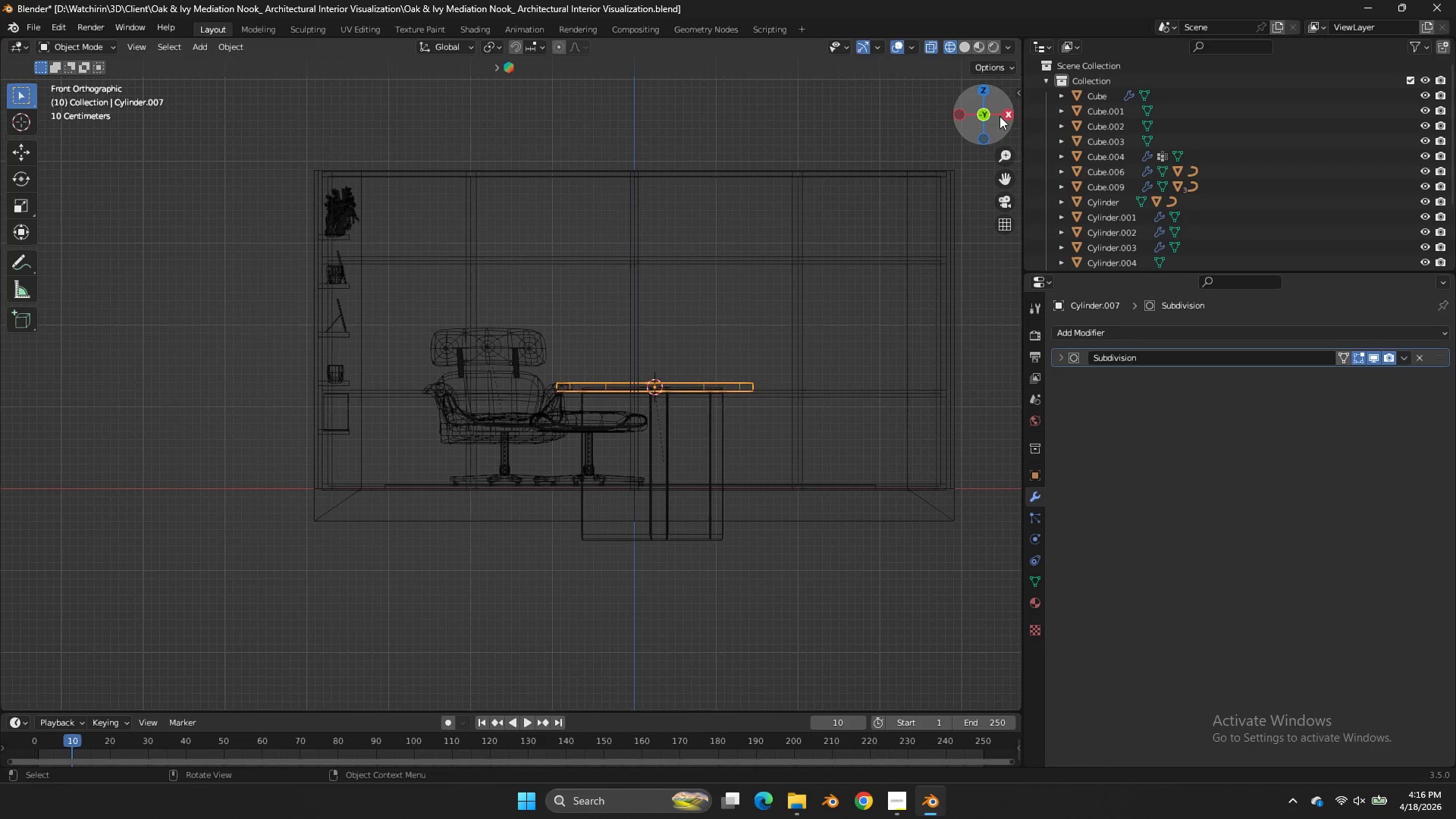 
key(S)
 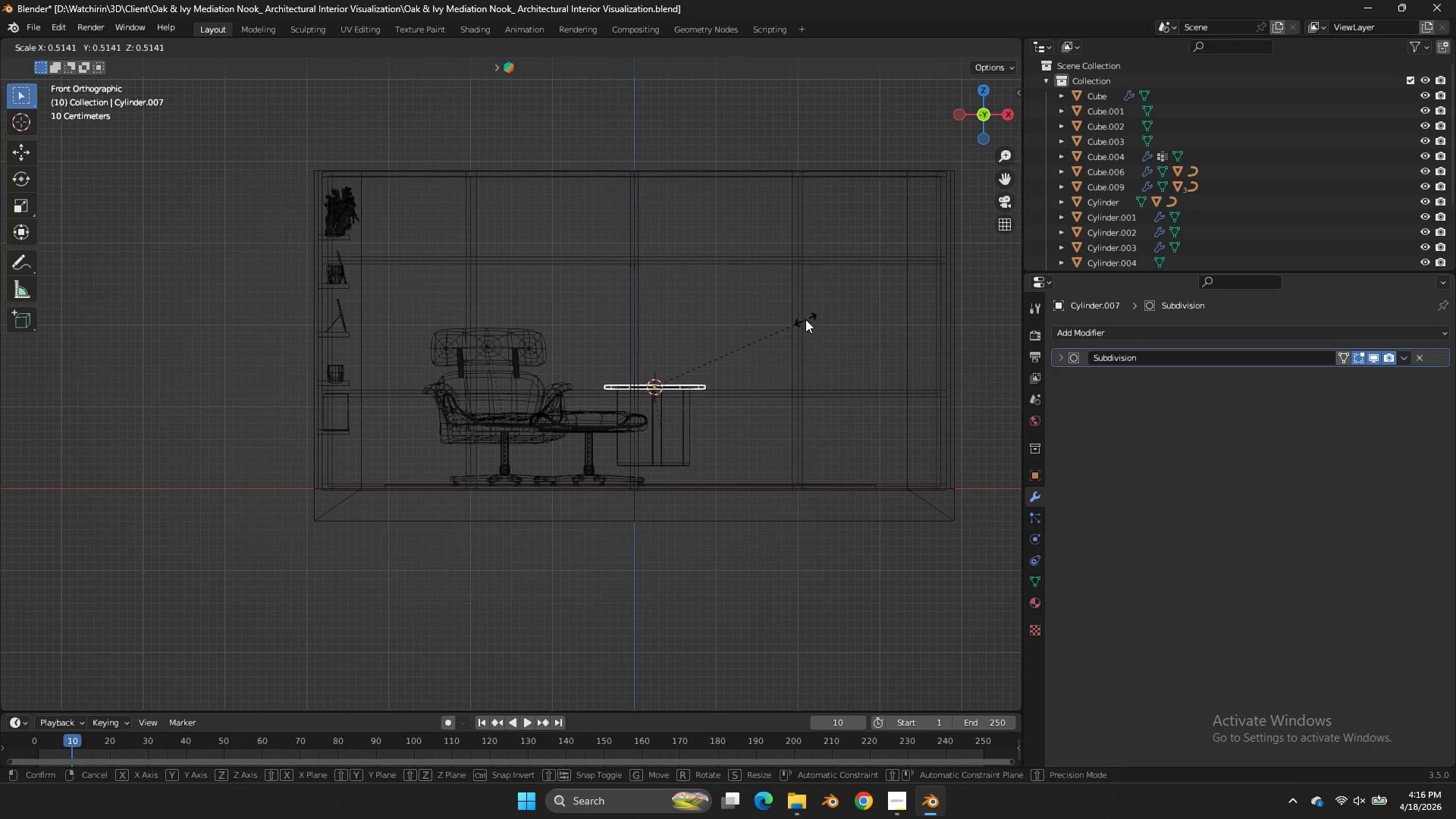 
left_click([805, 319])
 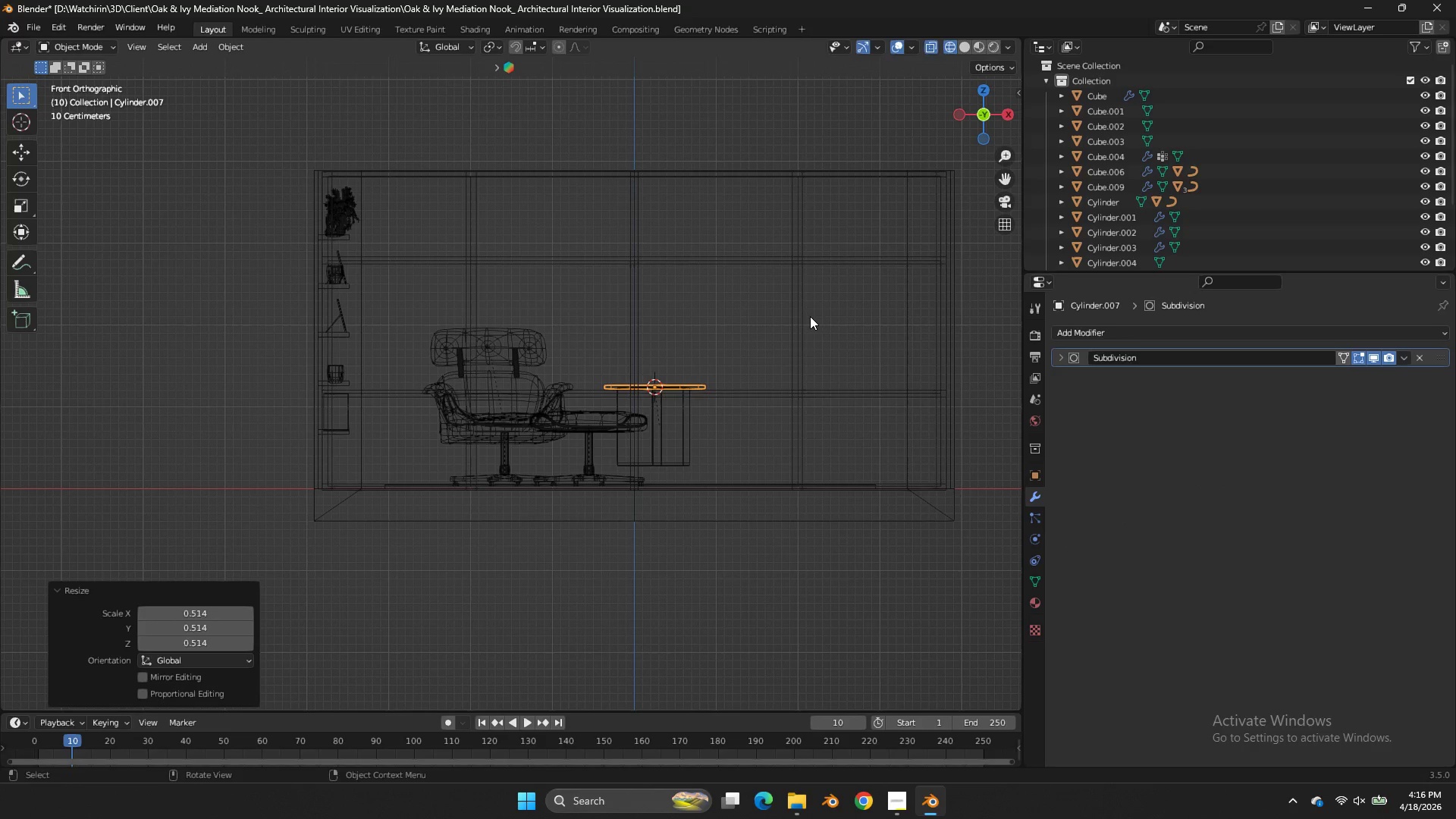 
key(S)
 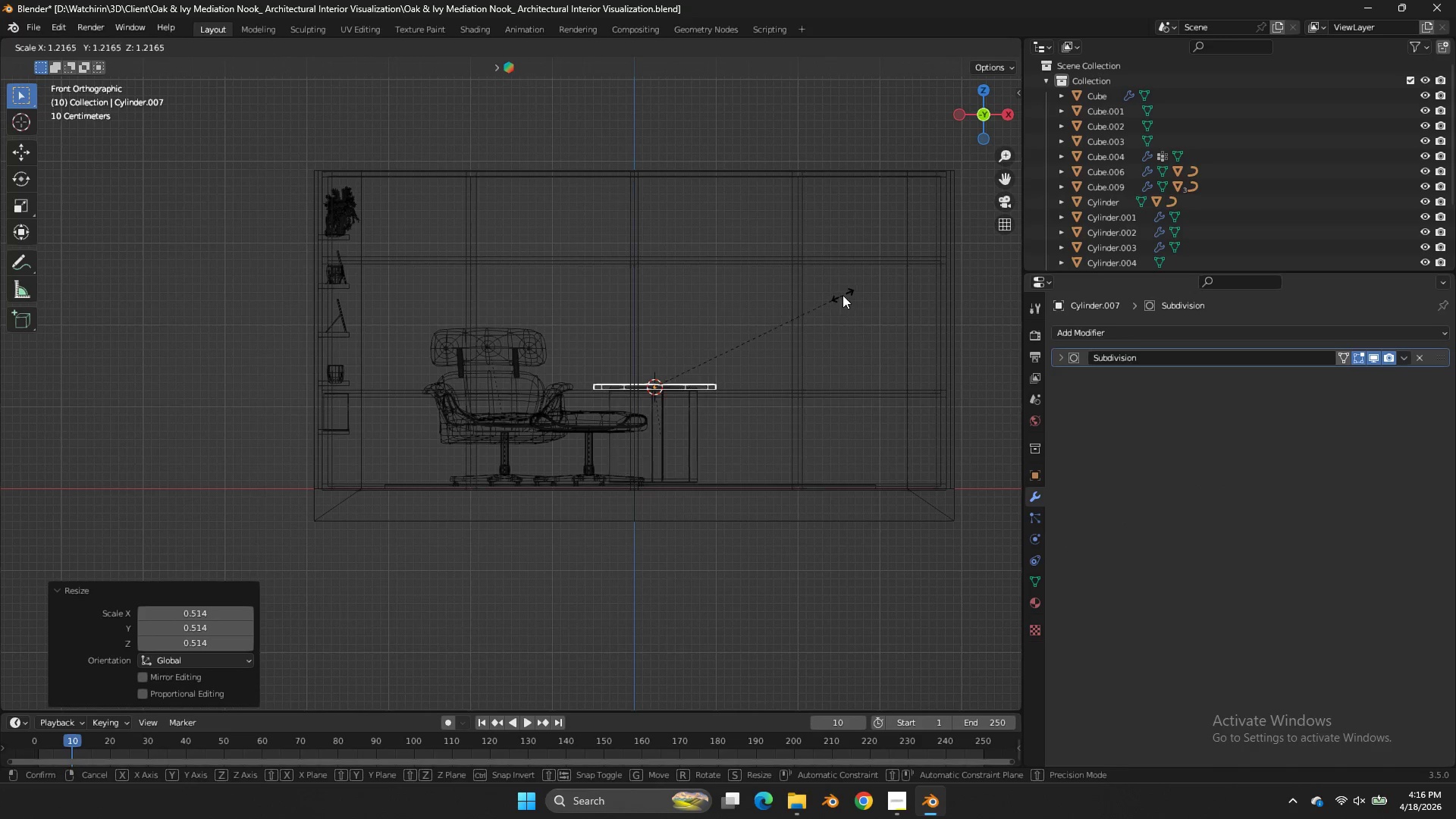 
left_click([843, 294])
 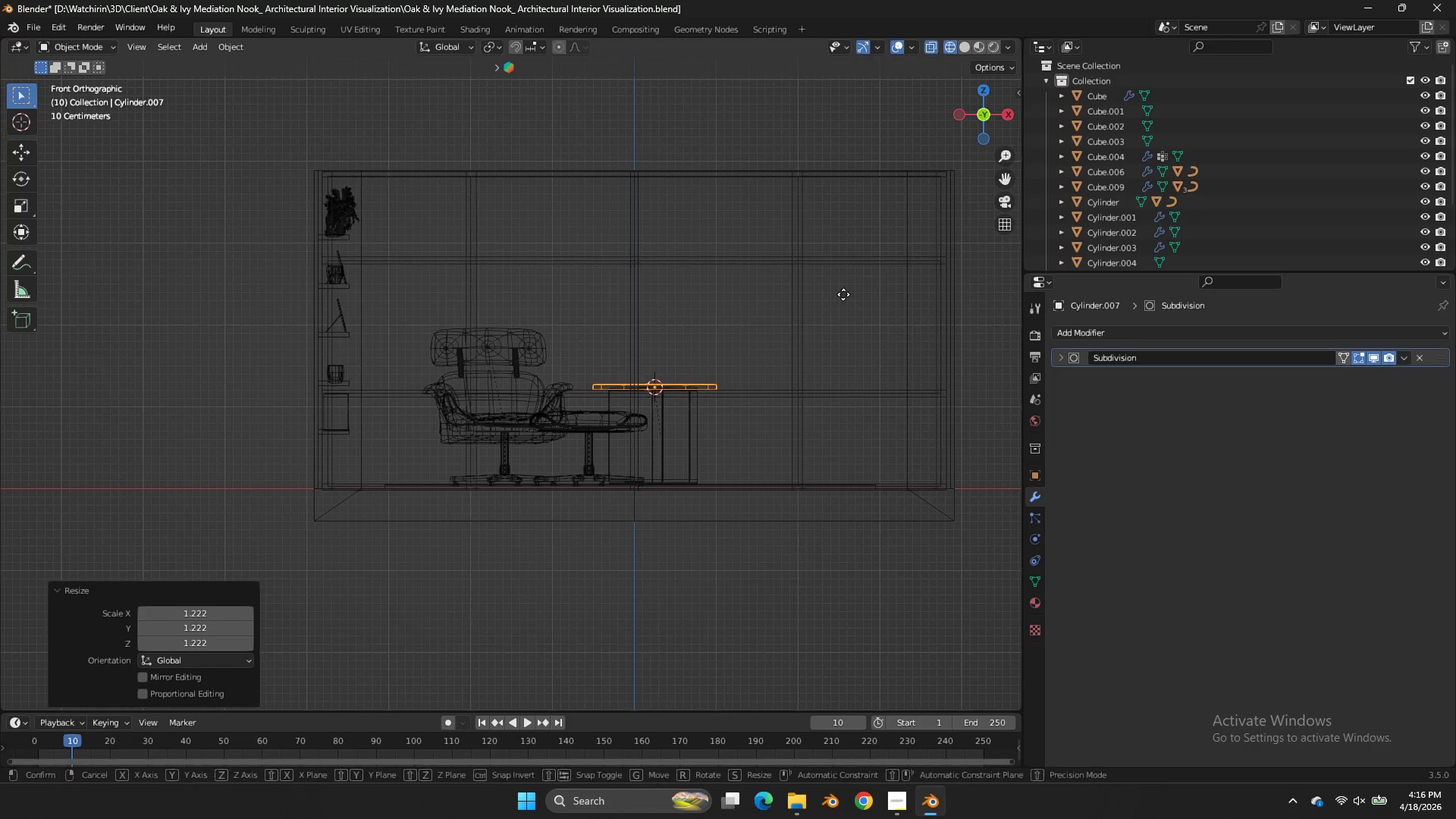 
type(gz)
 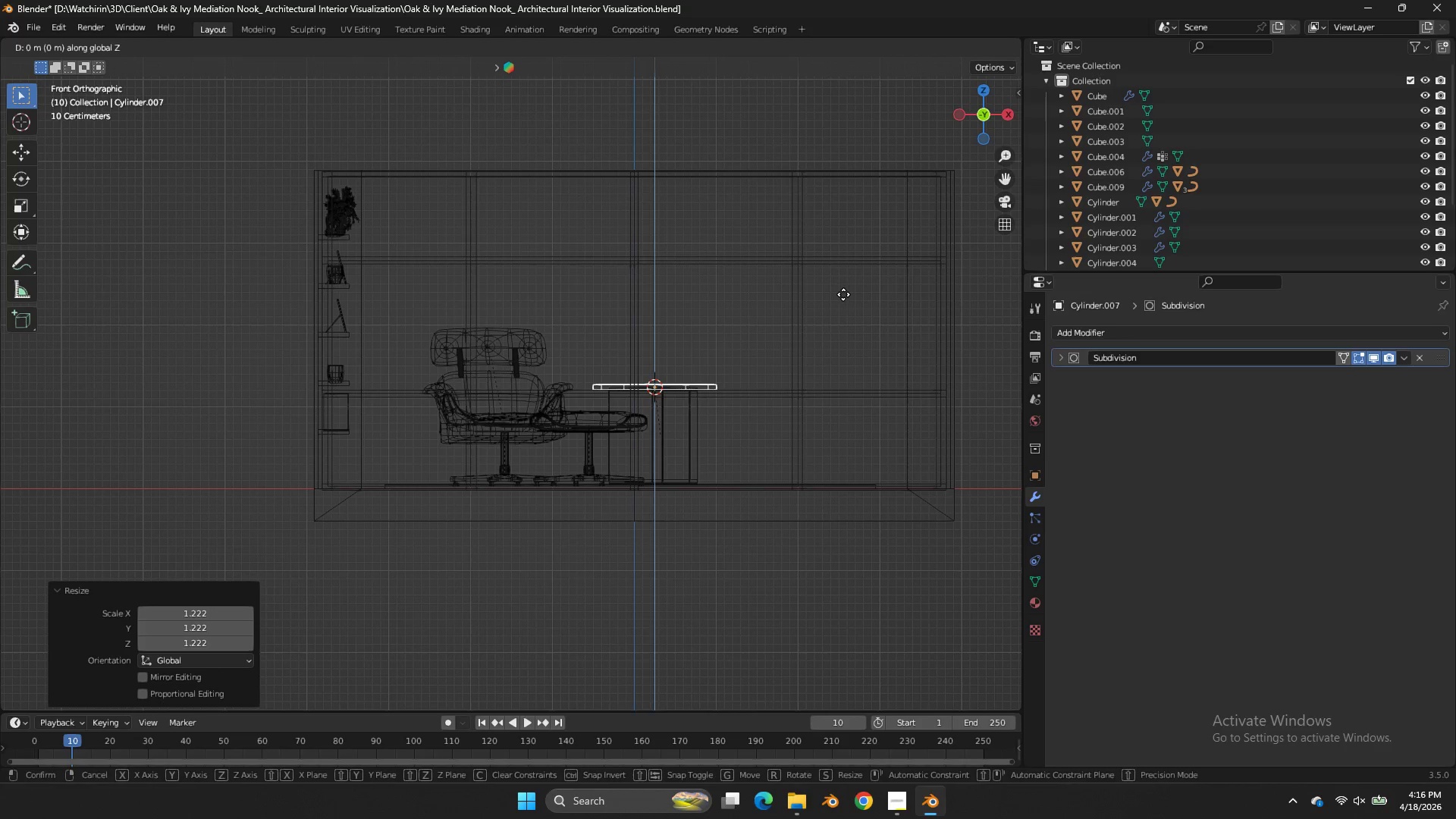 
left_click_drag(start_coordinate=[843, 294], to_coordinate=[844, 290])
 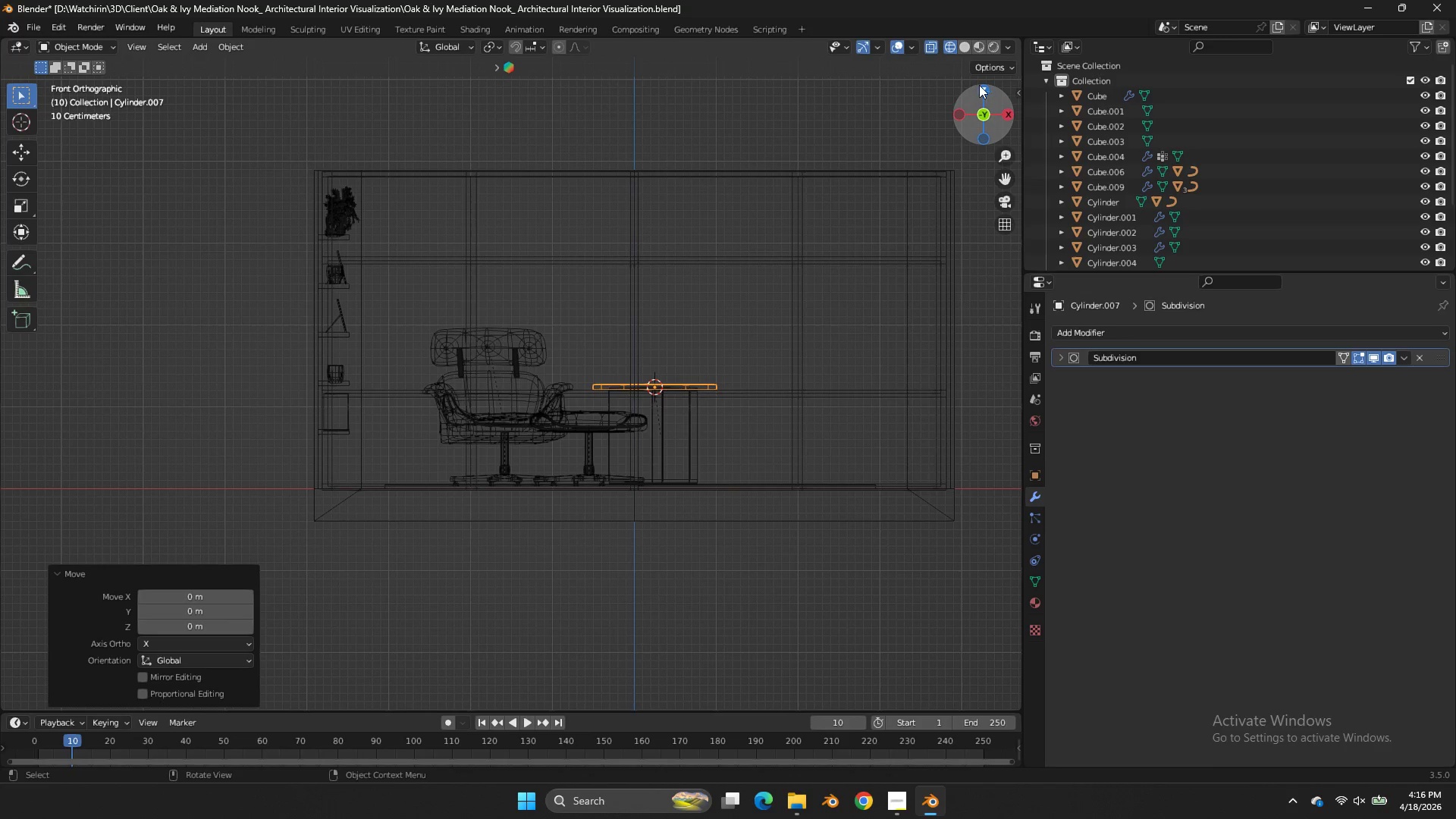 
left_click([981, 84])
 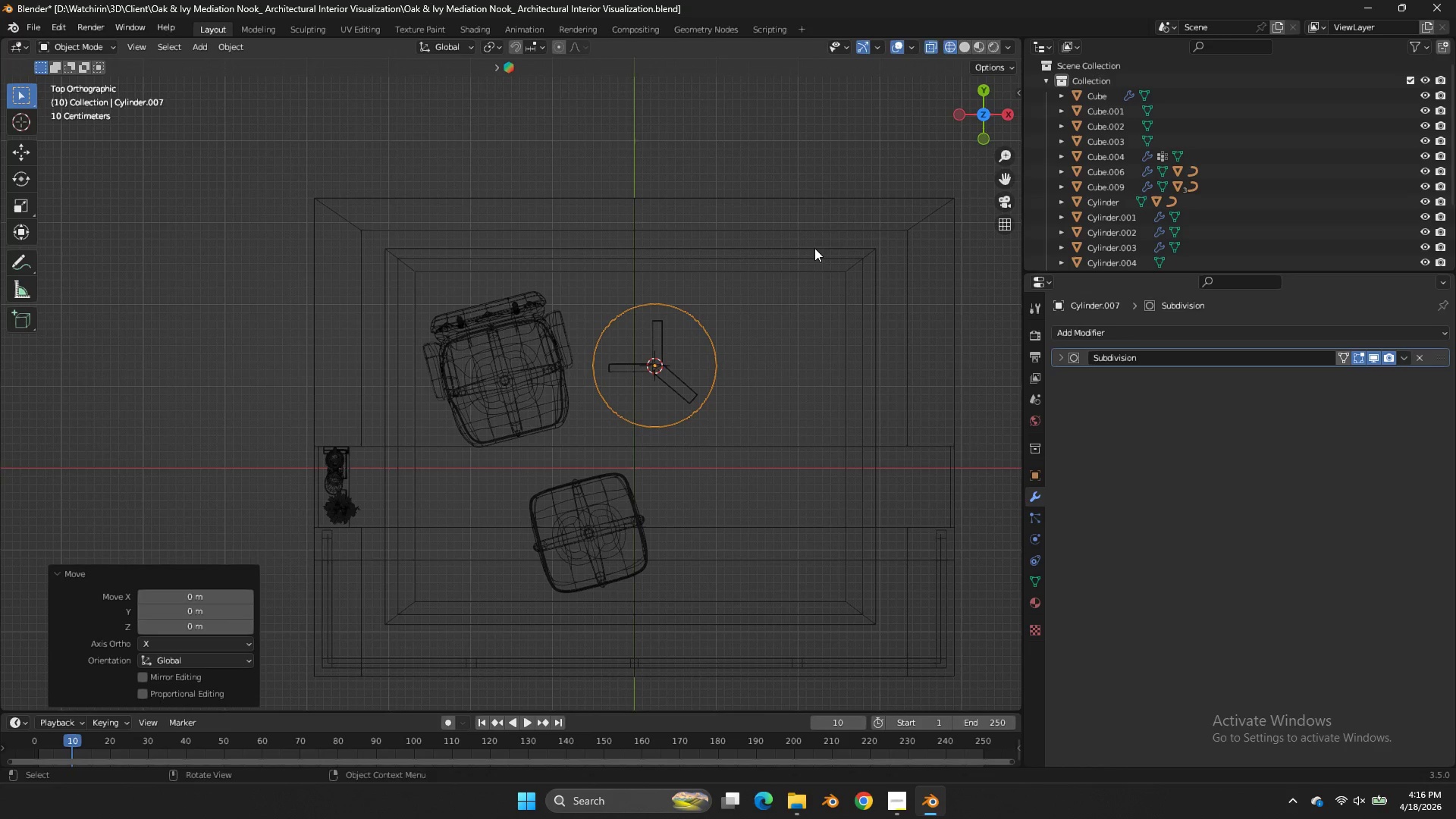 
key(G)
 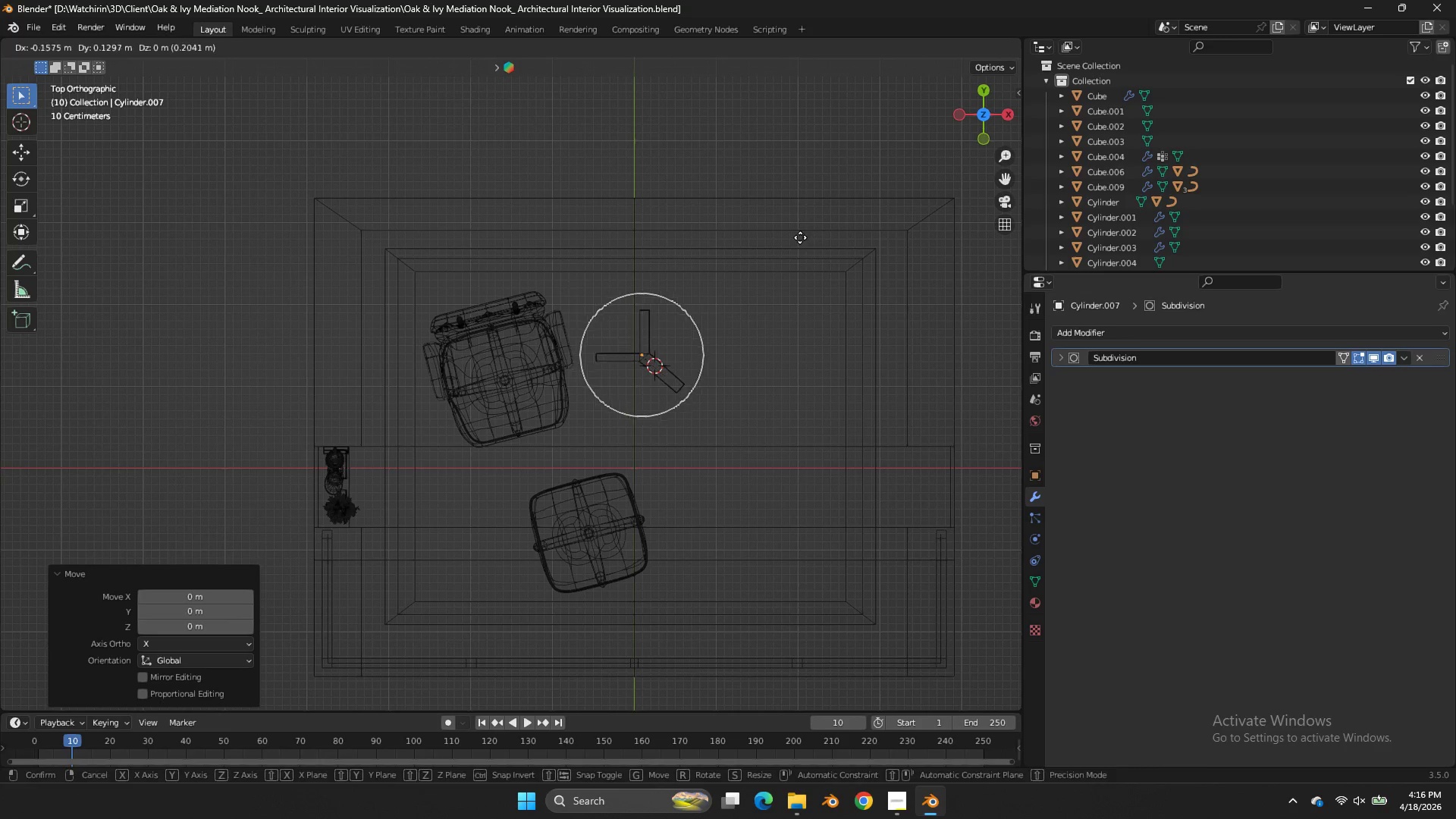 
left_click([800, 237])
 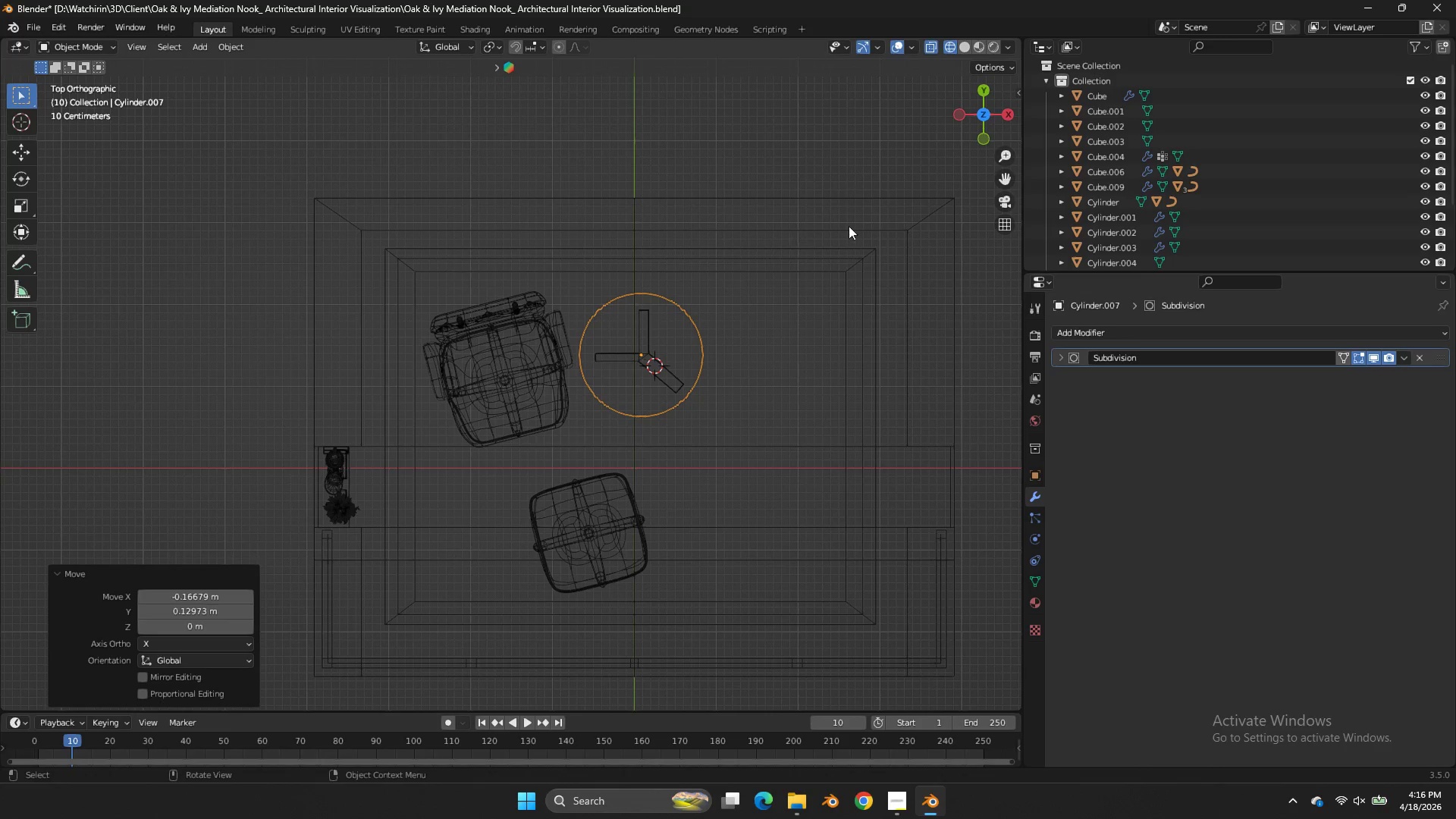 
key(Z)
 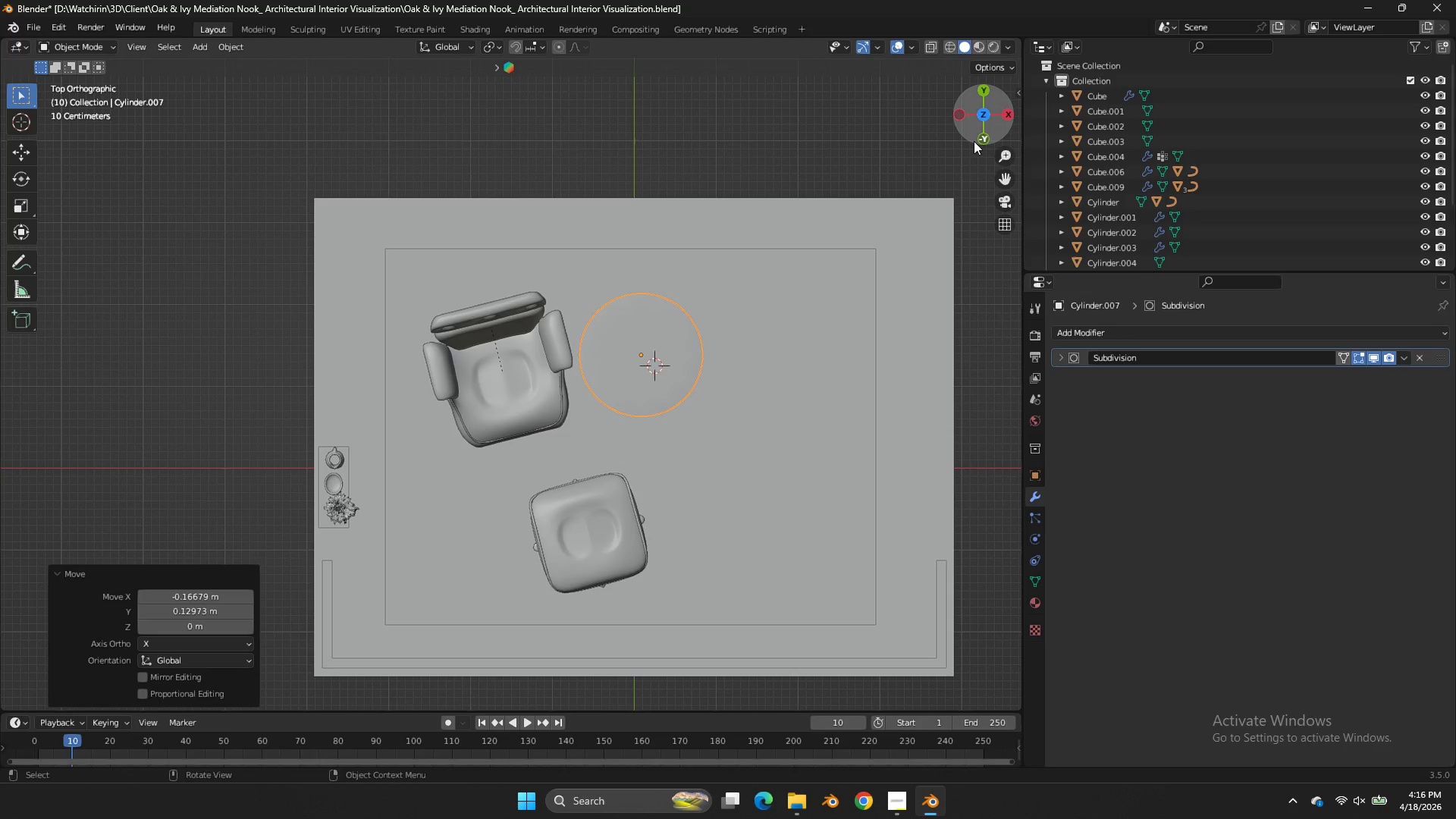 
left_click([977, 138])
 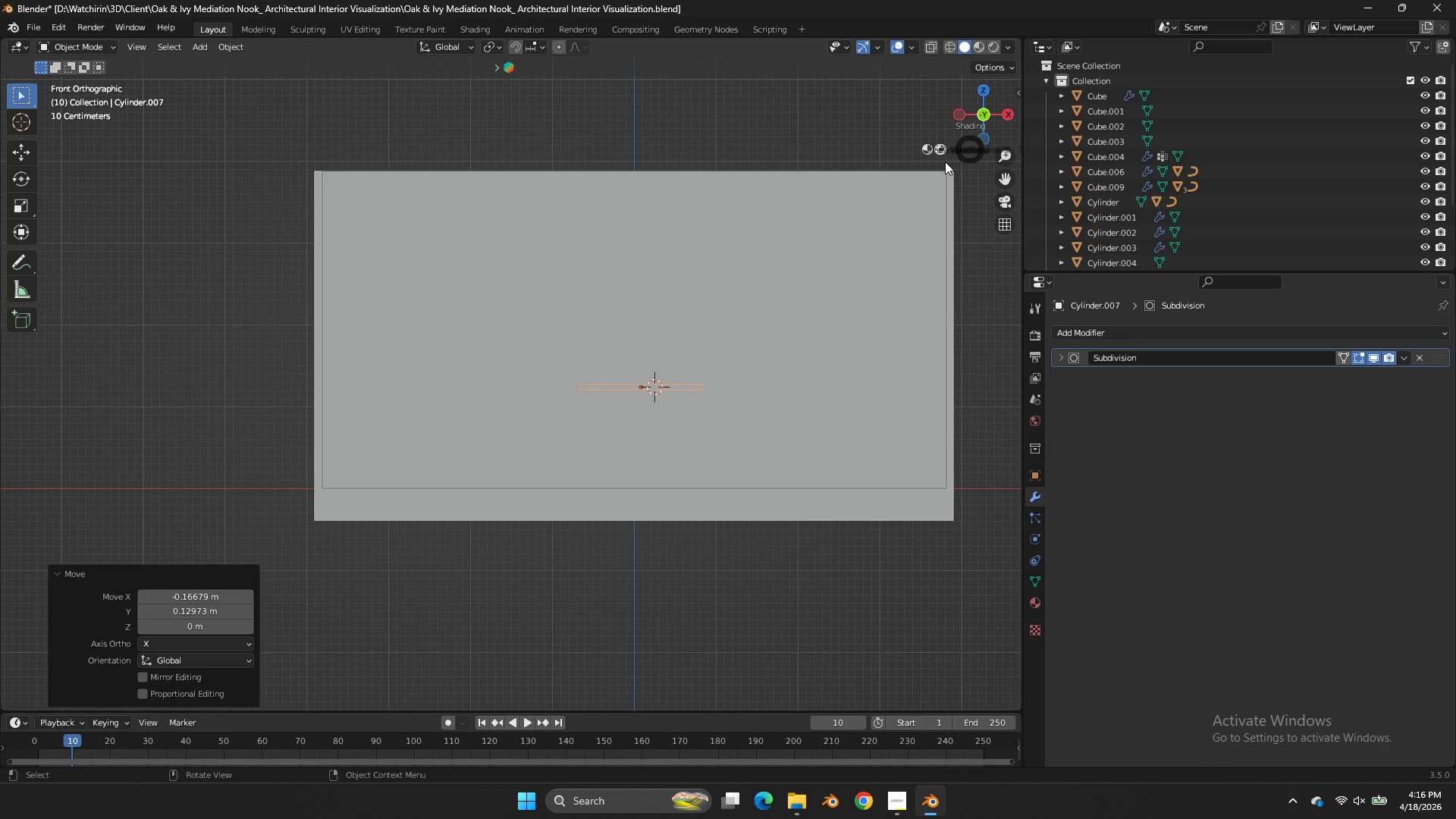 
type(zgz)
 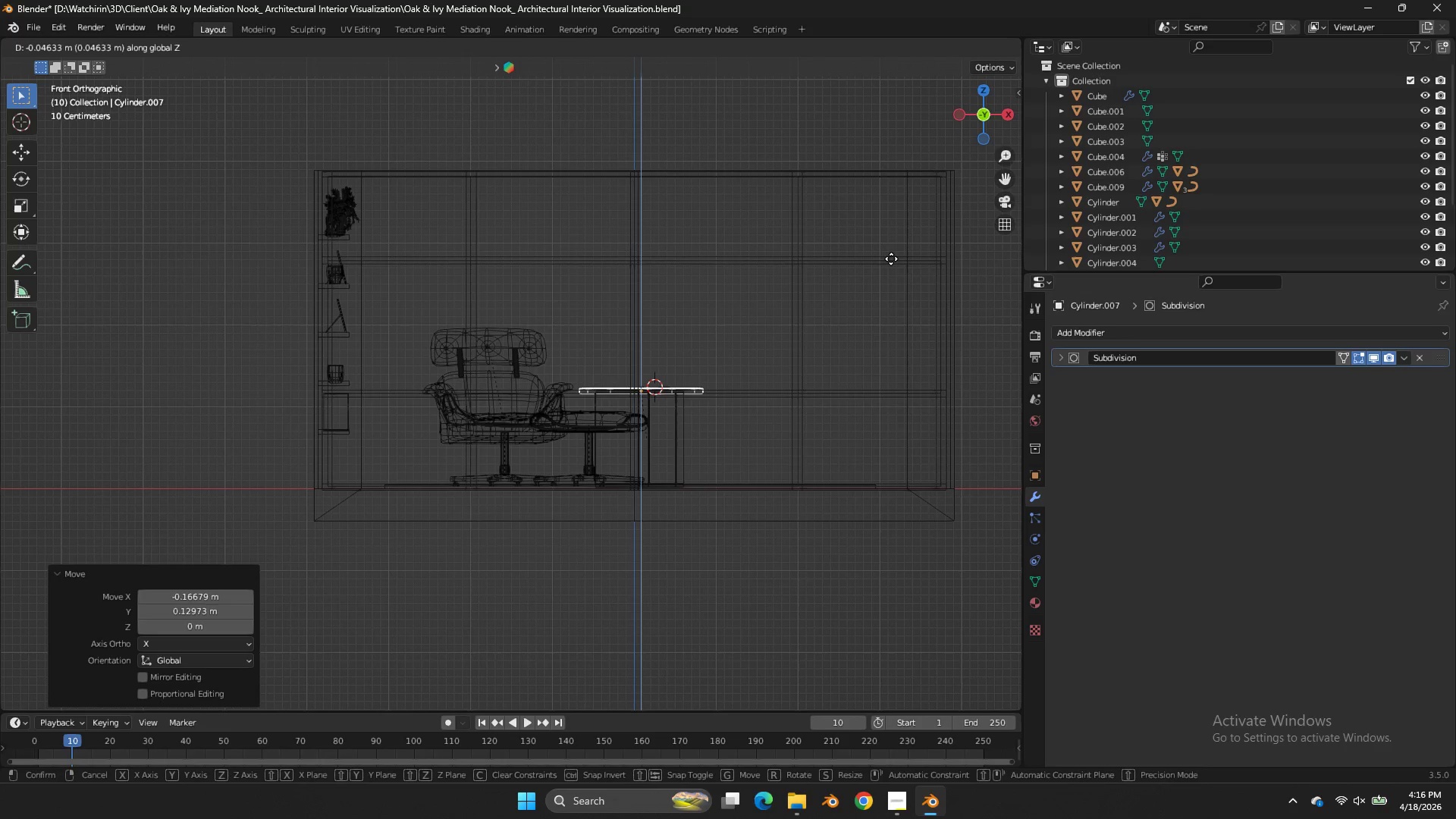 
left_click([891, 259])
 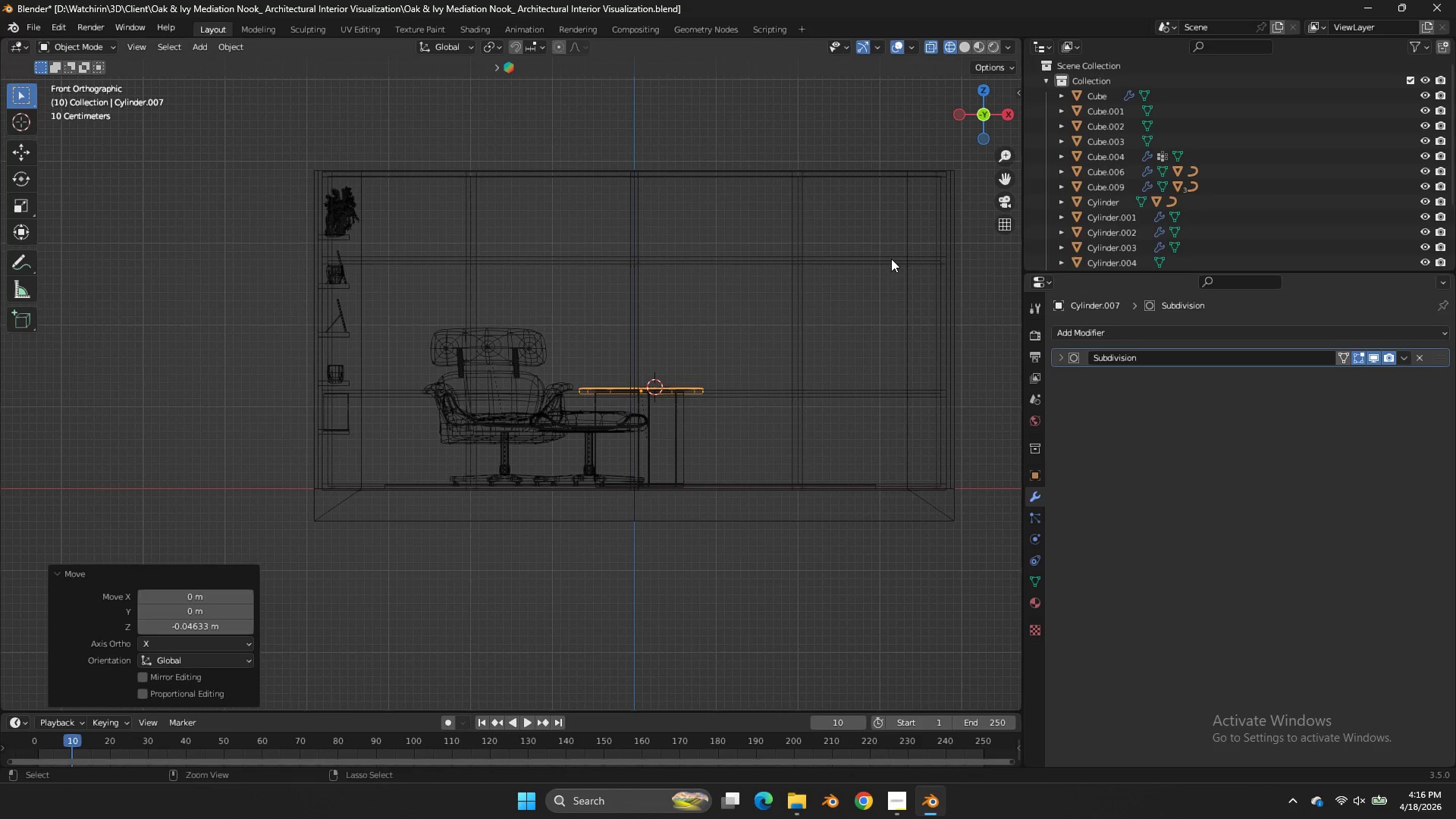 
key(Control+ControlLeft)
 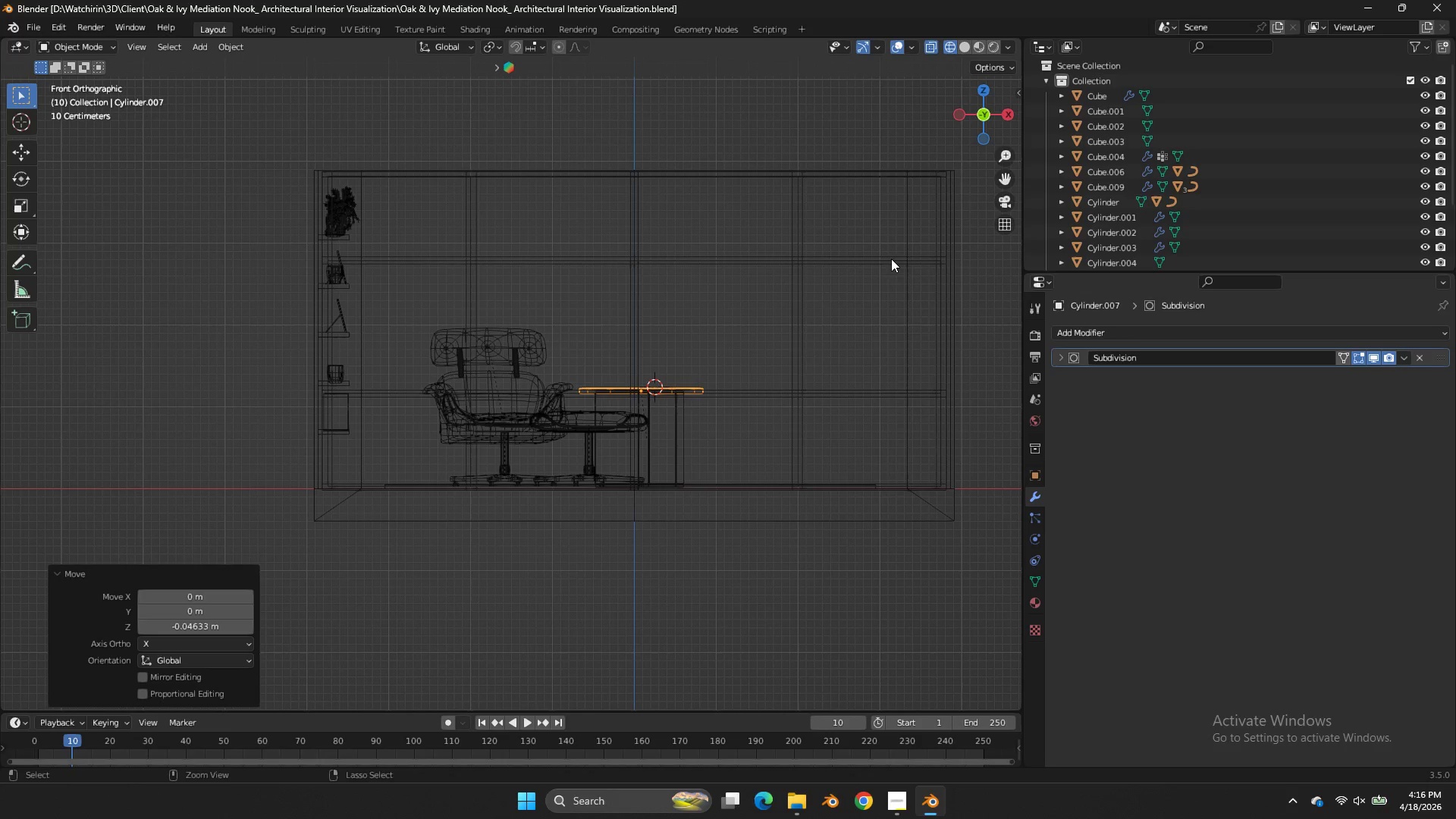 
key(Control+S)
 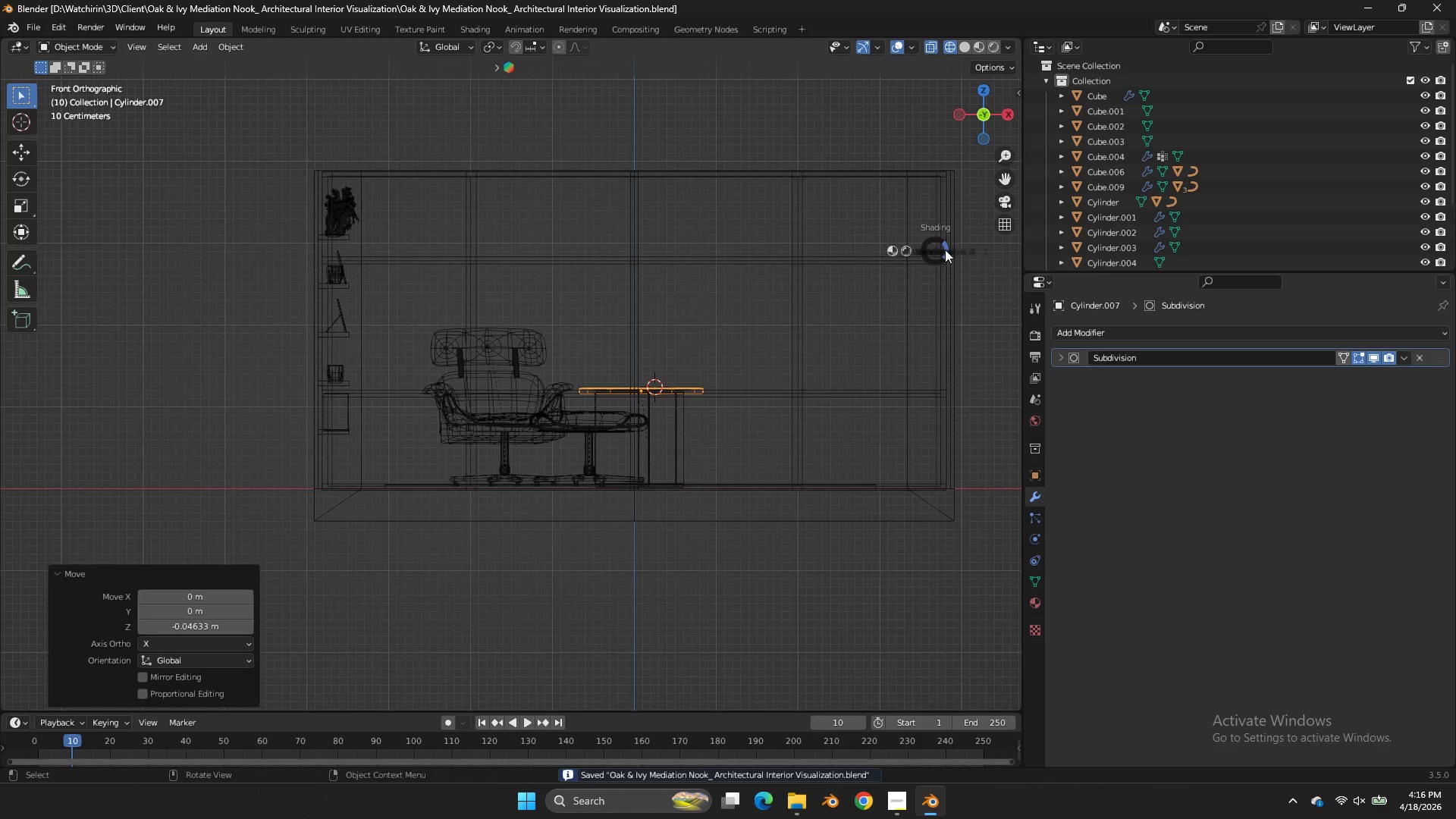 
key(Z)
 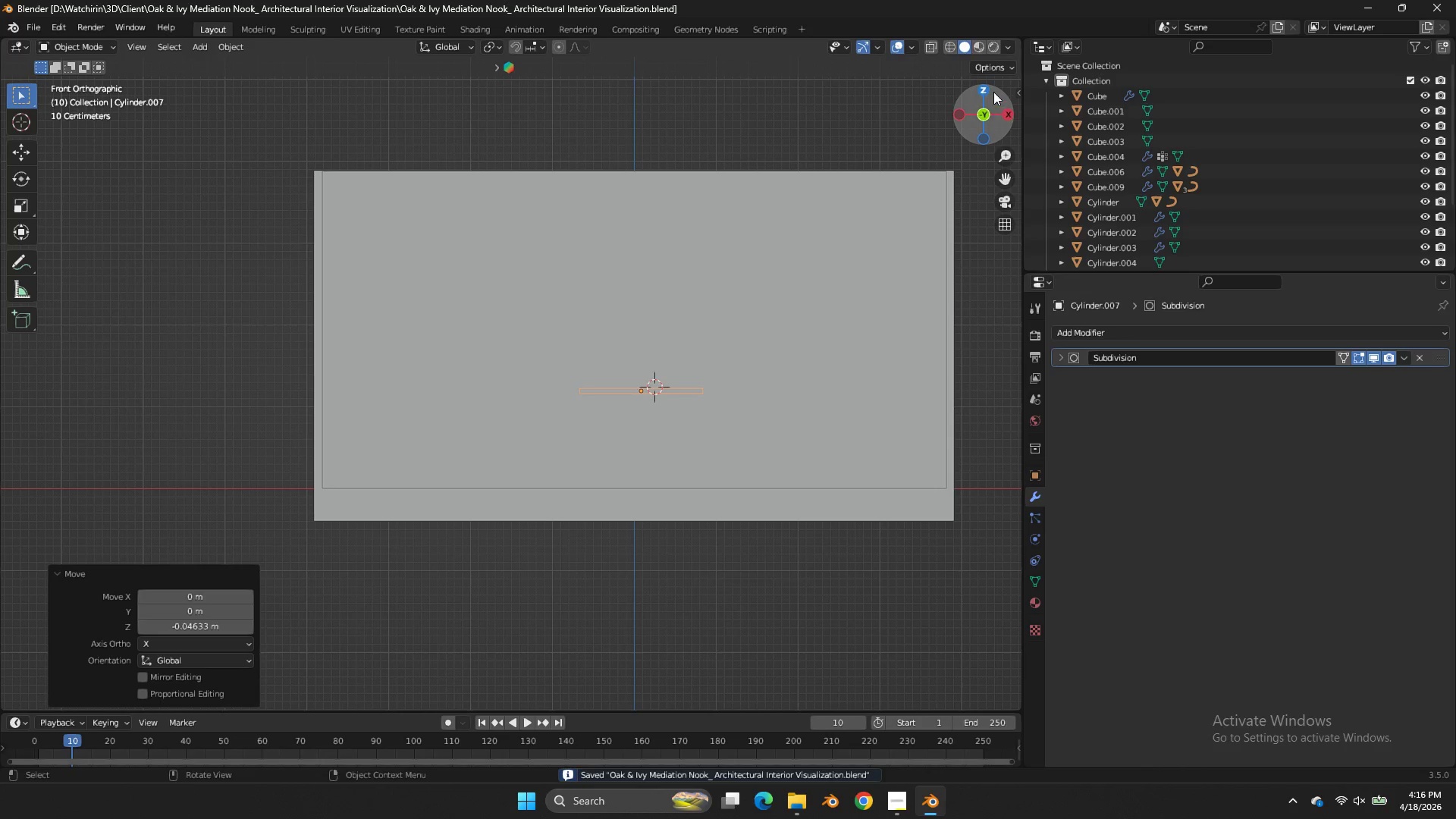 
left_click([993, 88])
 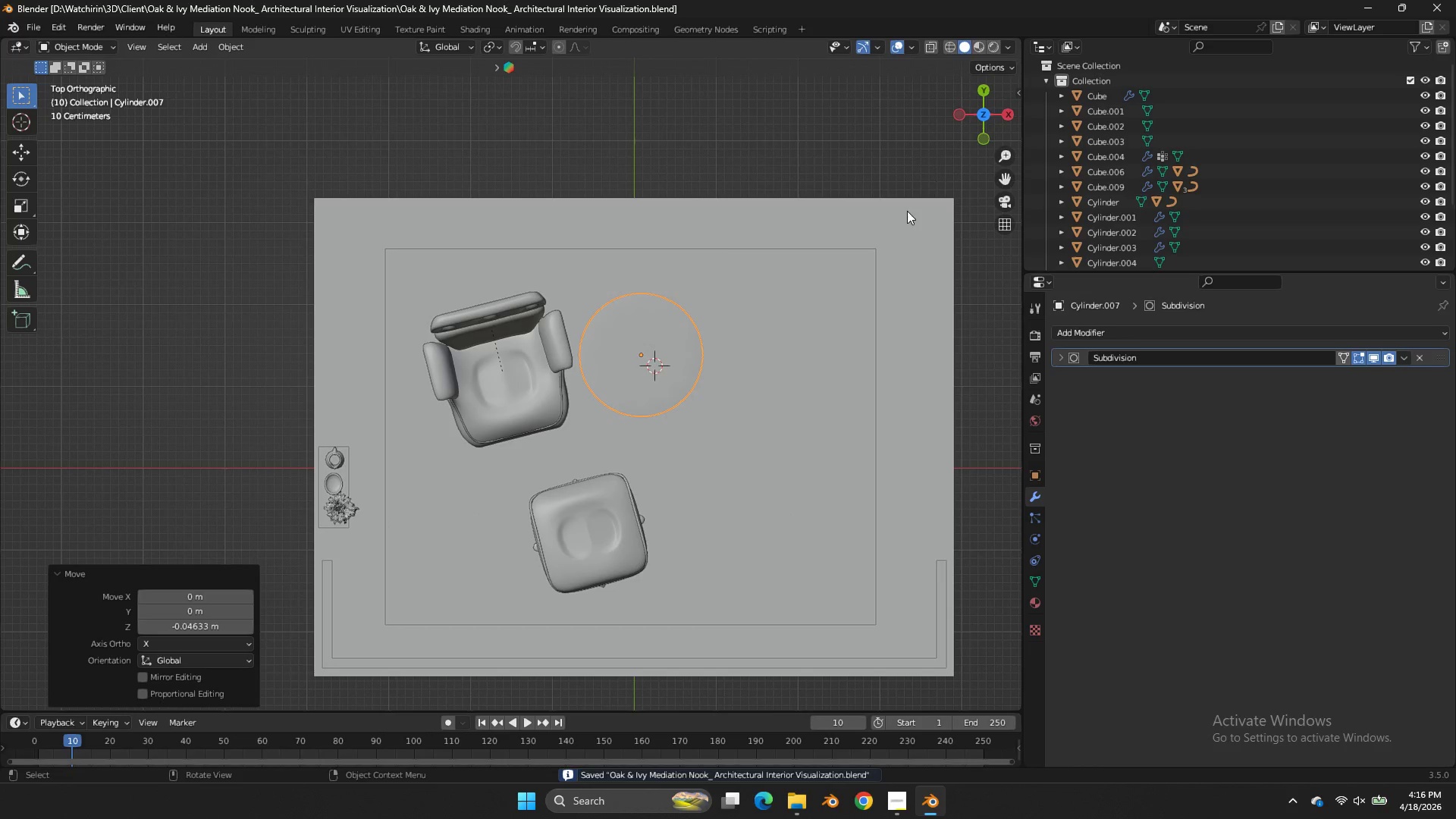 
key(G)
 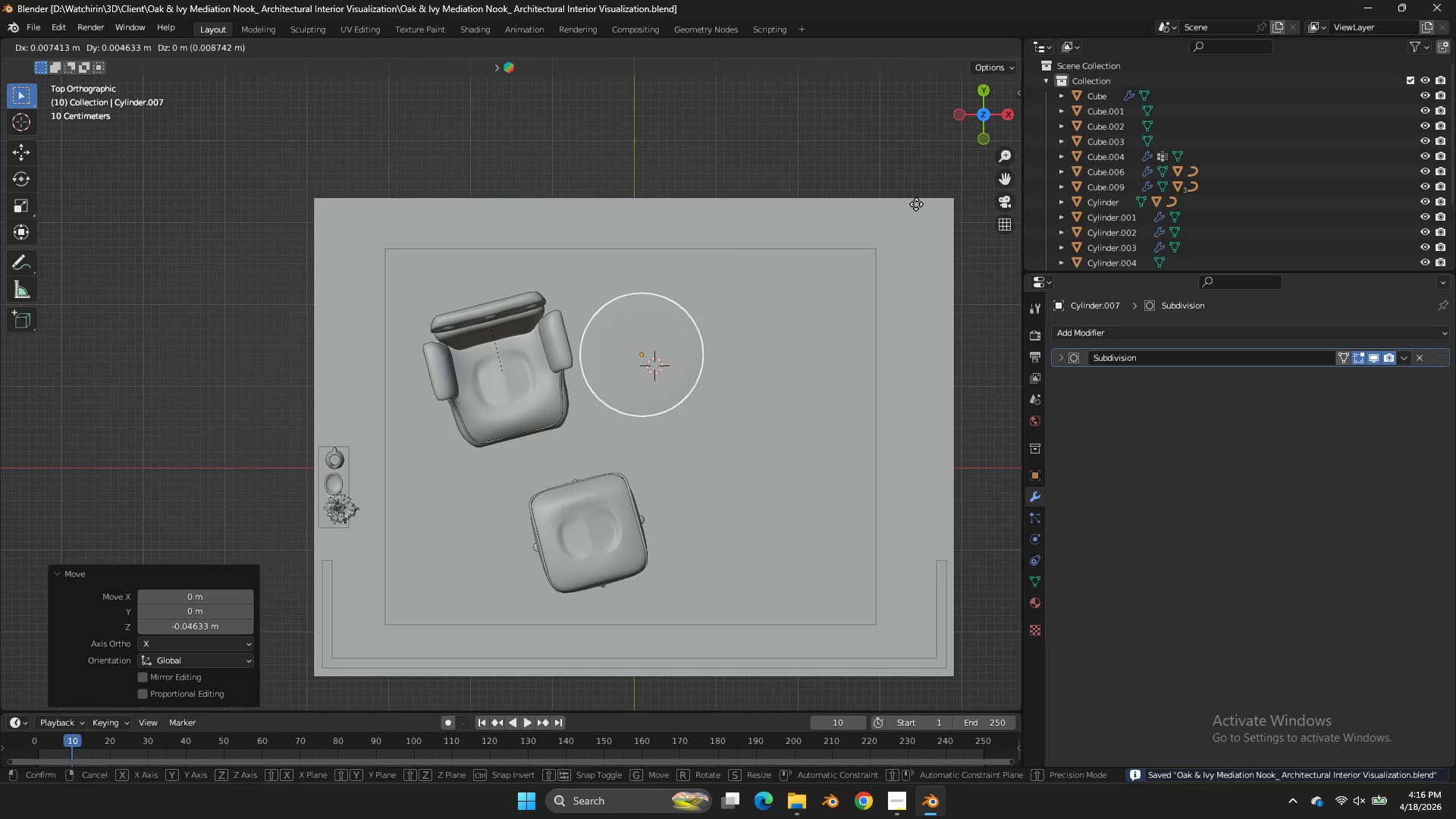 
hold_key(key=ShiftLeft, duration=0.81)
left_click([981, 664])
 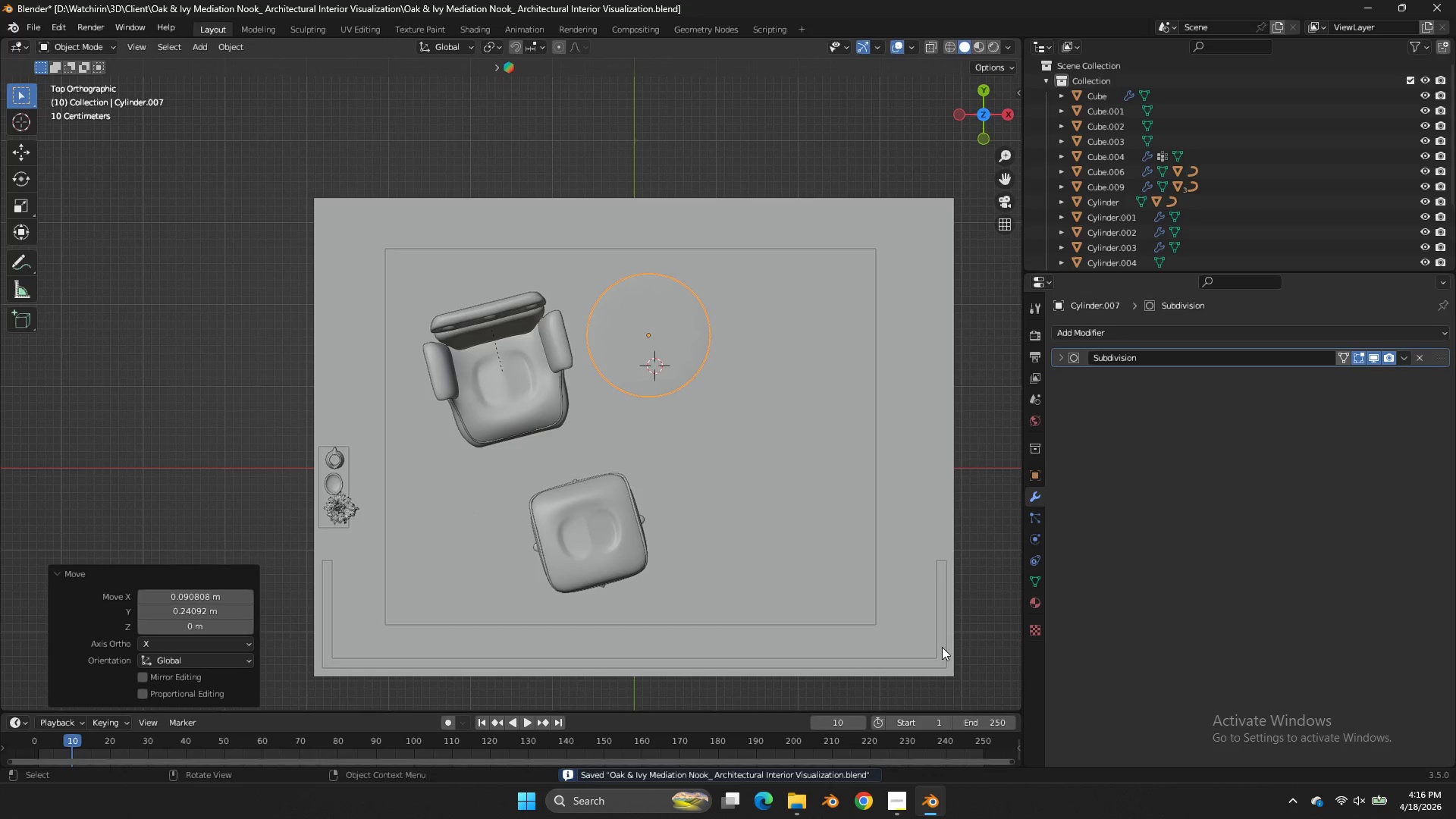 
key(Control+ControlLeft)
 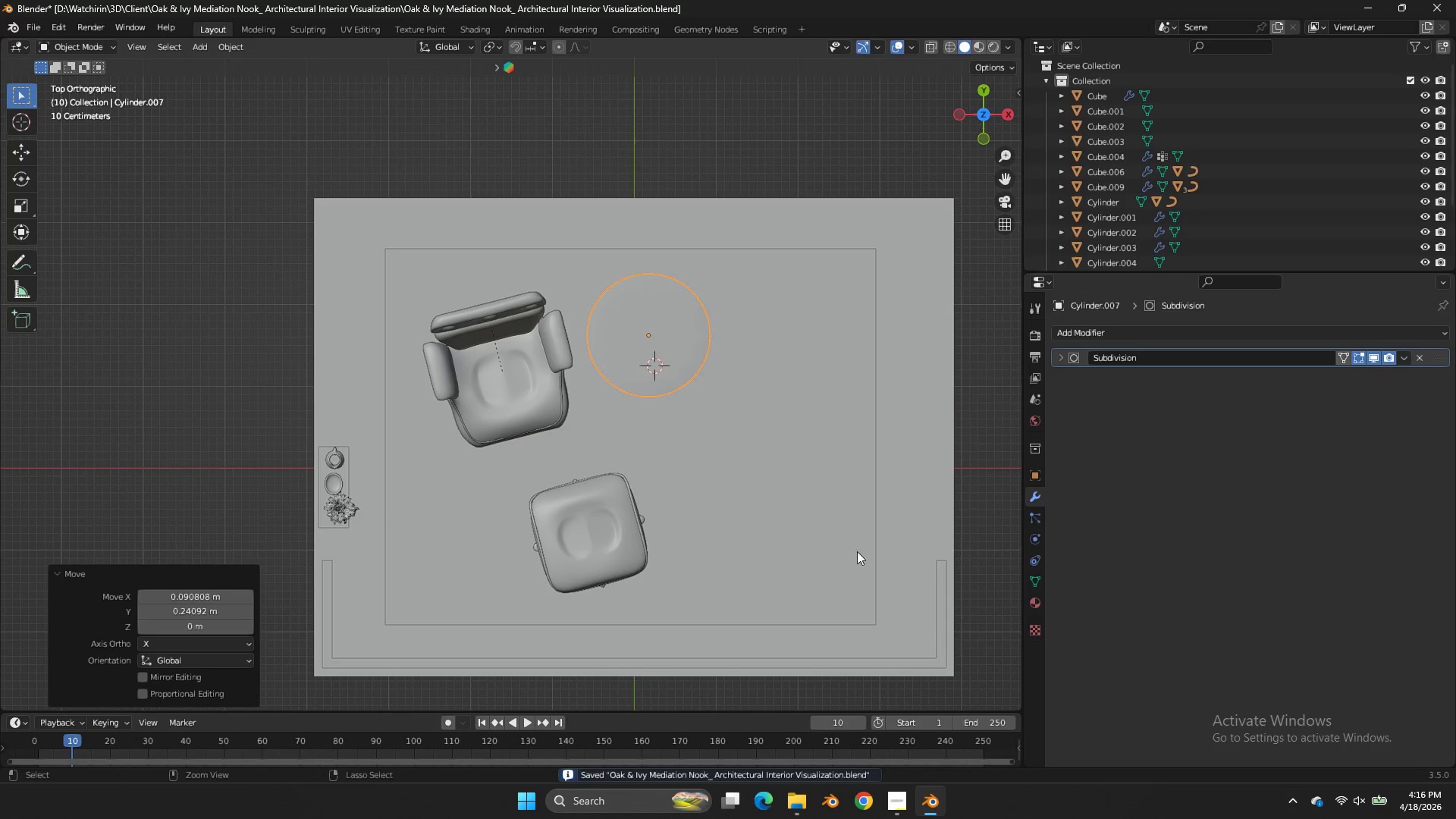 
key(Control+S)
 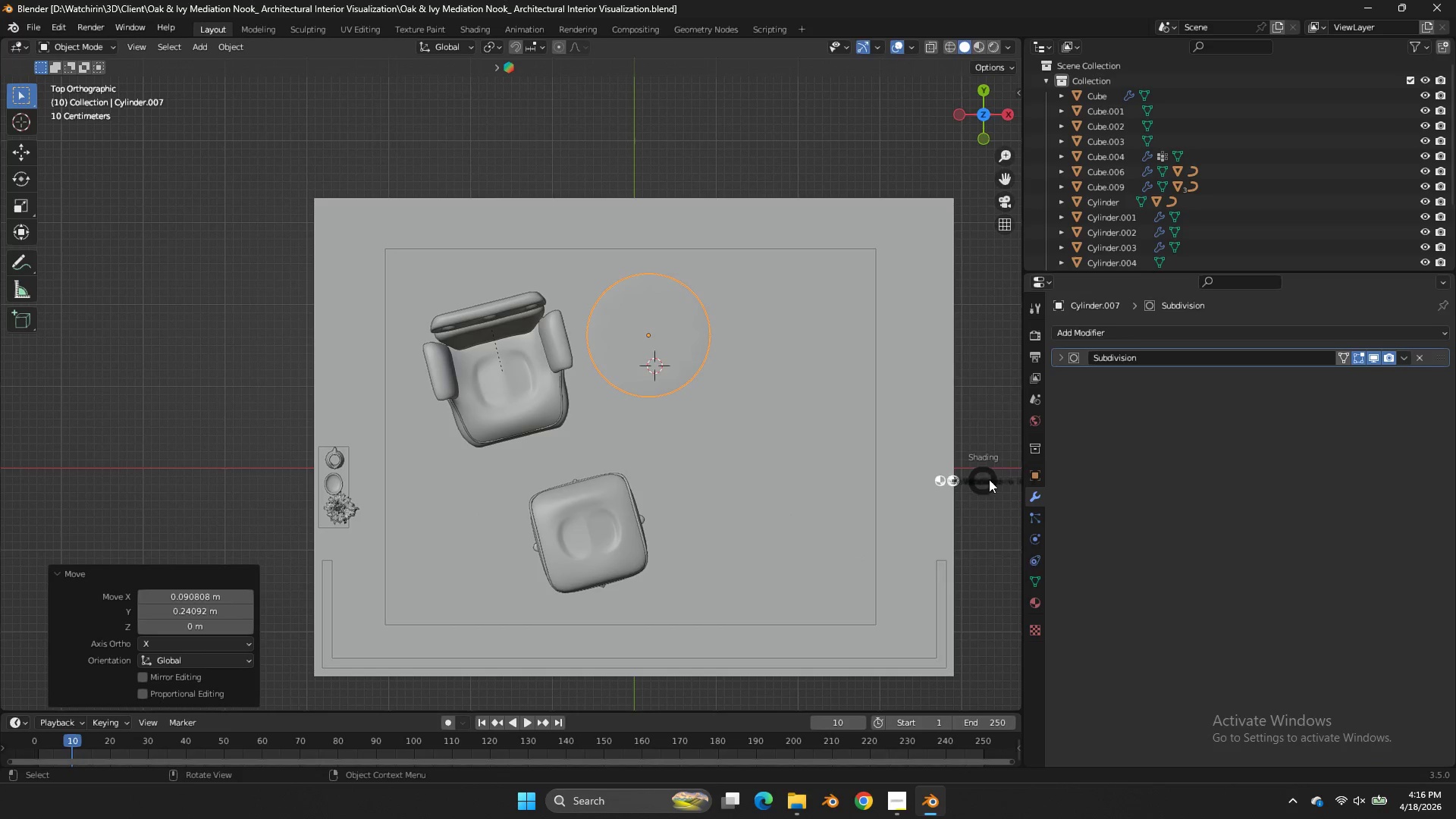 
type(zz)
 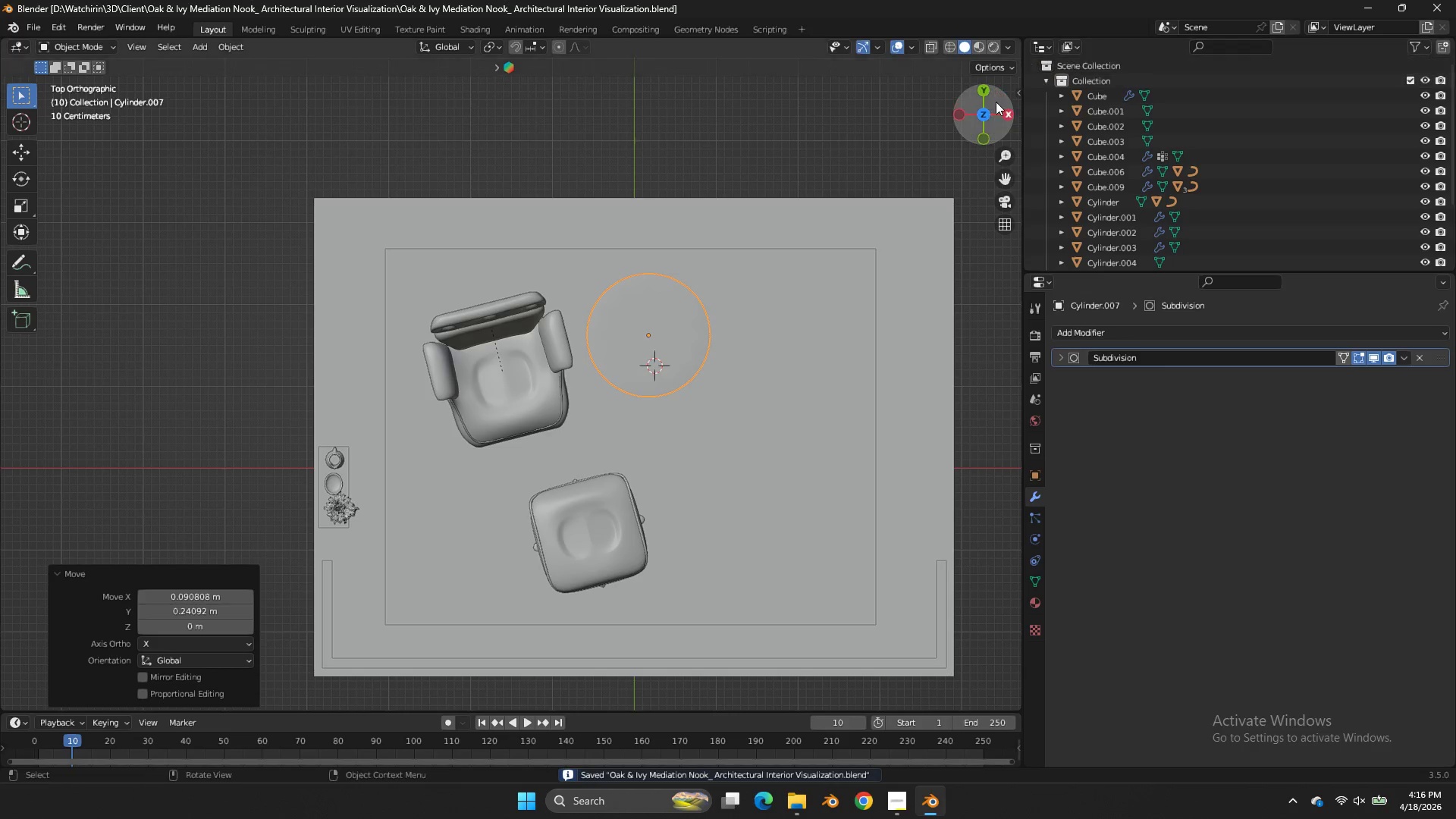 
left_click_drag(start_coordinate=[991, 108], to_coordinate=[939, 601])
 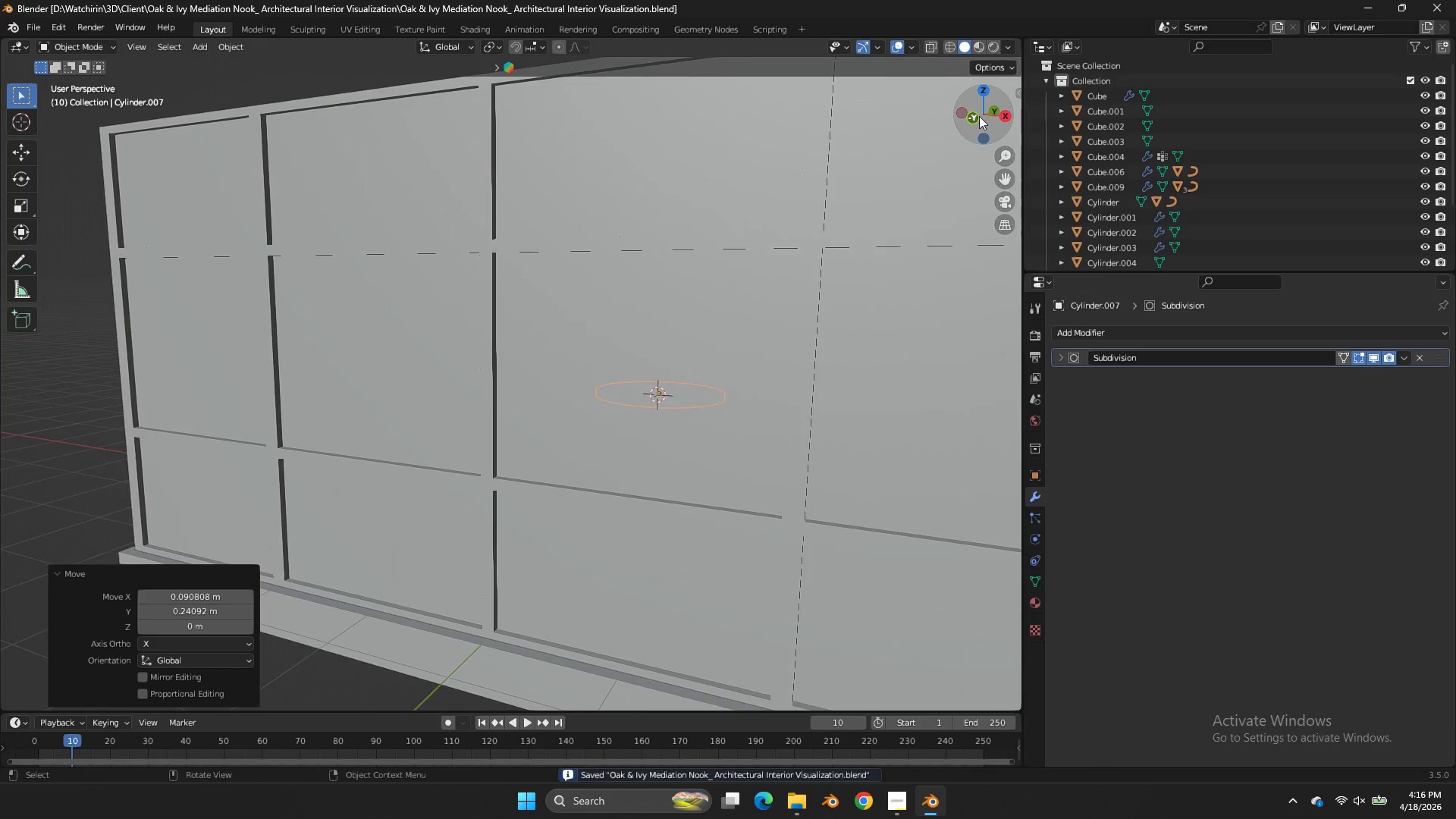 
left_click([979, 116])
 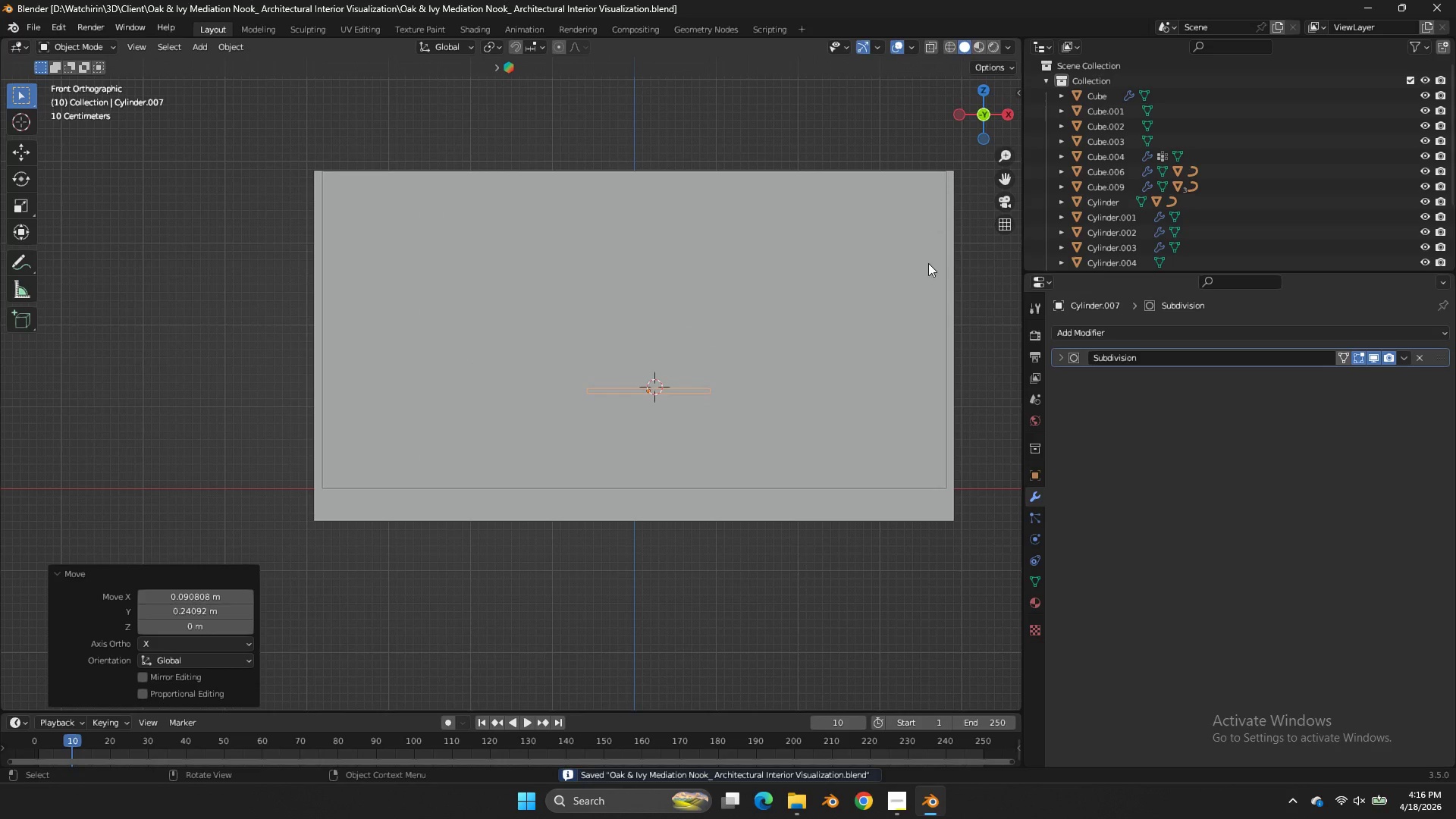 
key(Shift+ShiftLeft)
 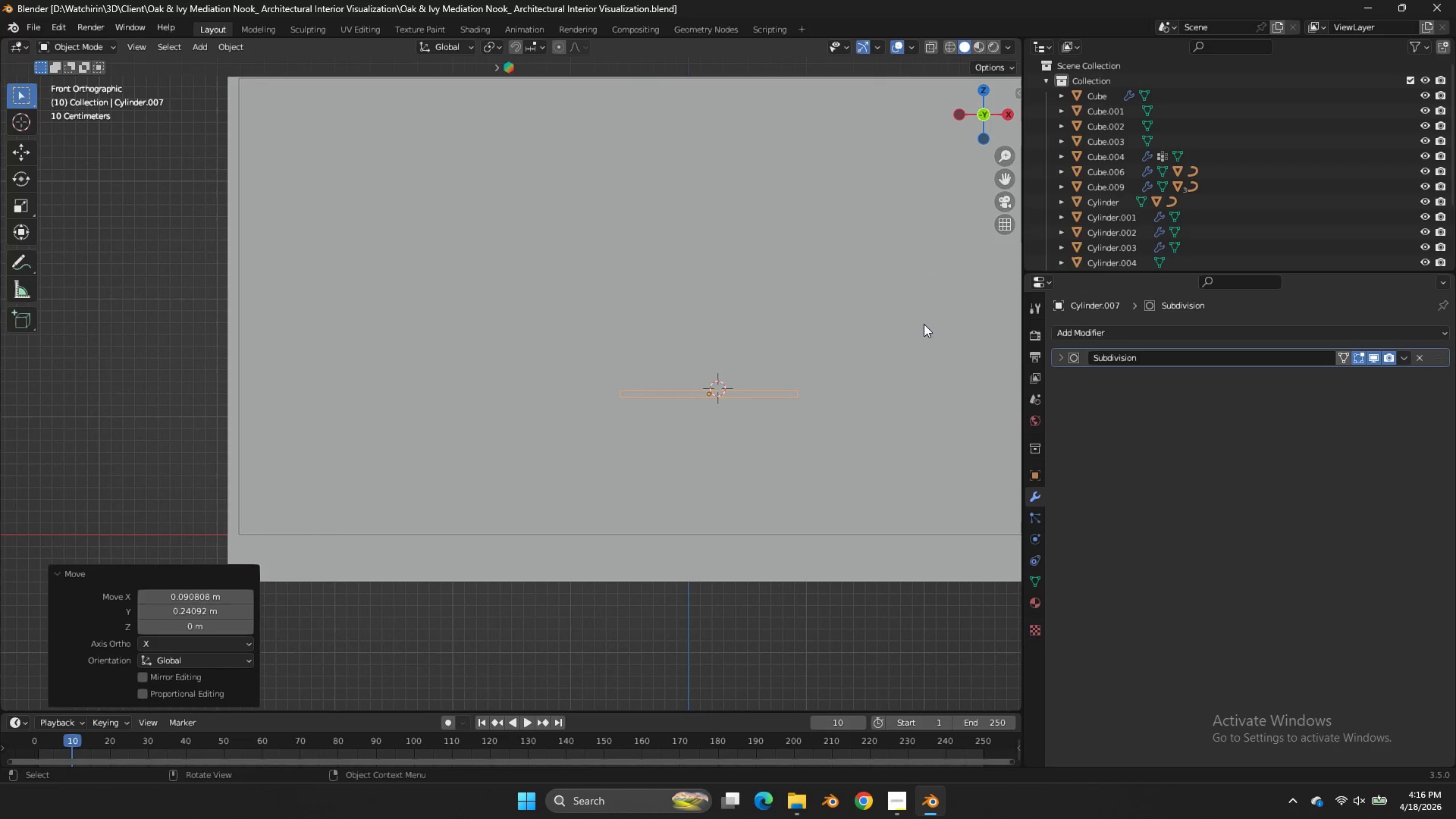 
scroll: coordinate [928, 263], scroll_direction: up, amount: 2.0
 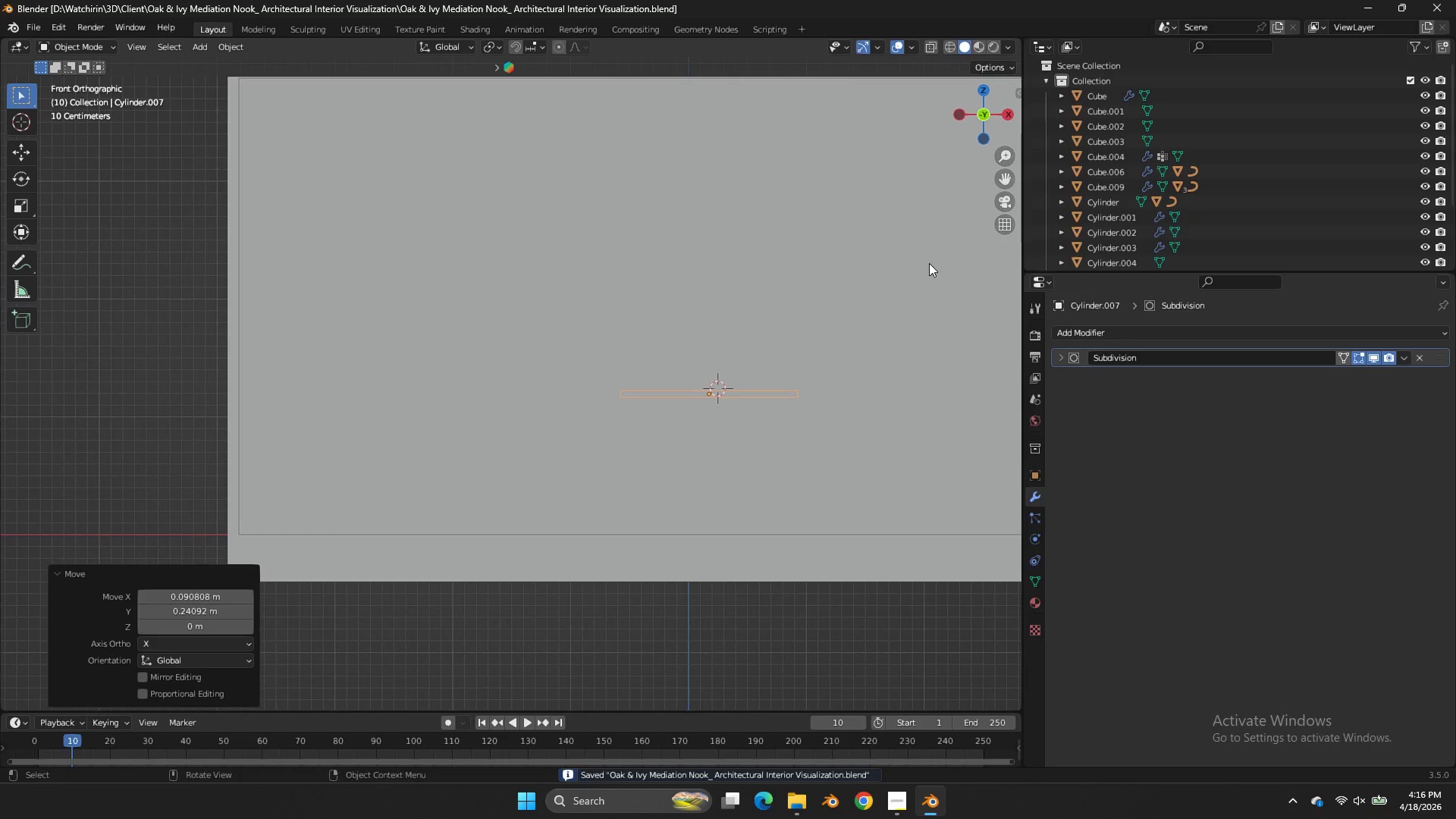 
type(zgz)
 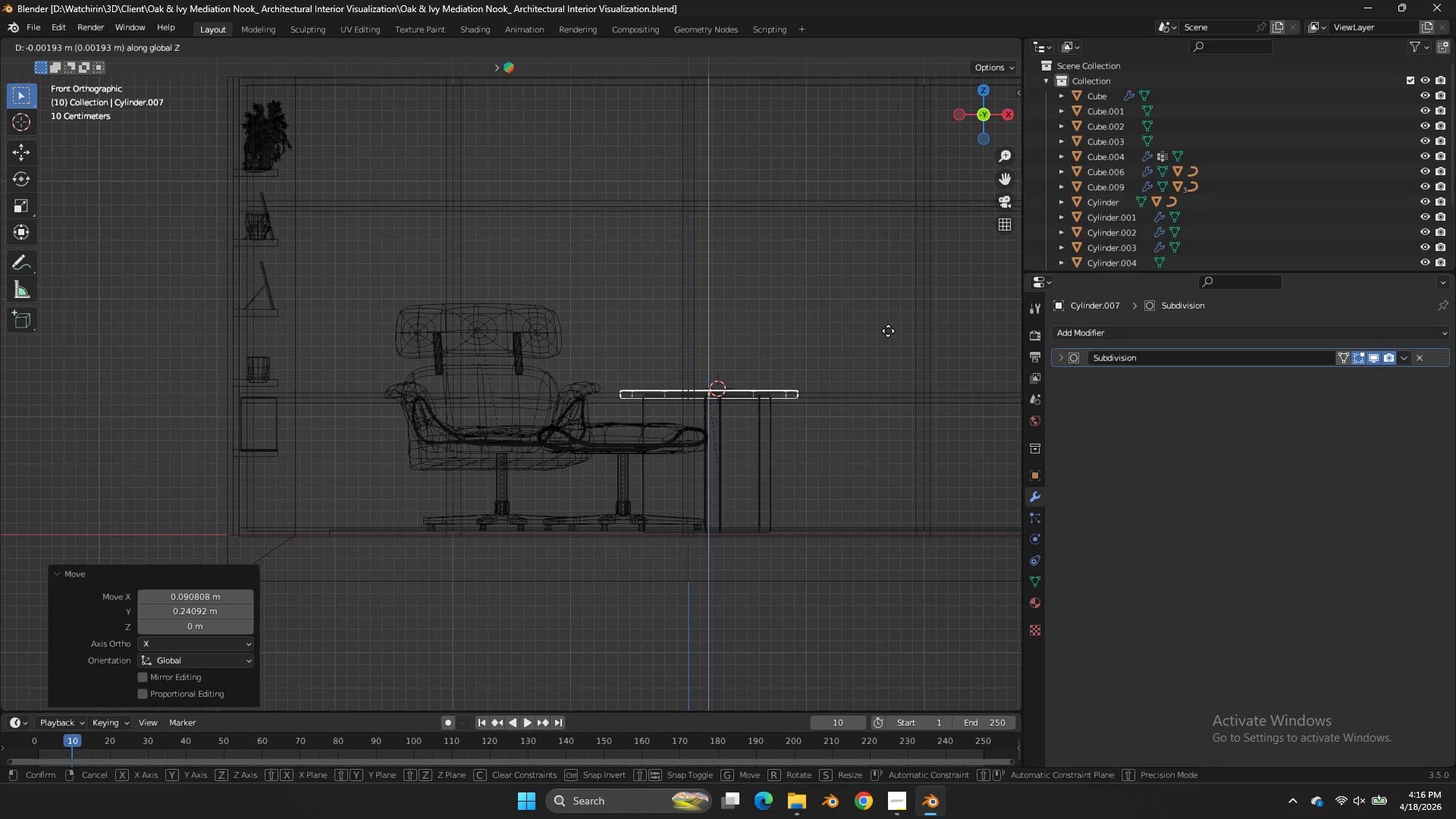 
hold_key(key=ShiftLeft, duration=0.75)
left_click([893, 357])
 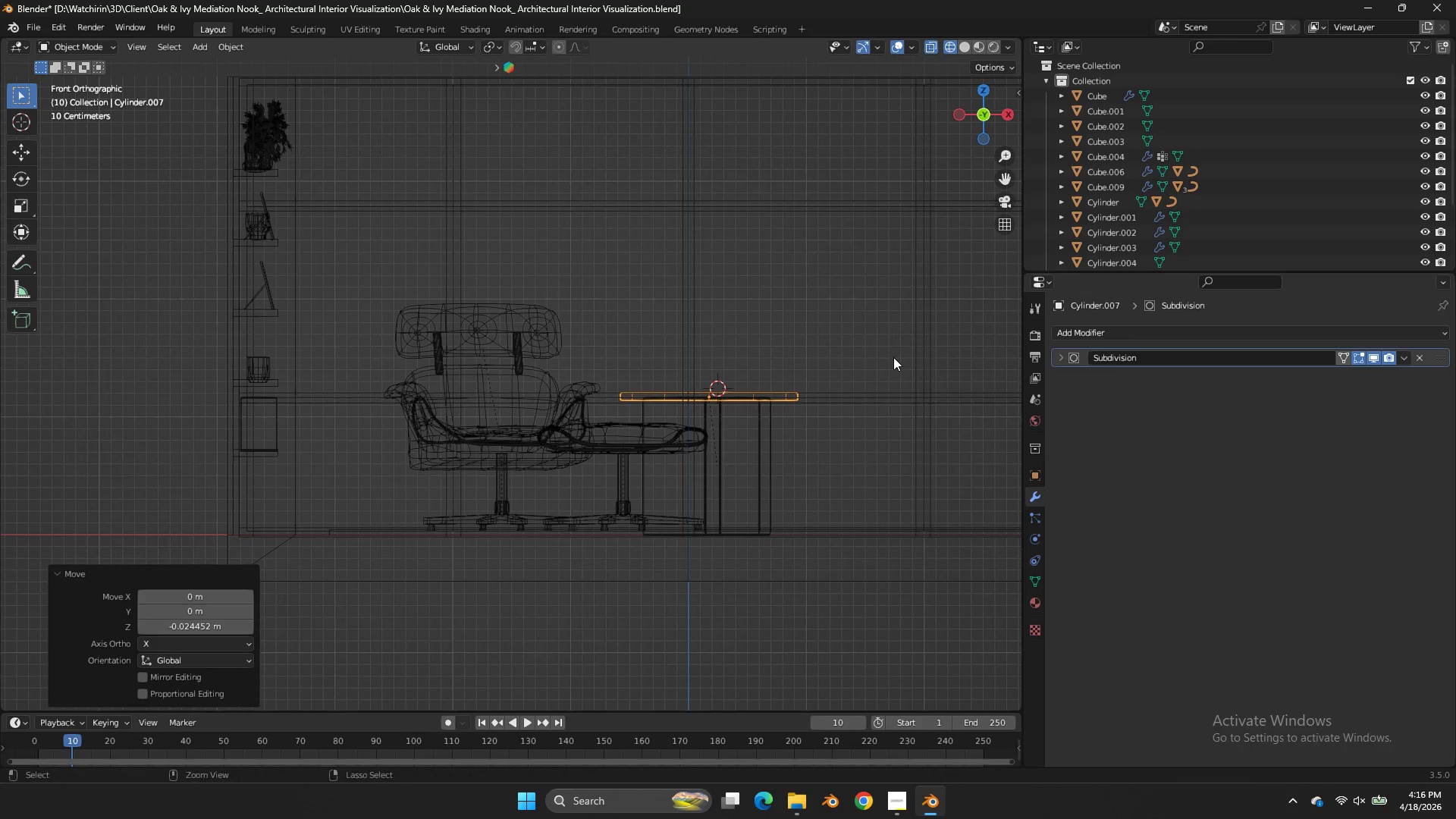 
key(Control+ControlLeft)
 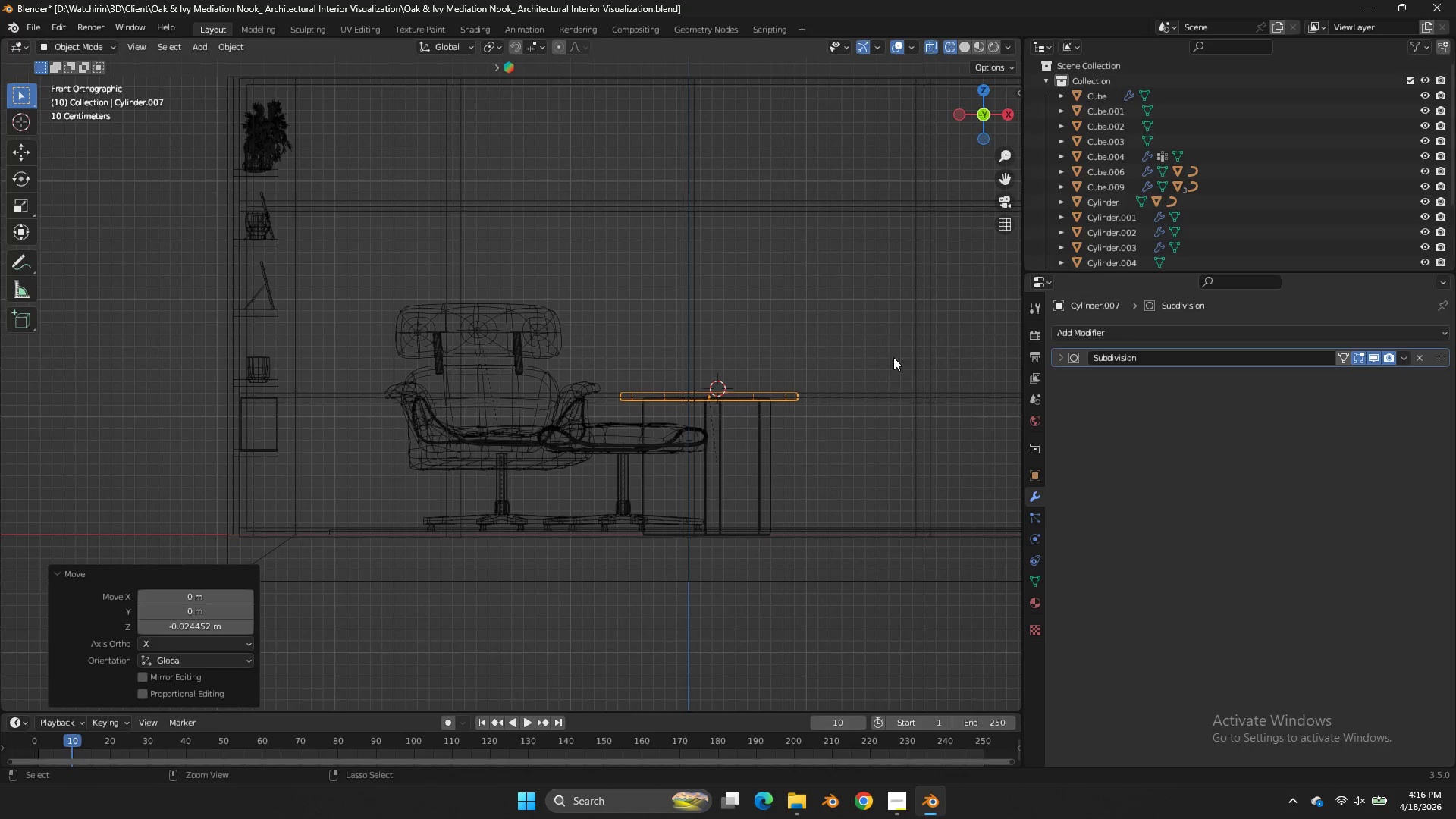 
key(Control+S)
 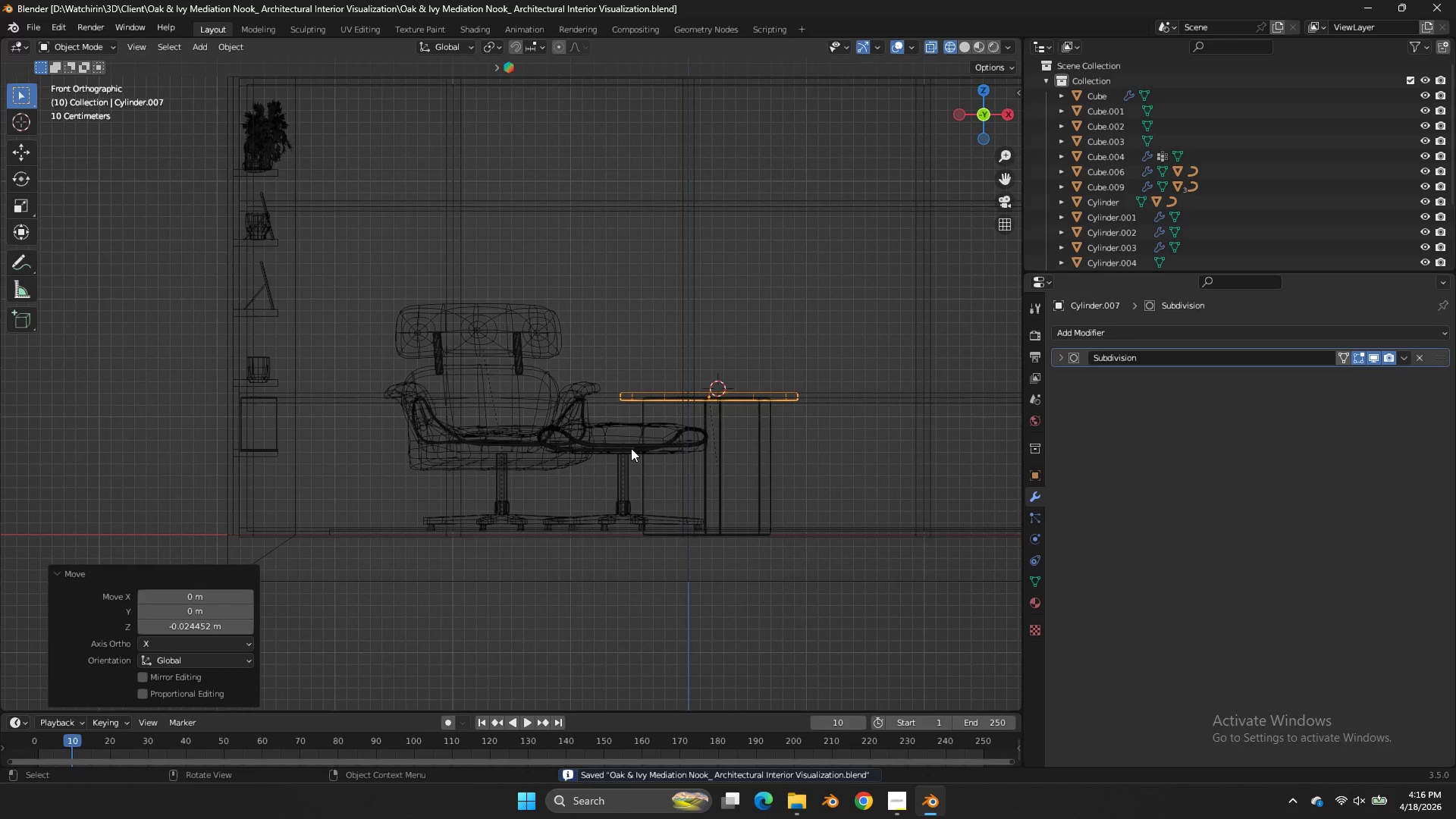 
left_click([627, 438])
 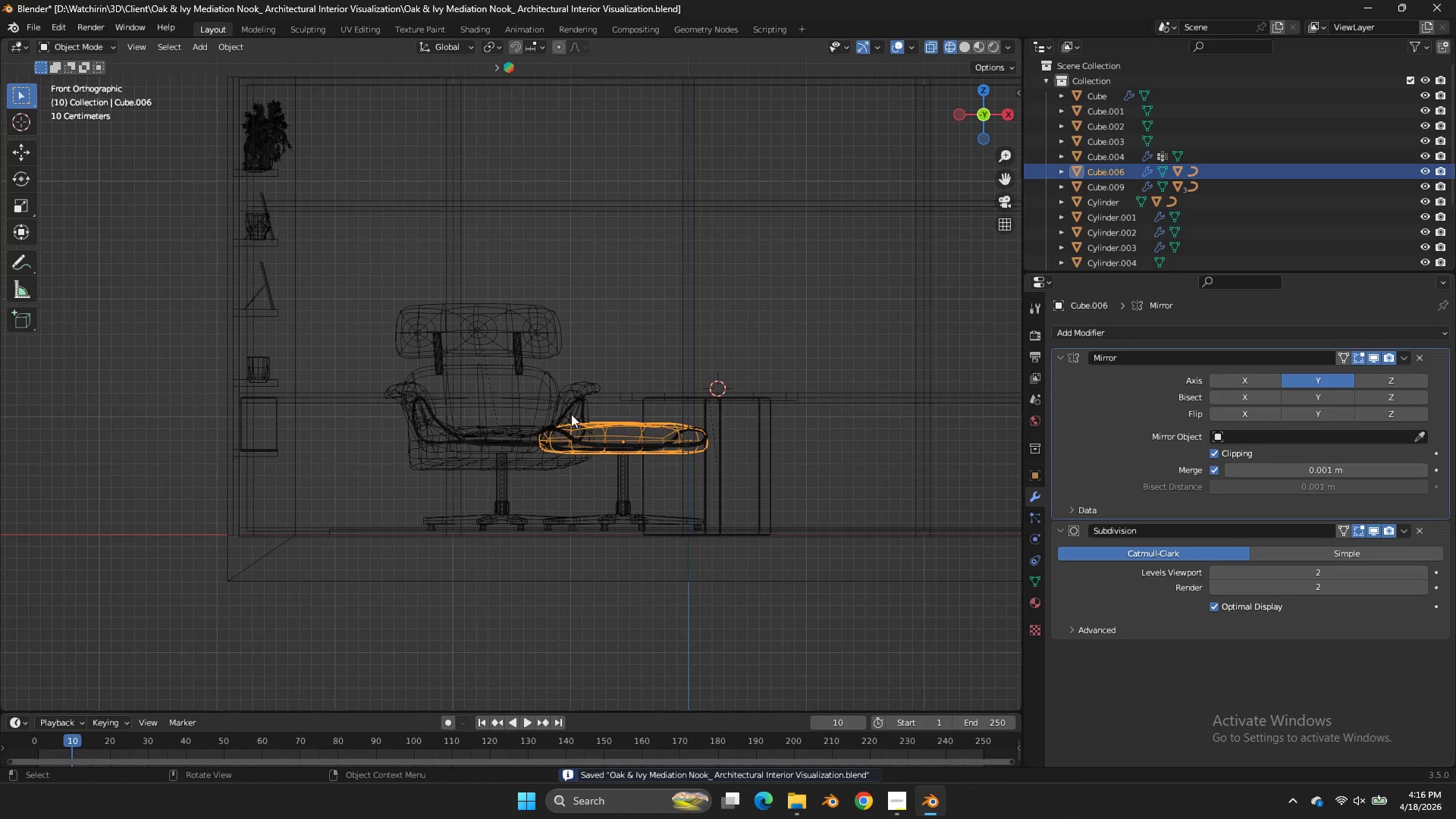 
hold_key(key=ShiftLeft, duration=0.56)
left_click([515, 396])
 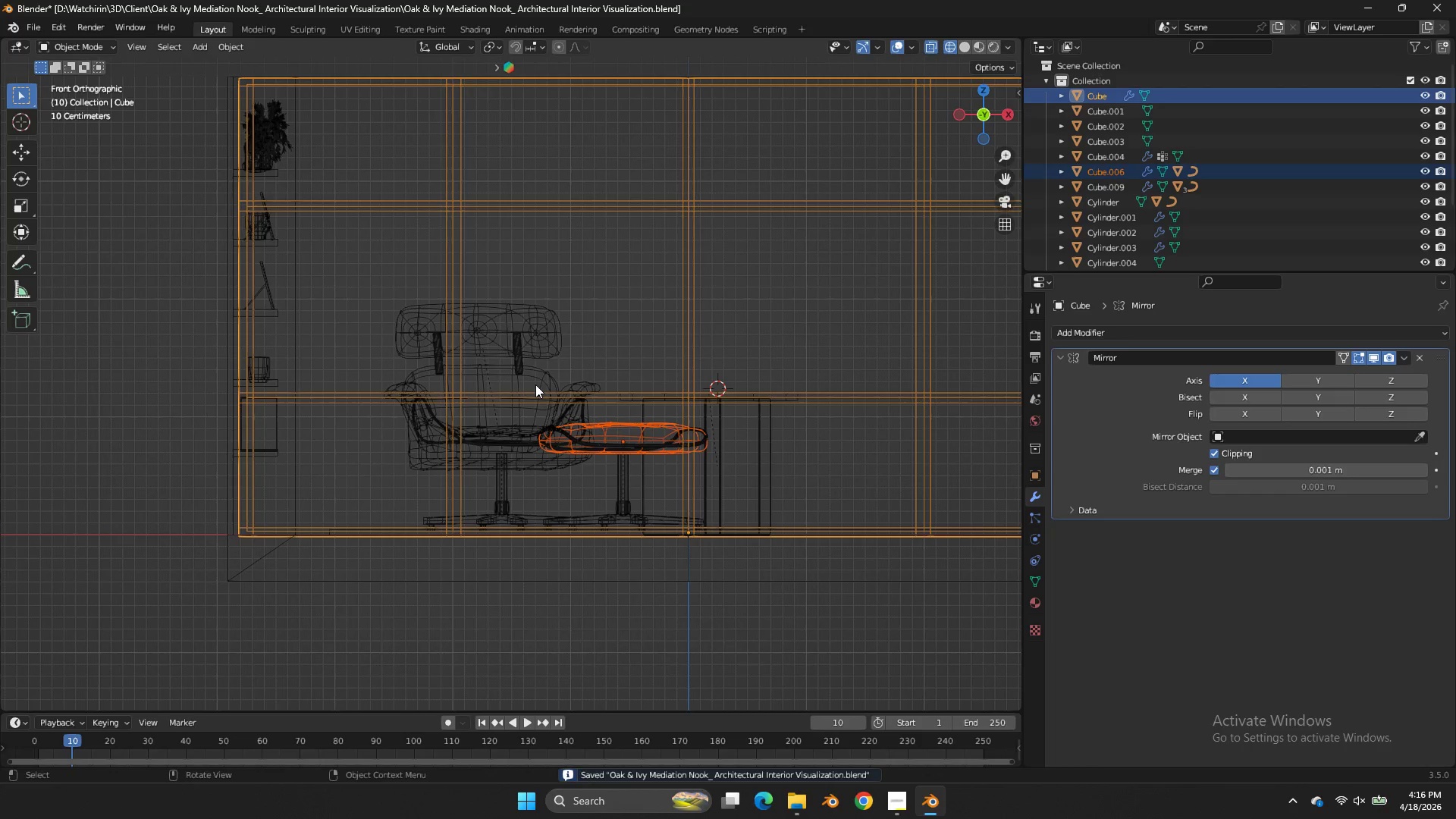 
hold_key(key=ShiftLeft, duration=0.39)
left_click([541, 376])
 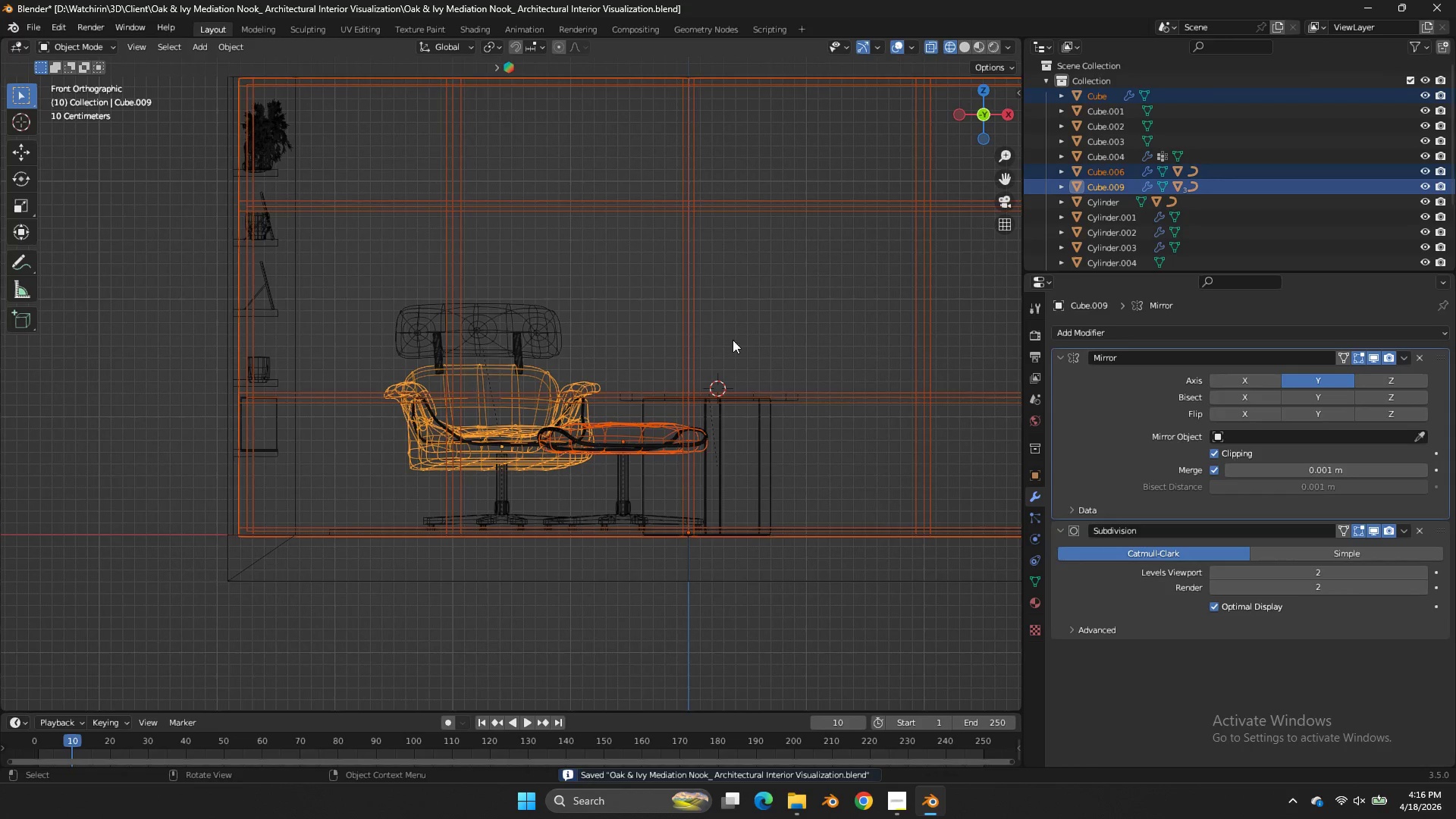 
hold_key(key=ControlLeft, duration=0.47)
left_click_drag(start_coordinate=[754, 287], to_coordinate=[676, 318])
 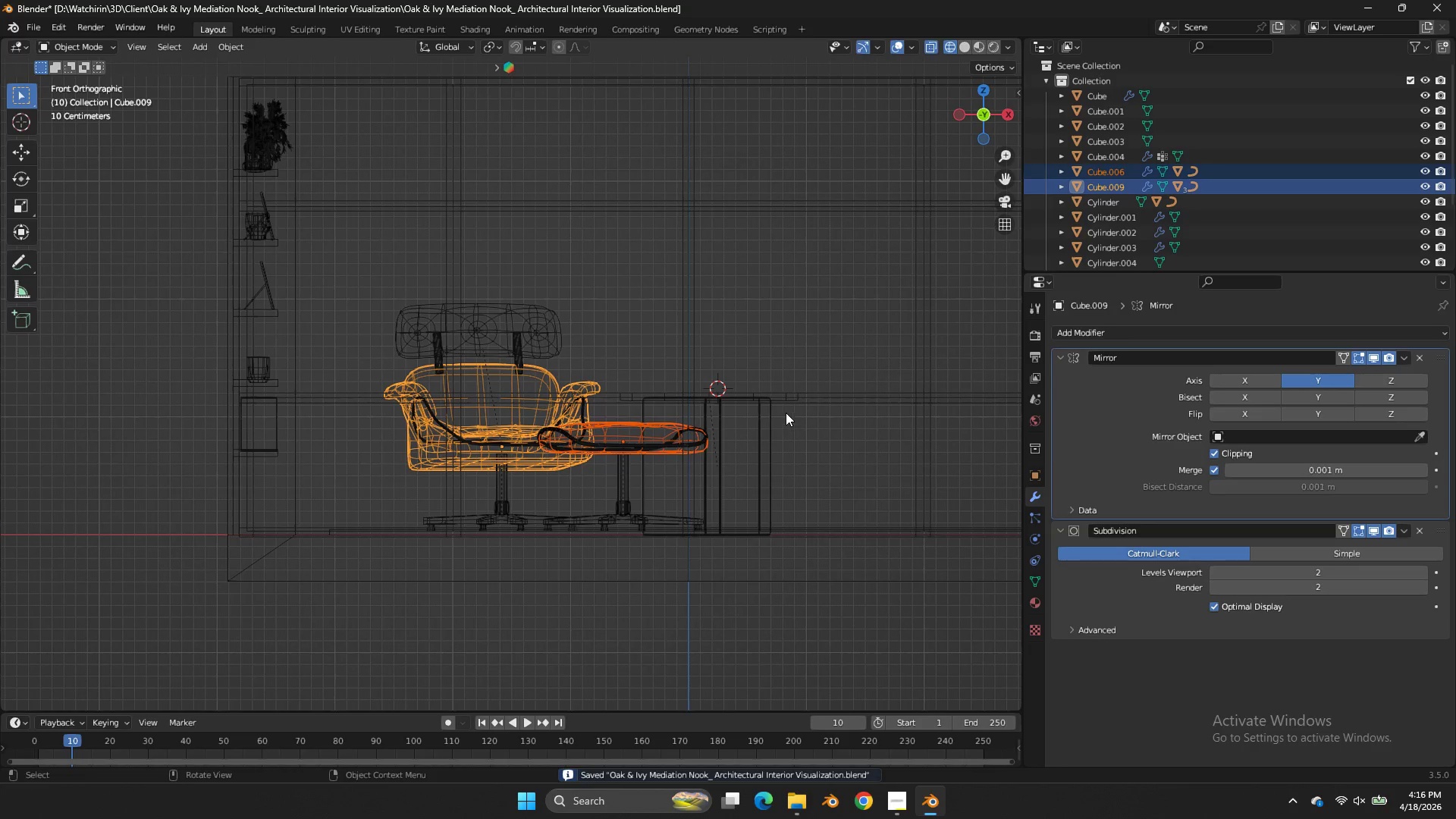 
hold_key(key=ShiftLeft, duration=0.52)
 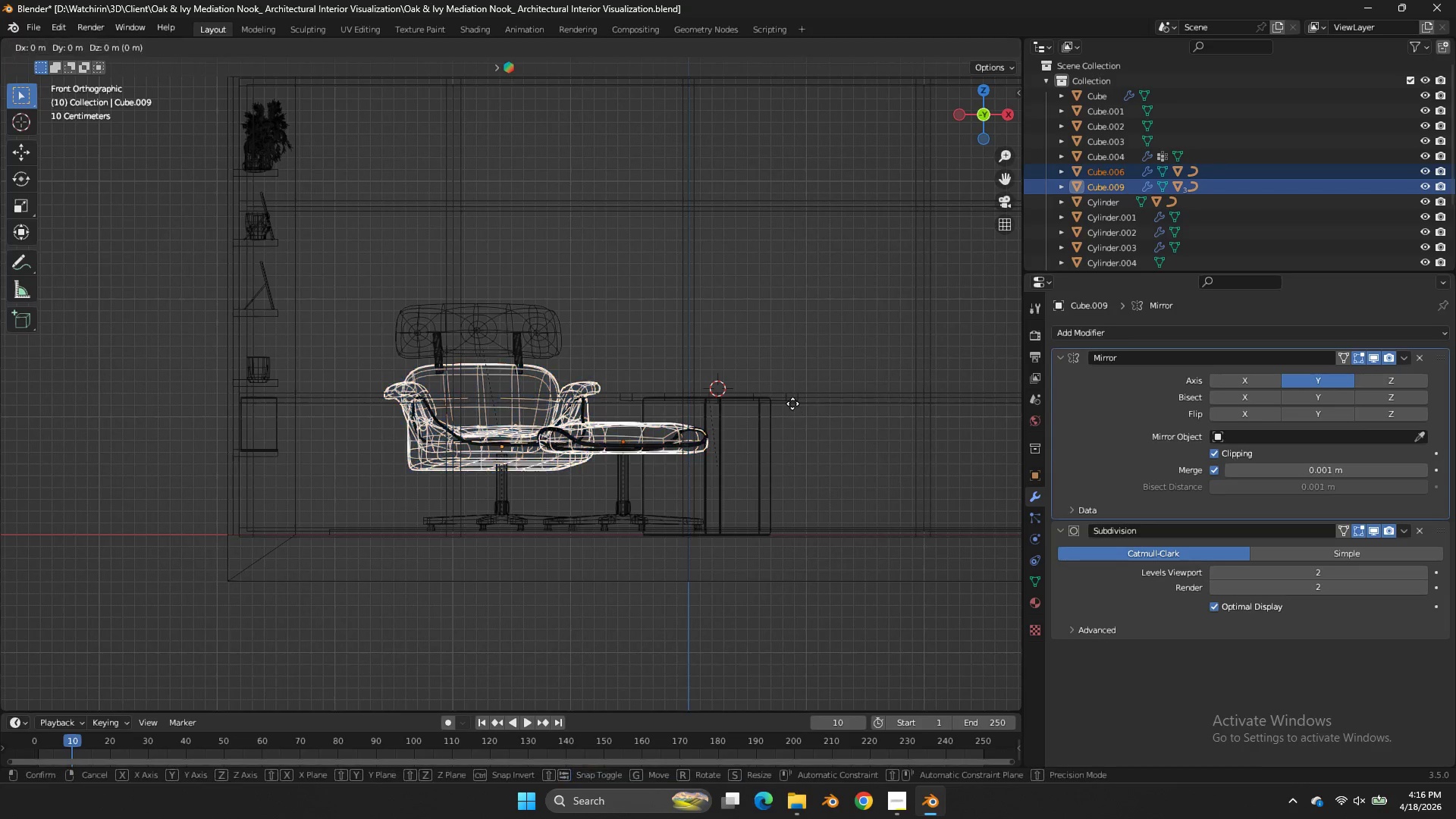 
type(gz)
 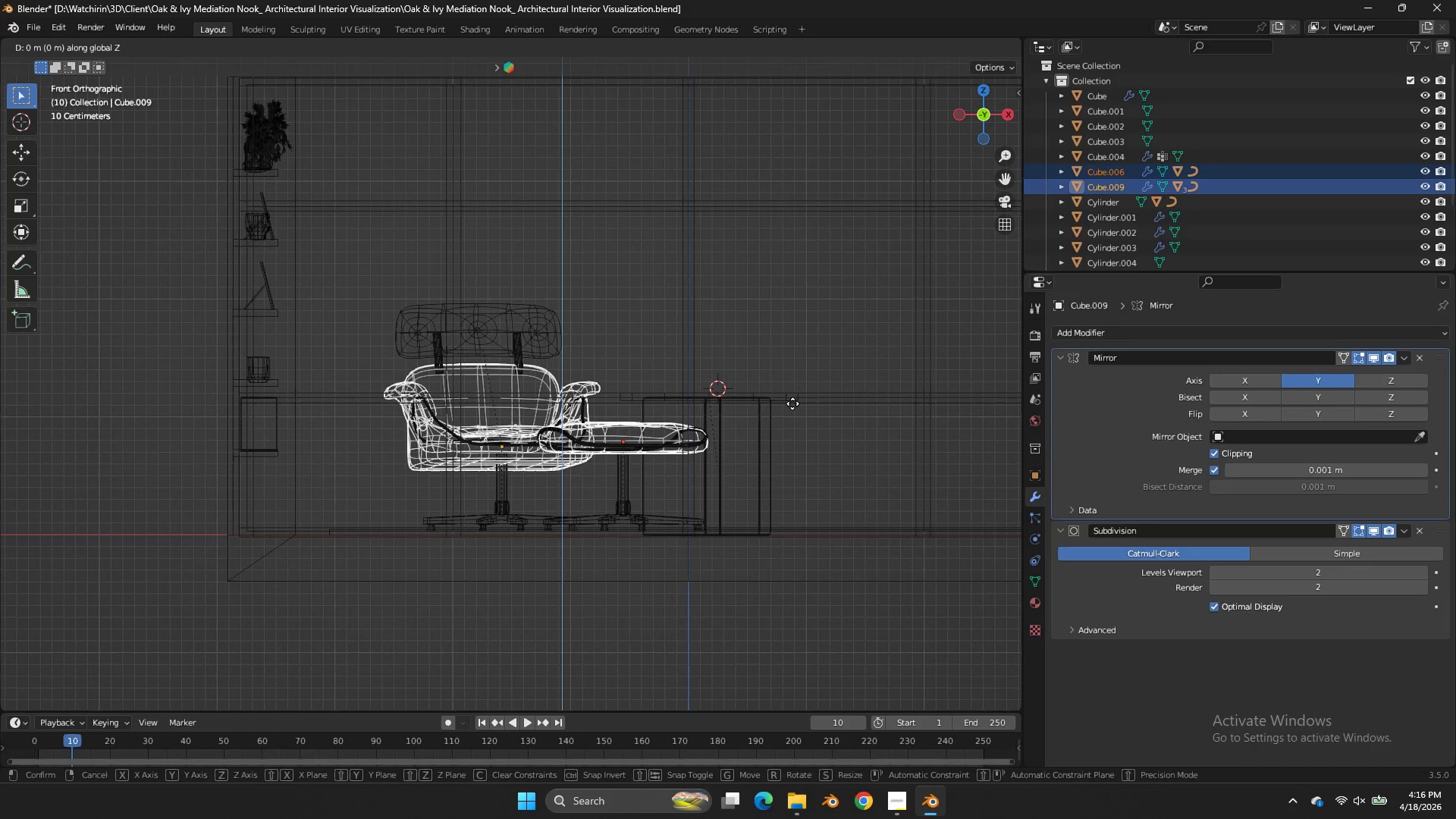 
hold_key(key=ShiftLeft, duration=1.02)
left_click([789, 434])
 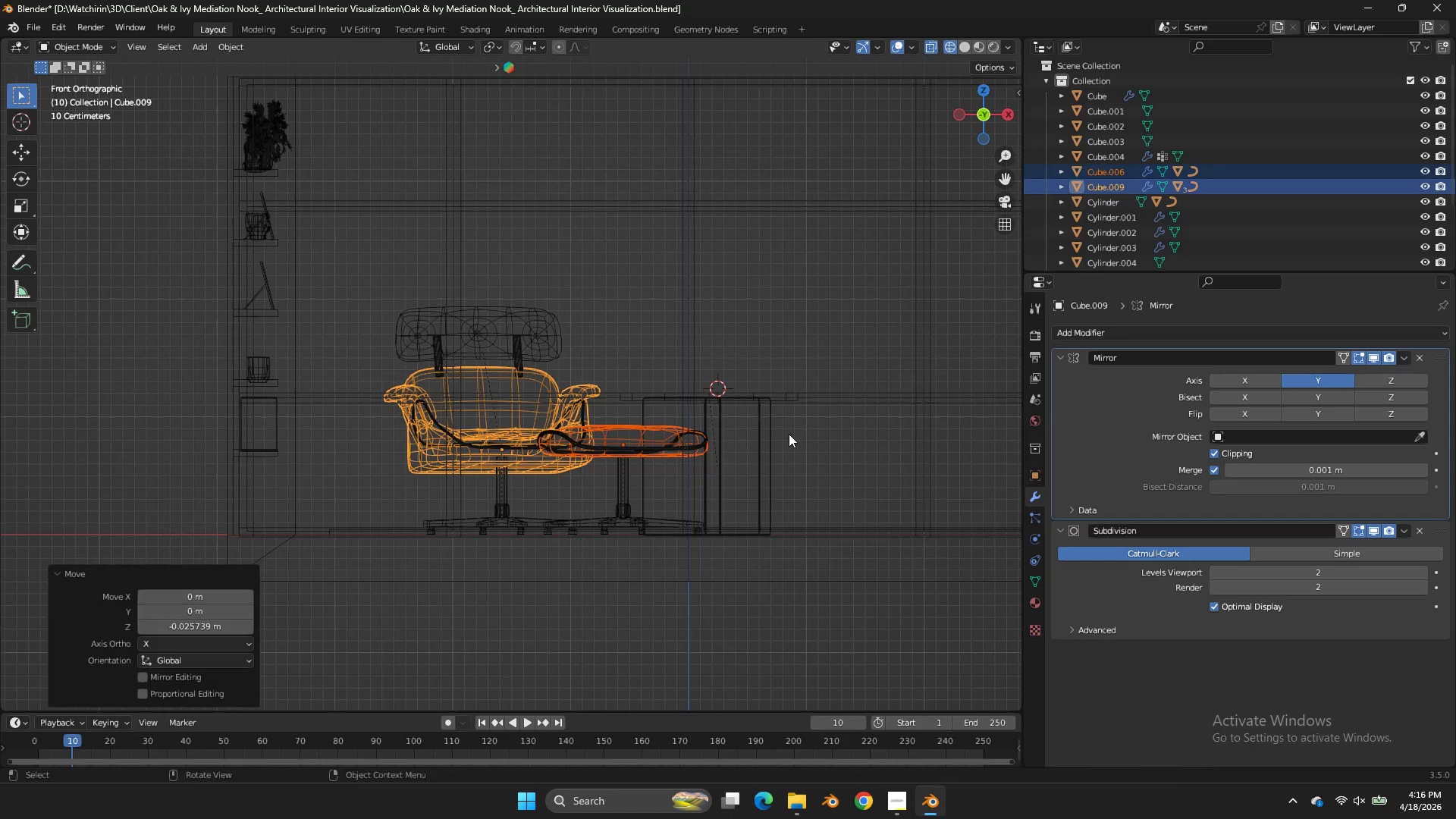 
key(Z)
 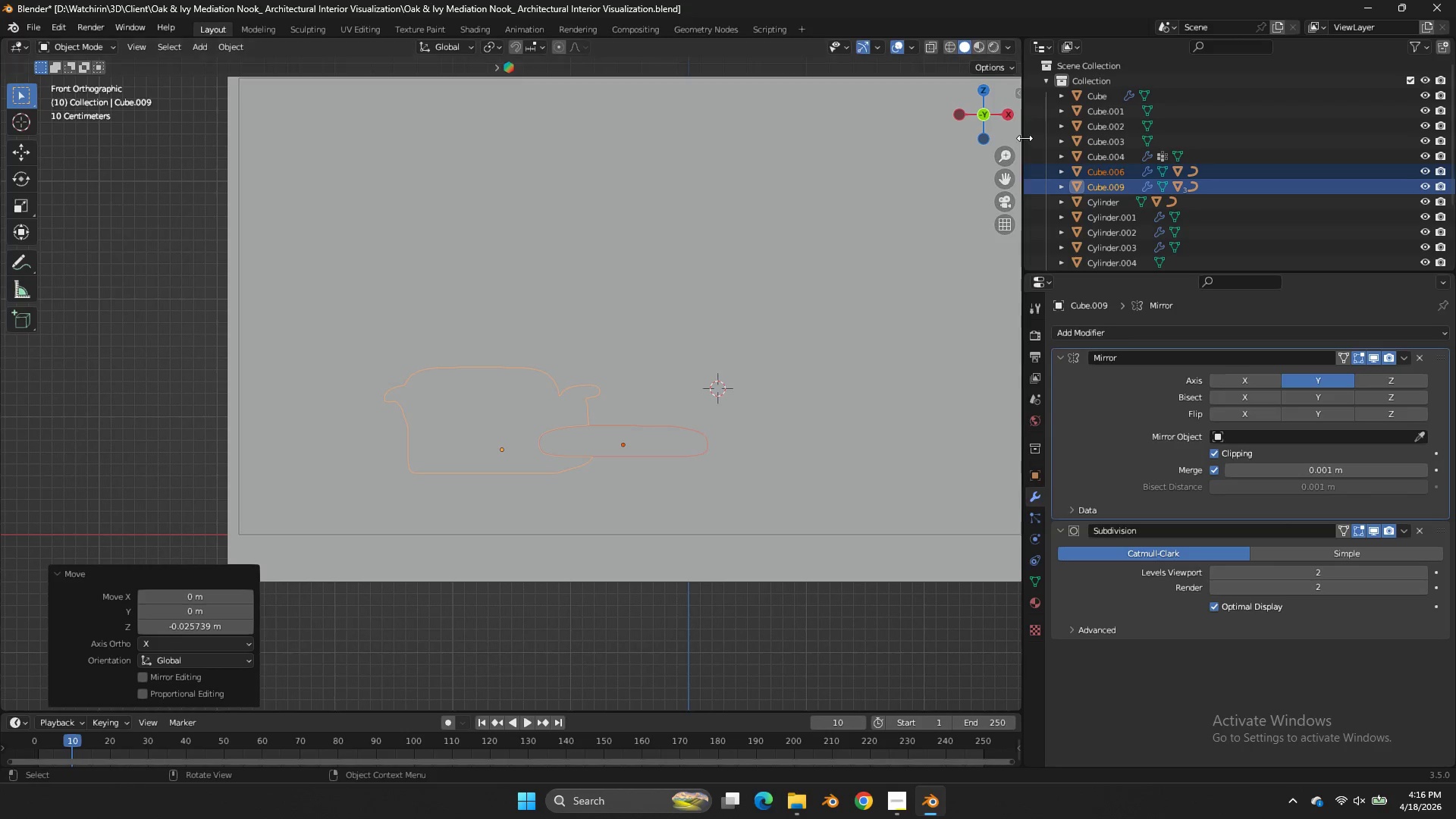 
key(Control+ControlLeft)
 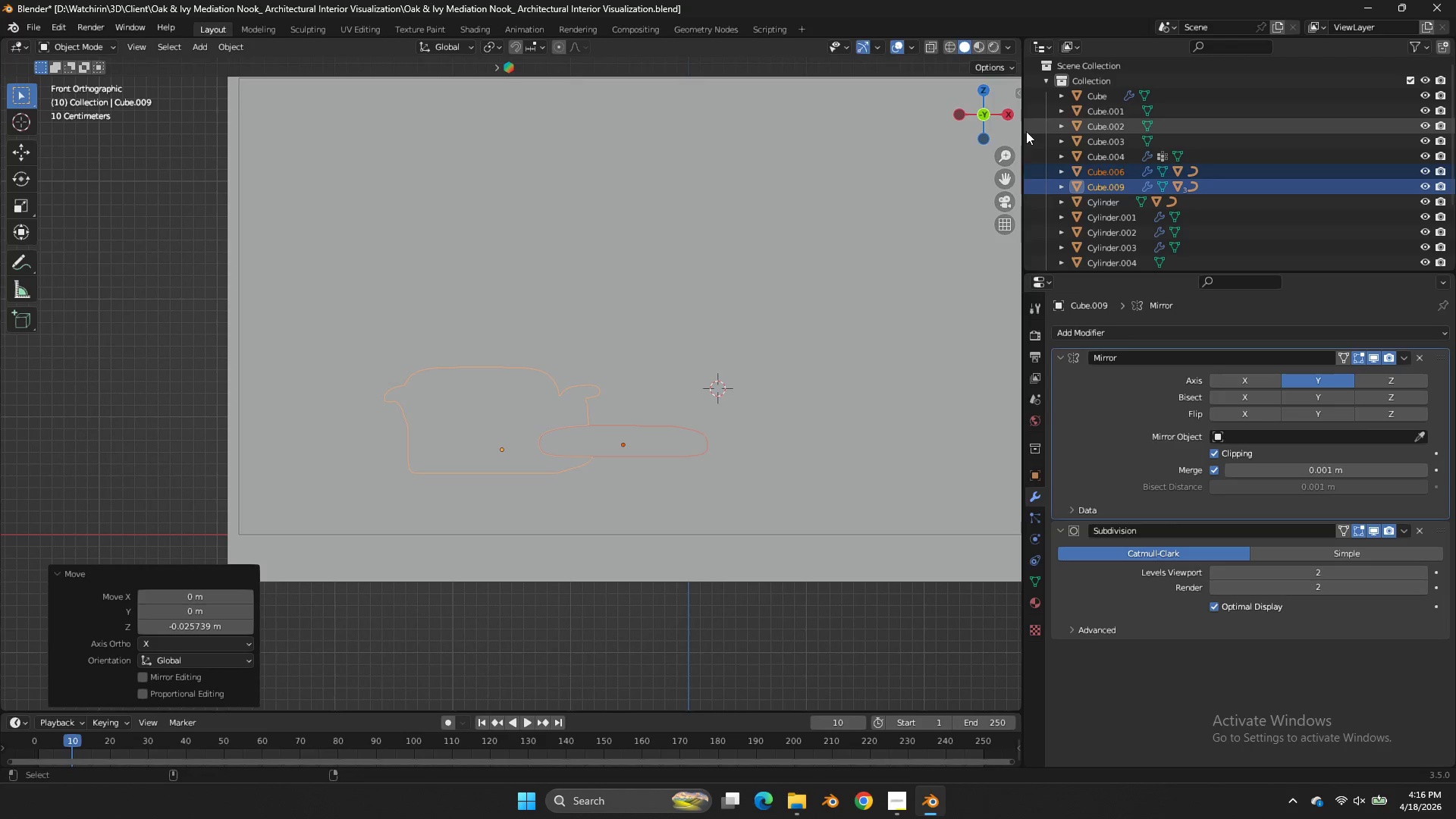 
key(Control+S)
 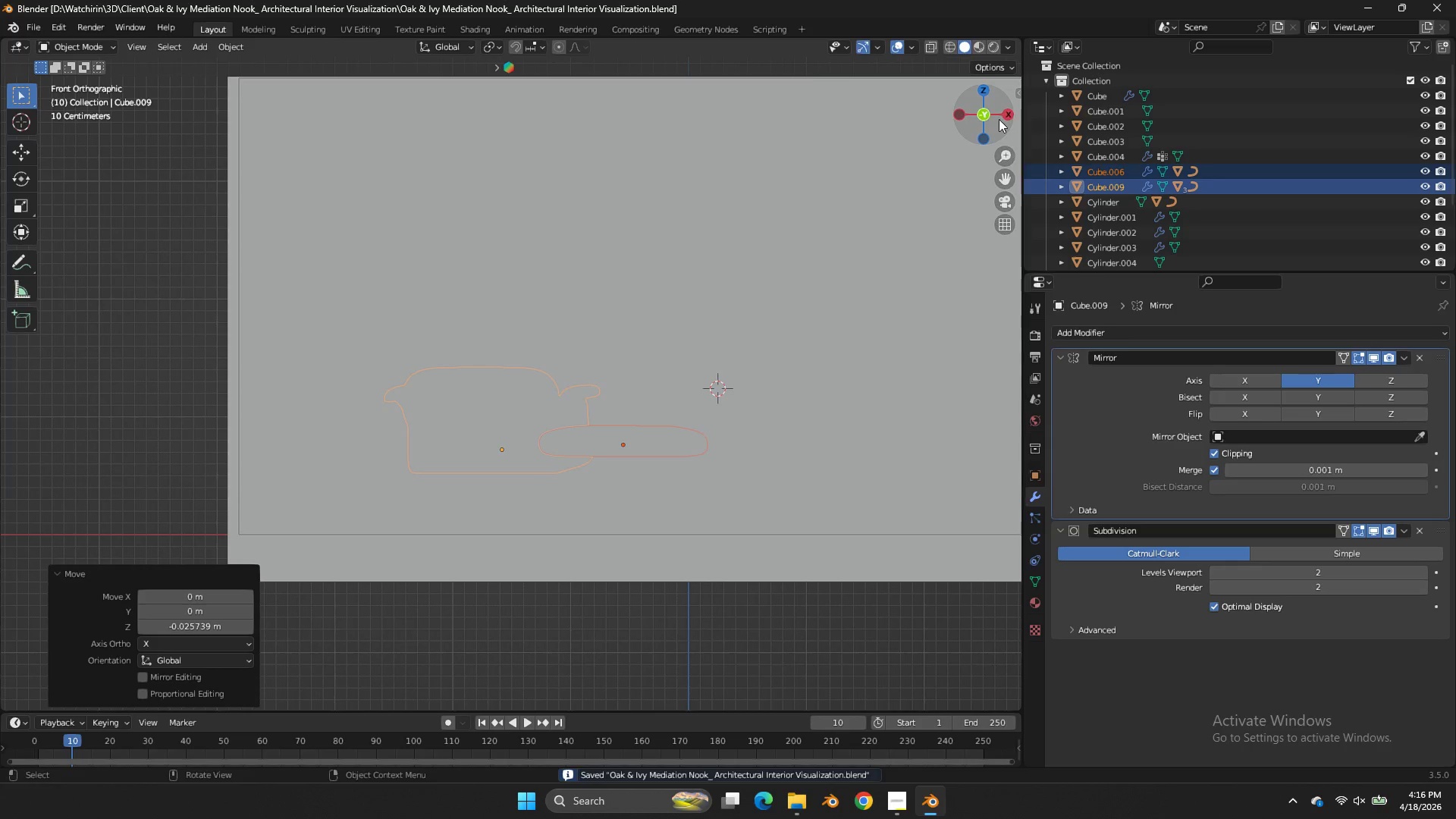 
left_click_drag(start_coordinate=[993, 123], to_coordinate=[883, 166])
 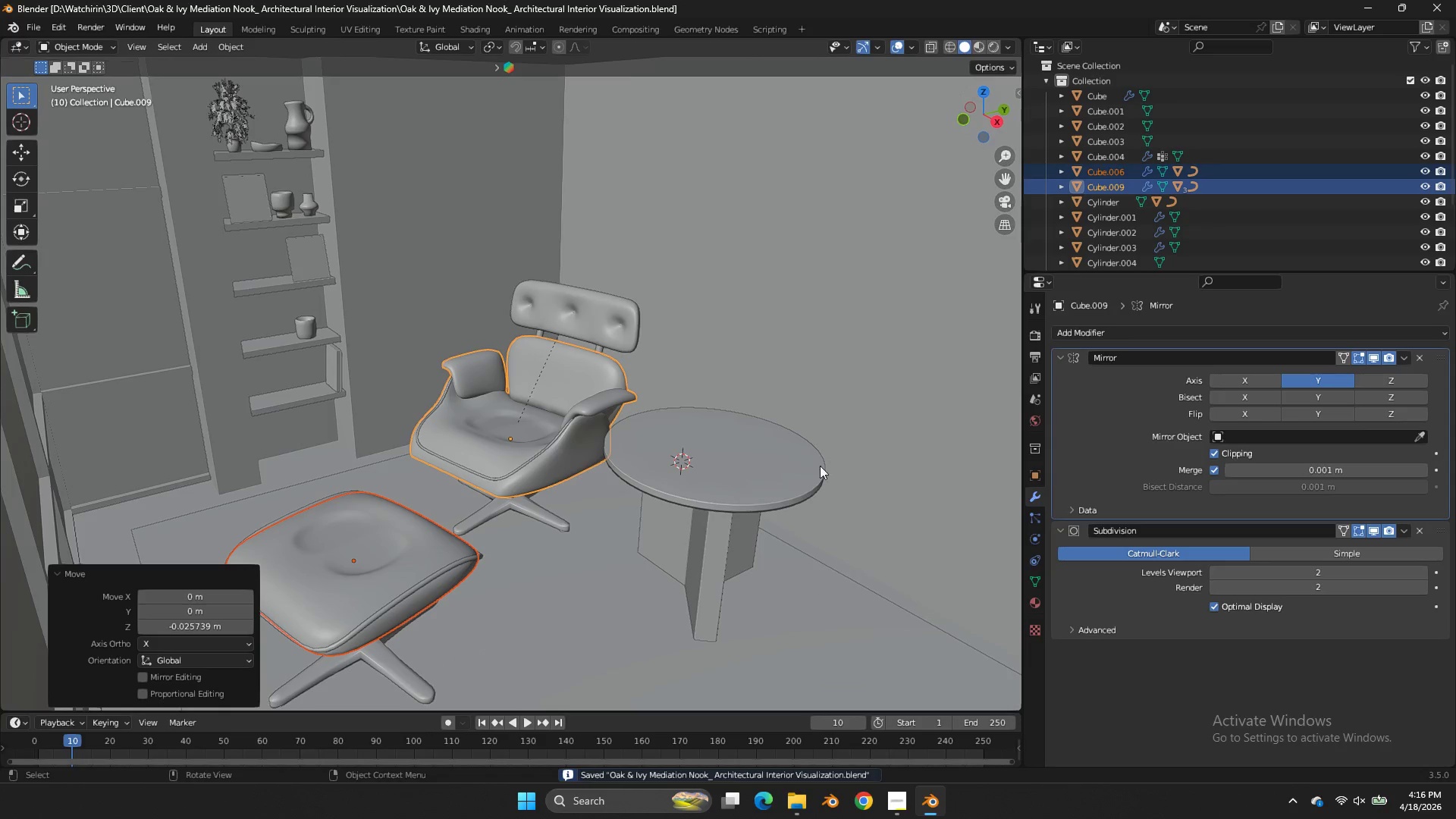 
left_click([812, 472])
 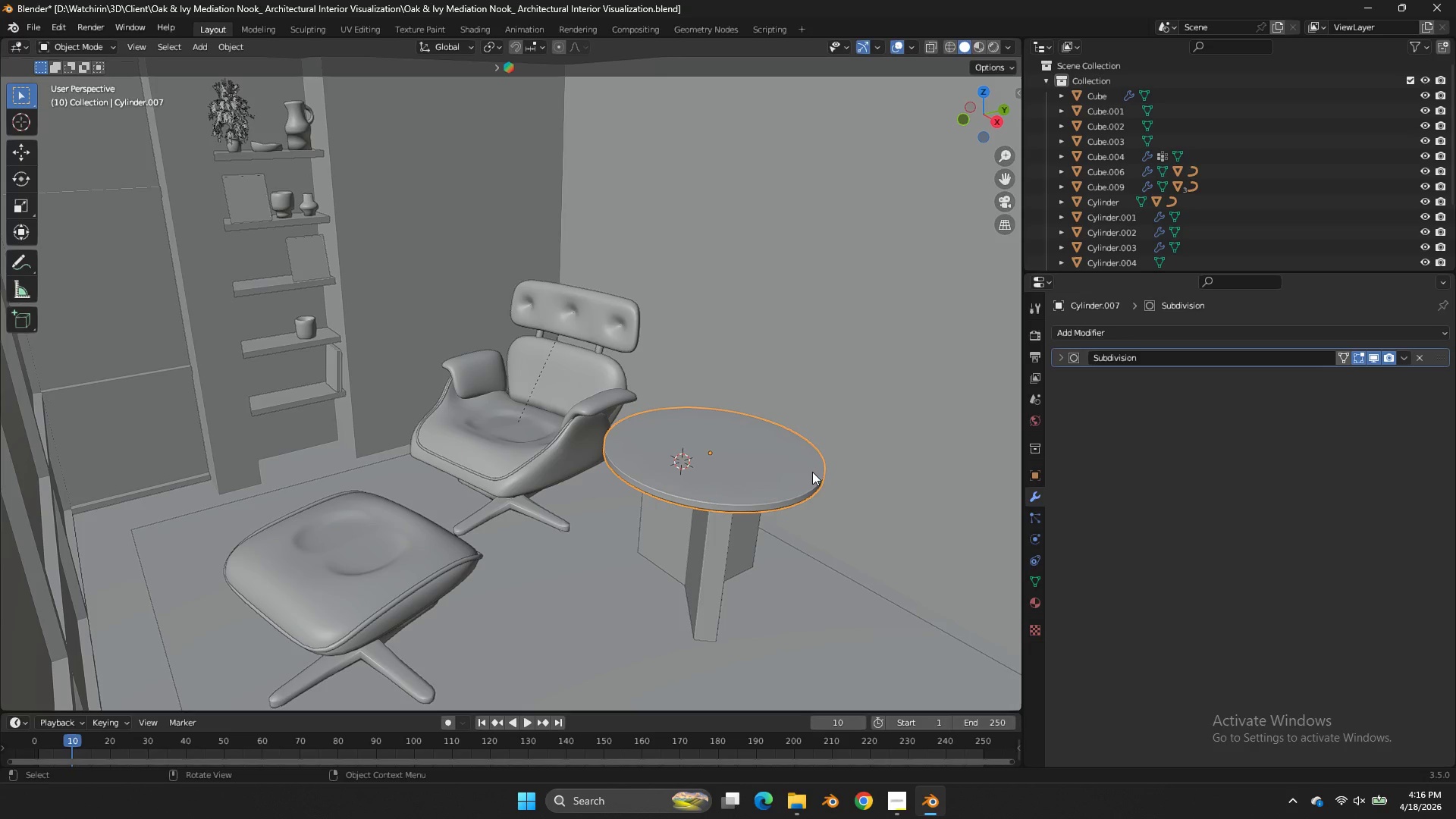 
wait(14.95)
 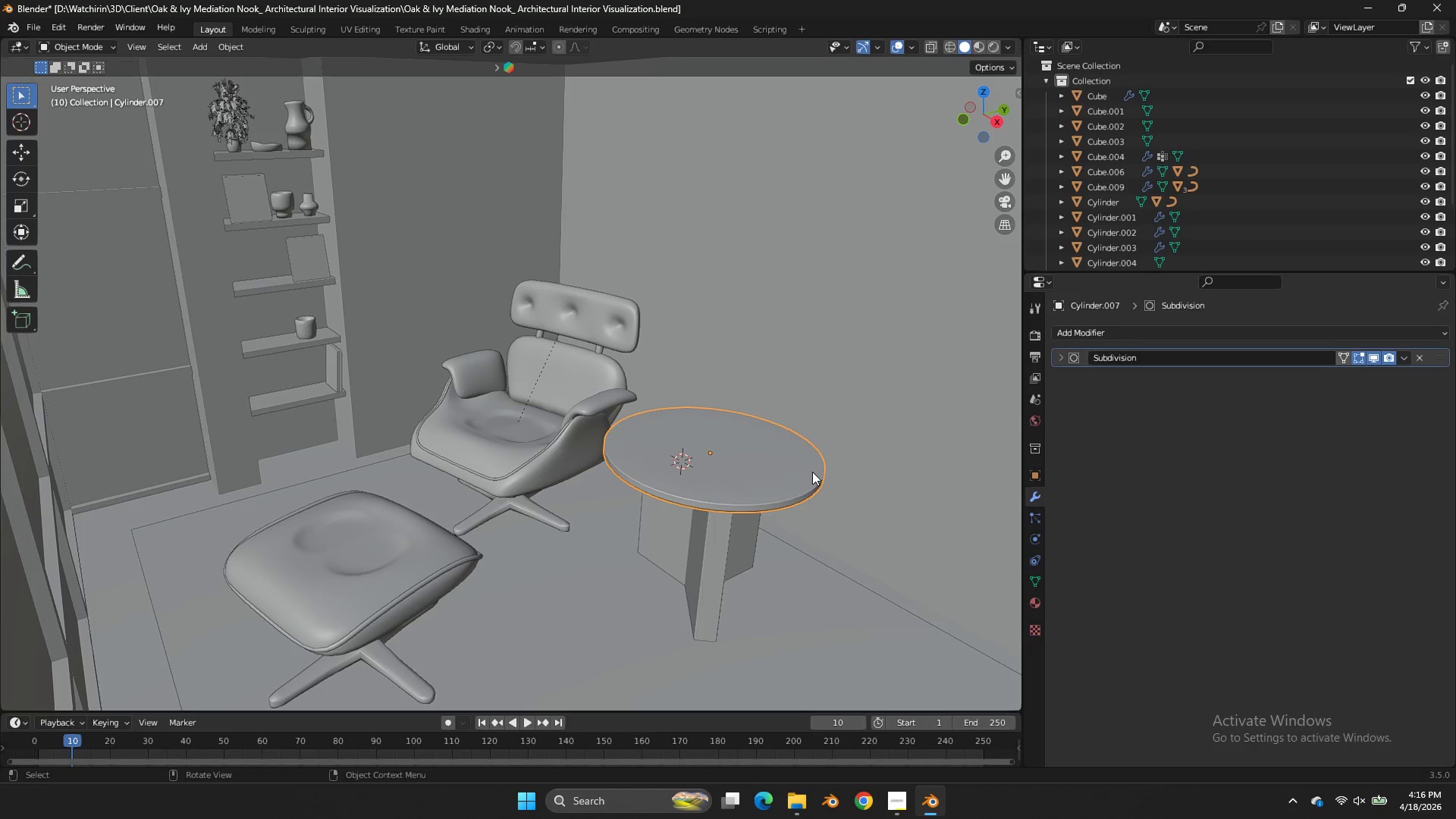 
left_click([516, 446])
 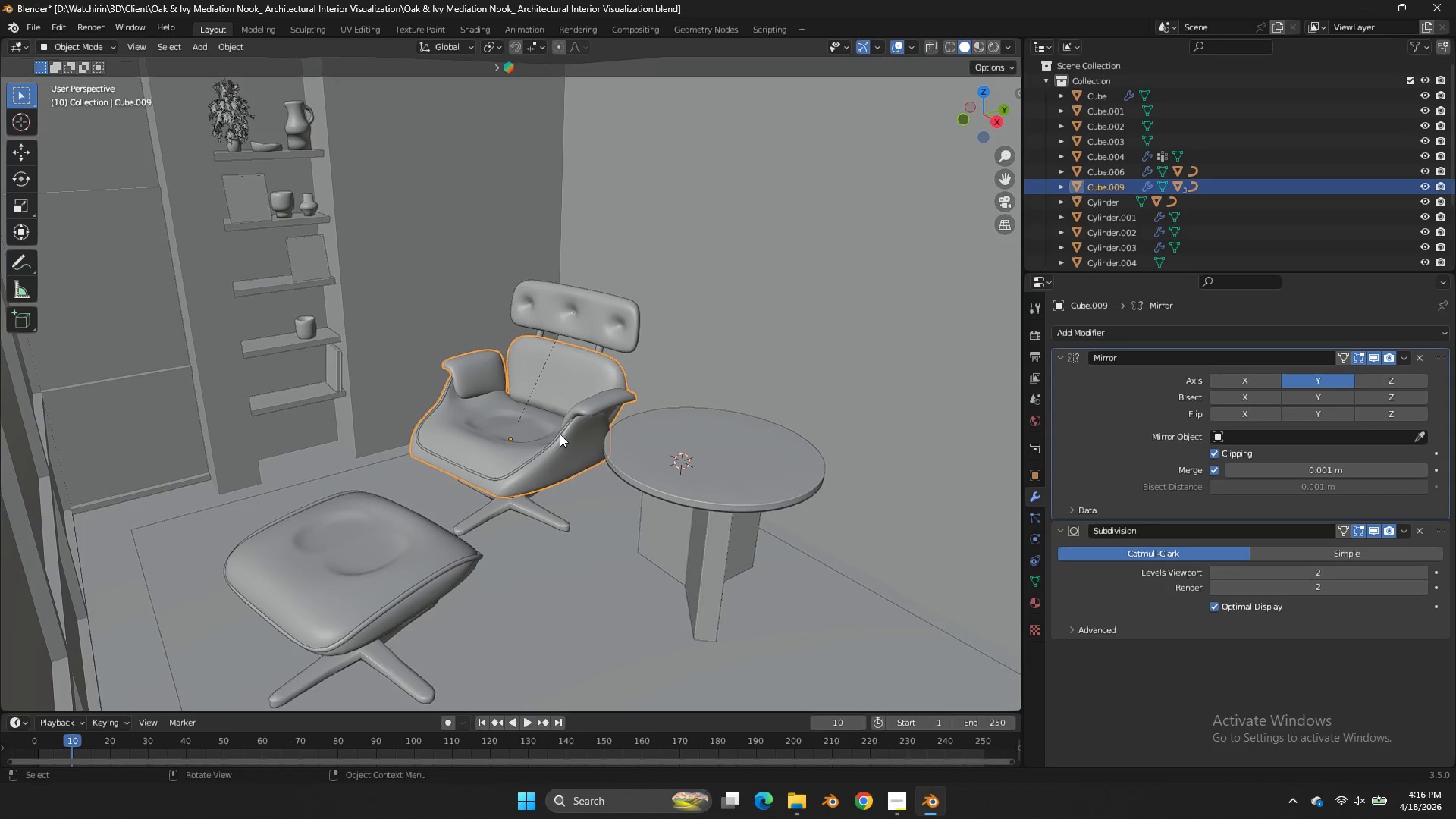 
wait(5.8)
 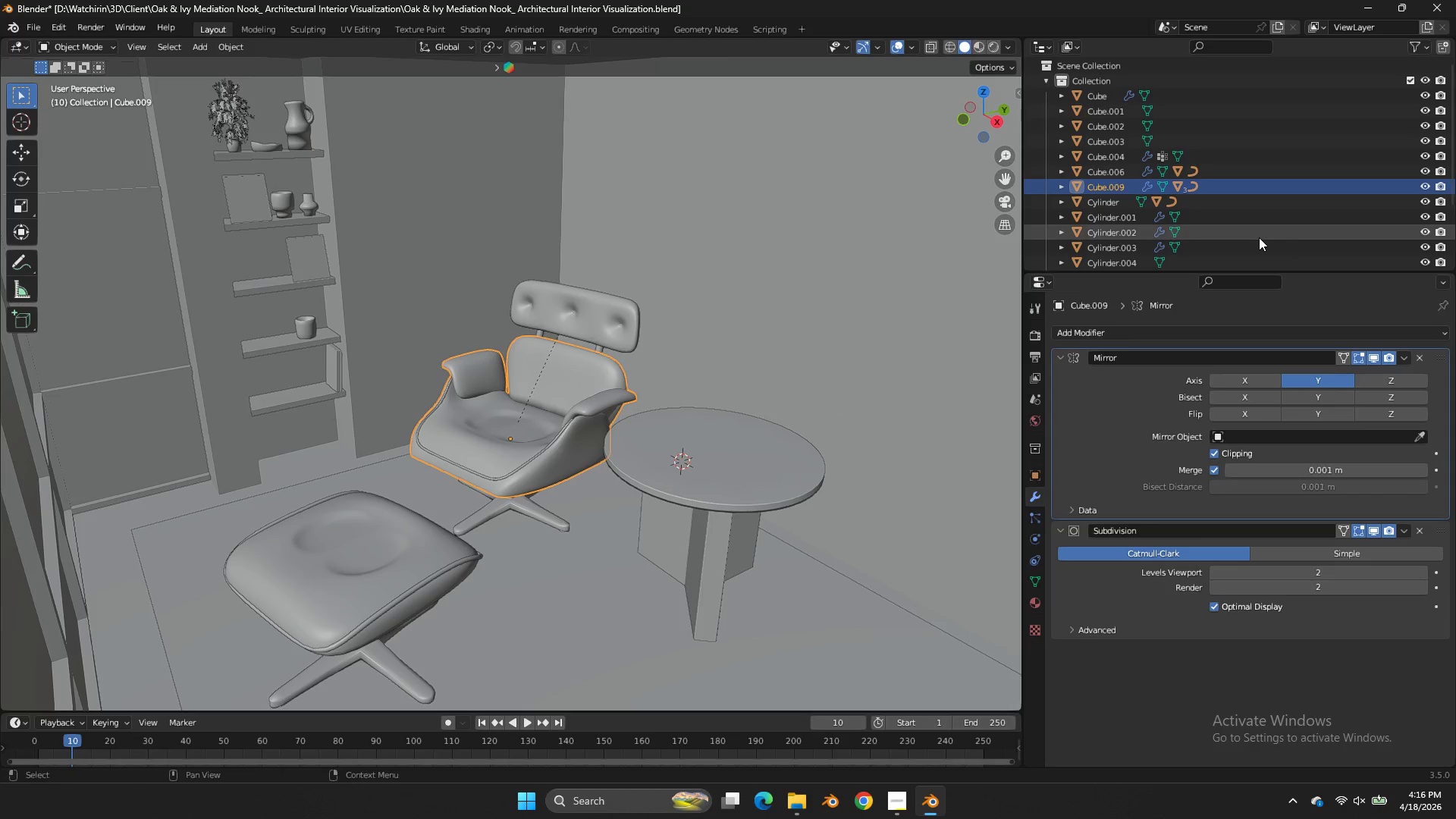 
left_click_drag(start_coordinate=[1204, 272], to_coordinate=[1186, 533])
 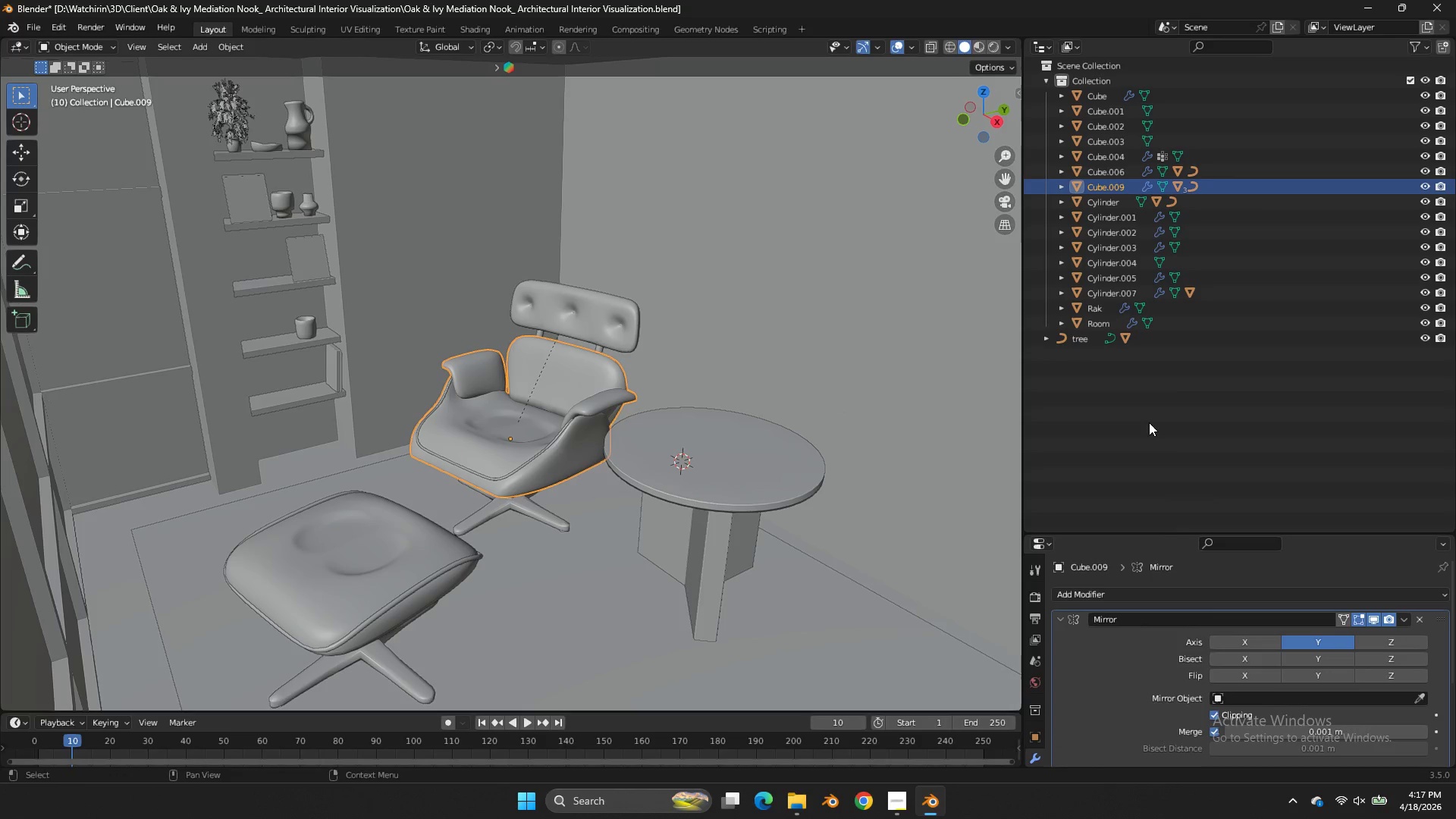 
right_click([1149, 422])
 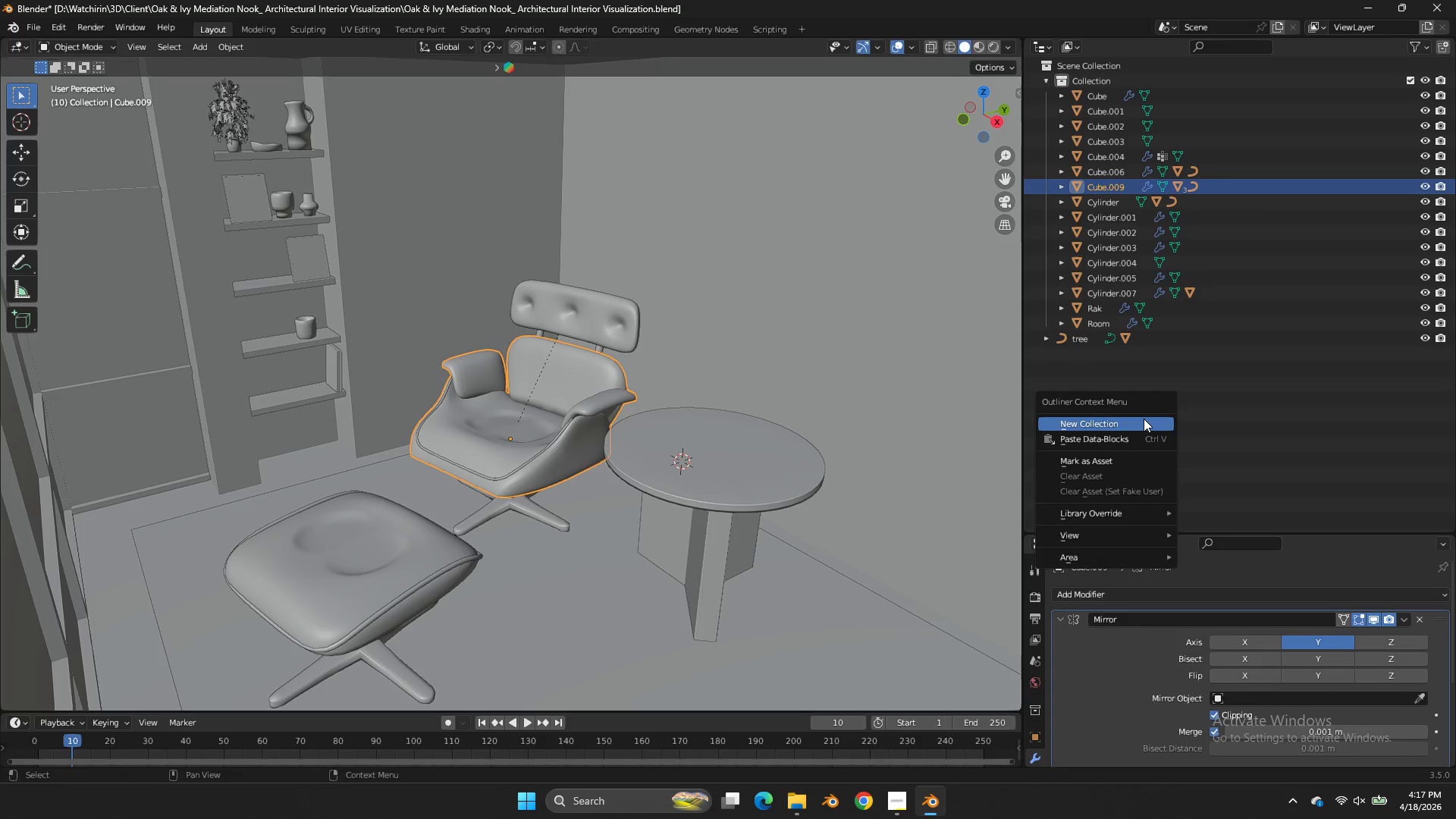 
left_click([1144, 419])
 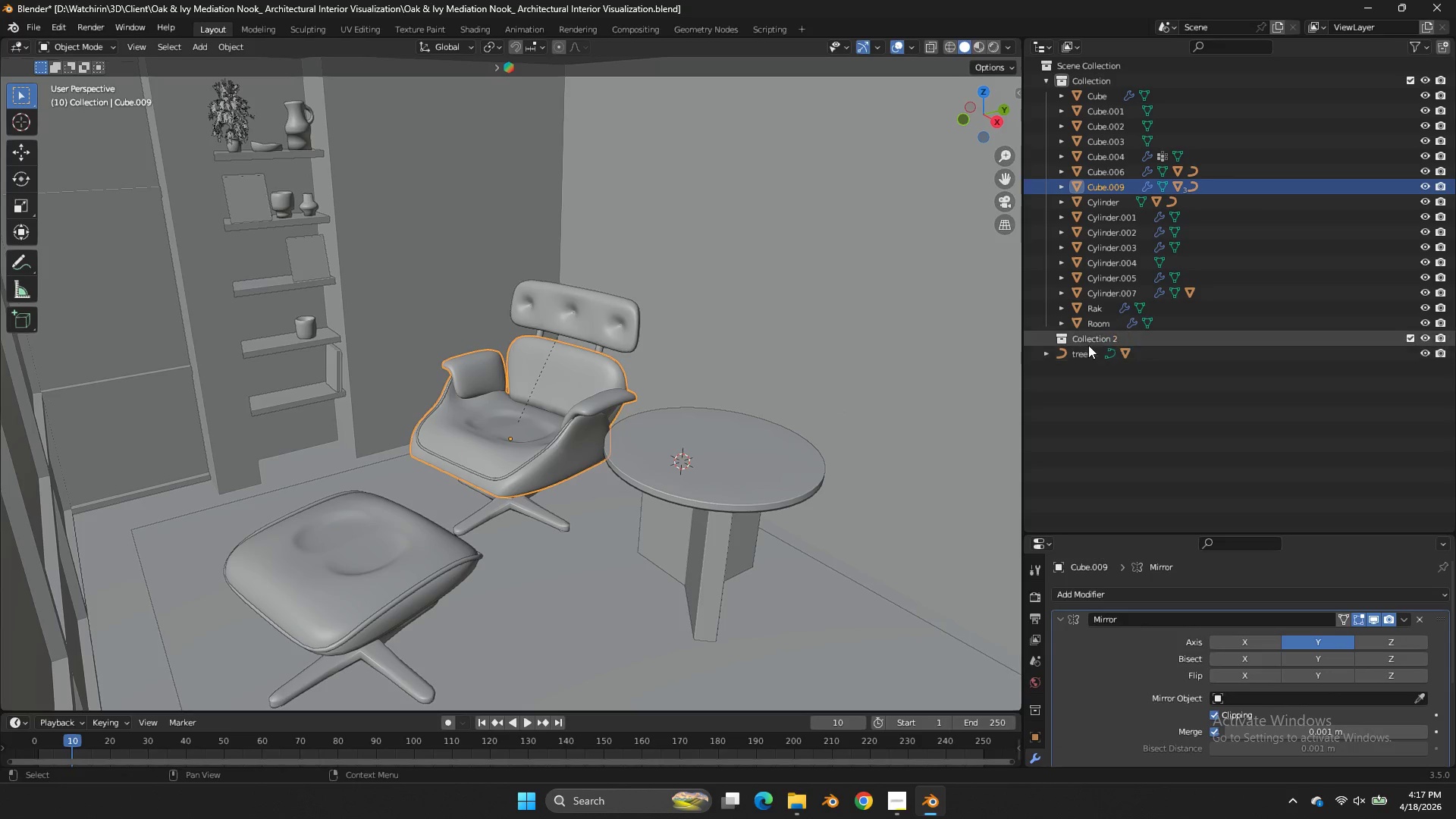 
double_click([1088, 344])
 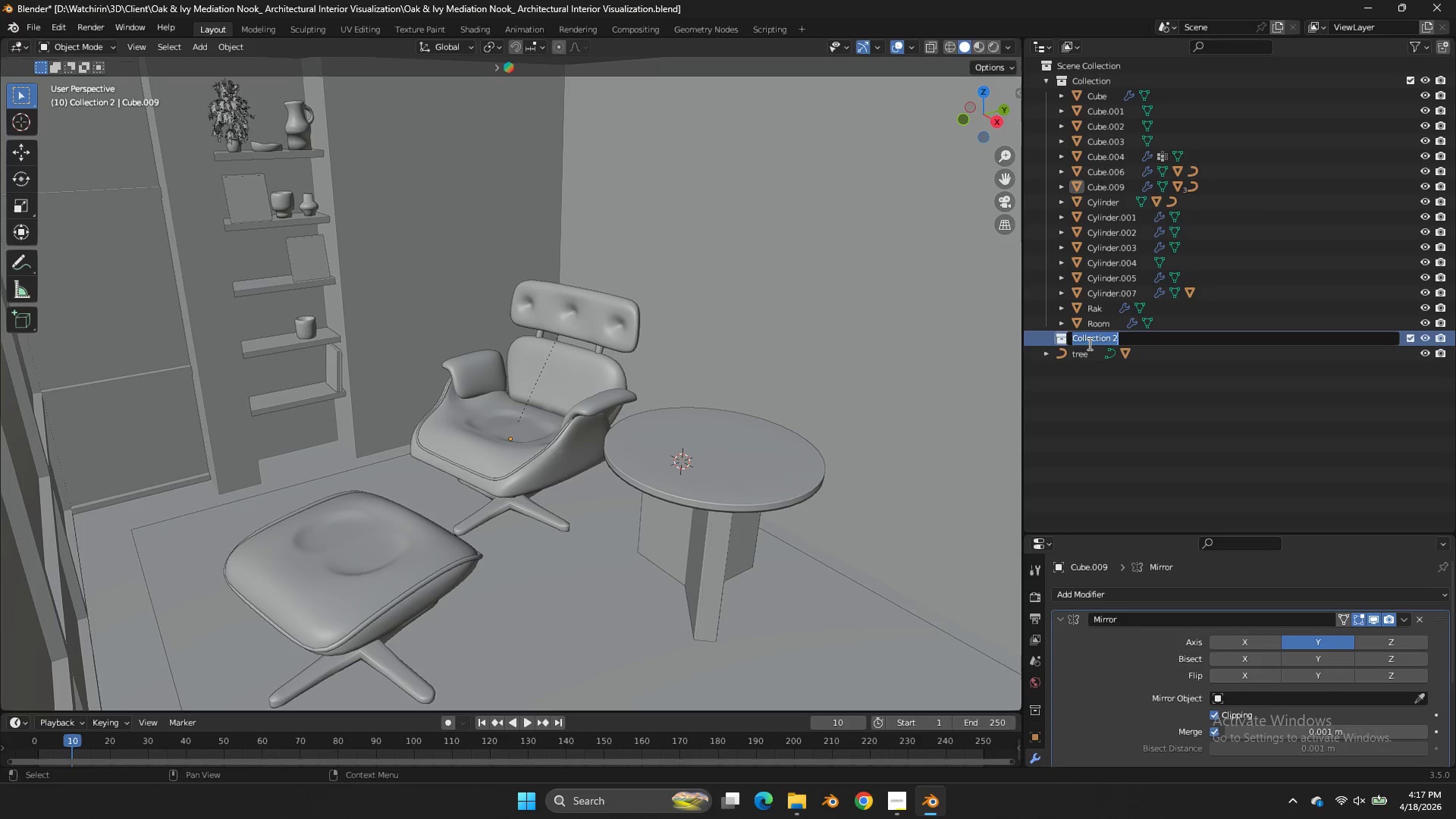 
type(Chair)
 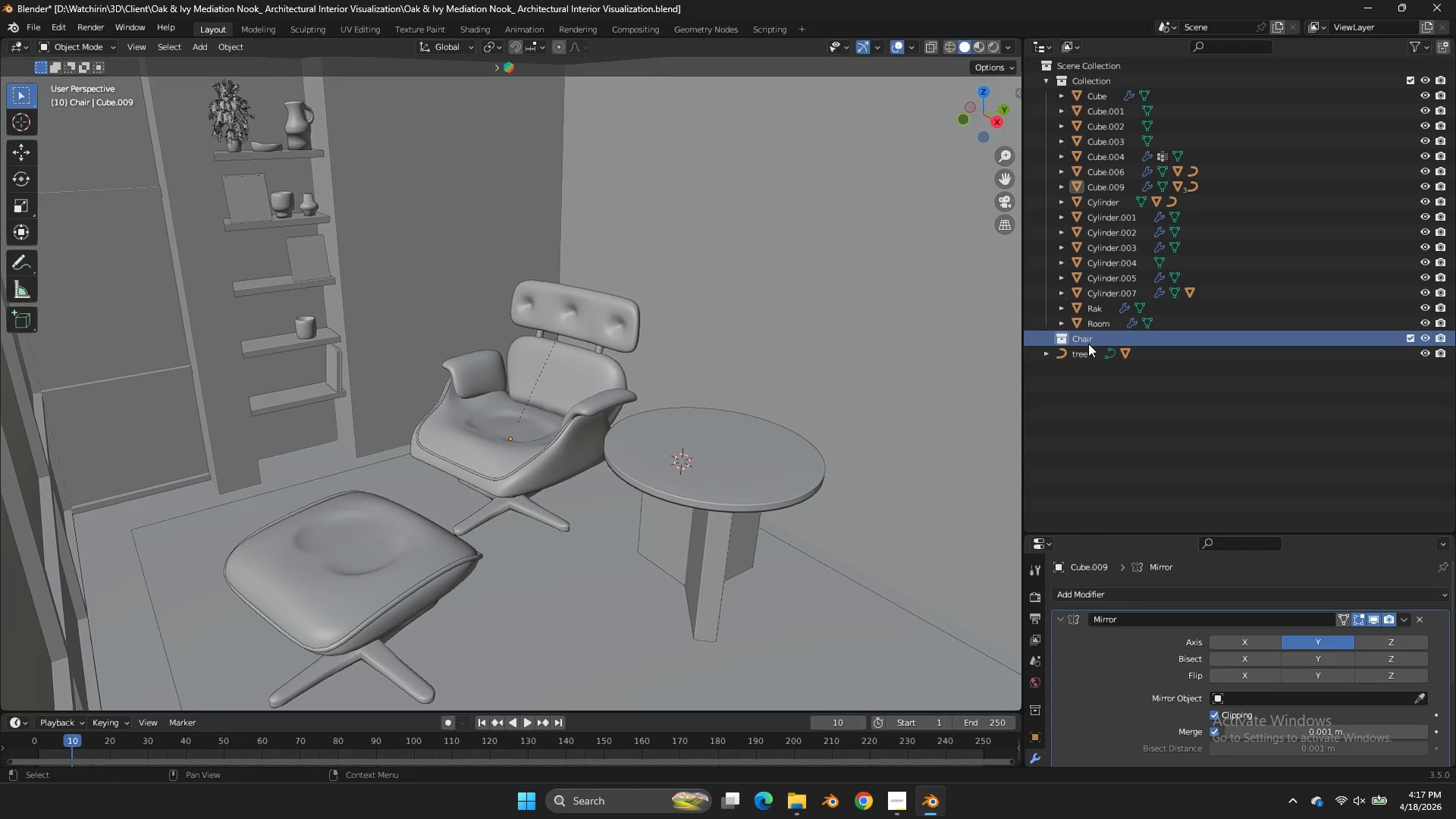 
key(Enter)
 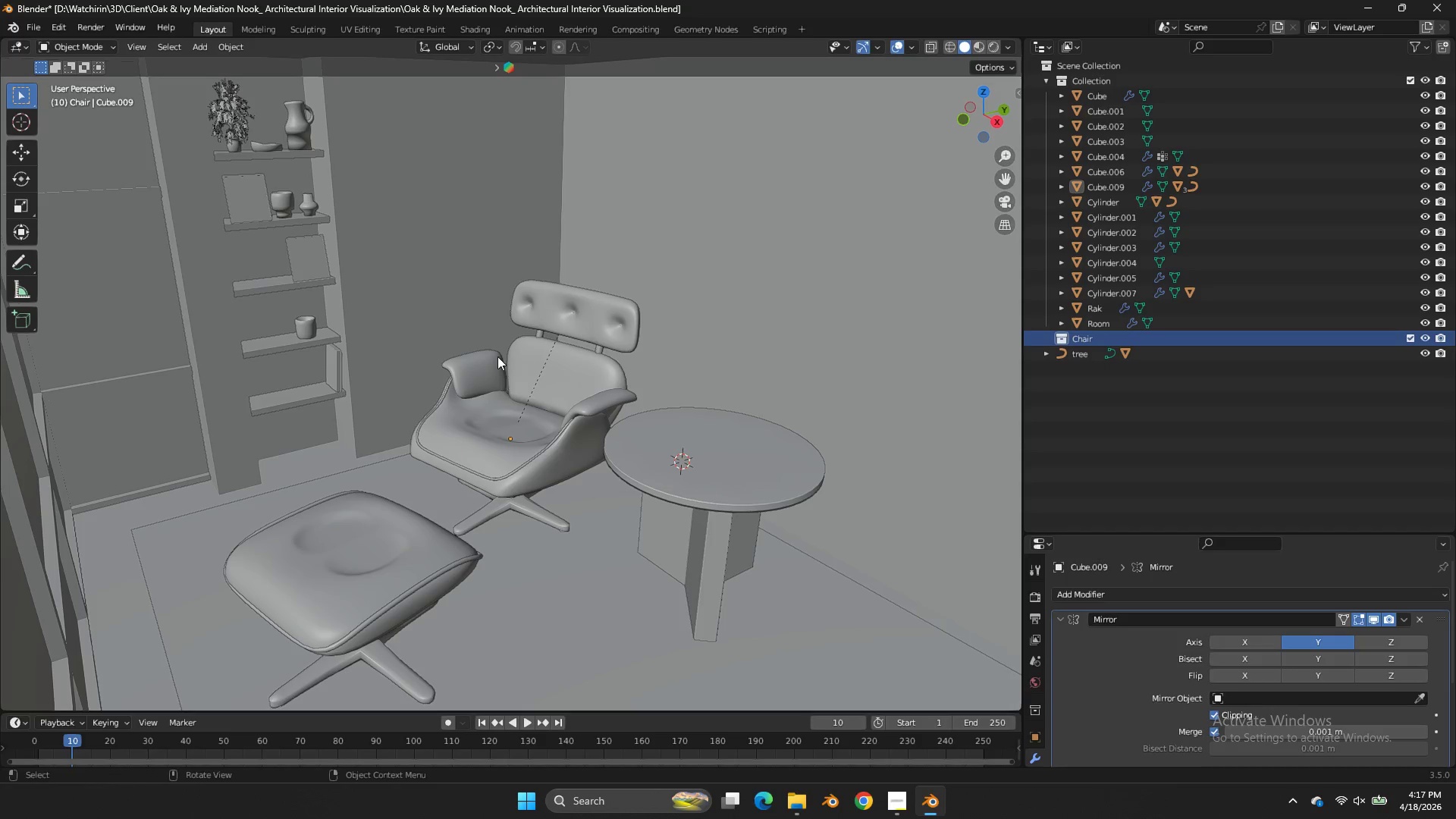 
left_click([532, 413])
 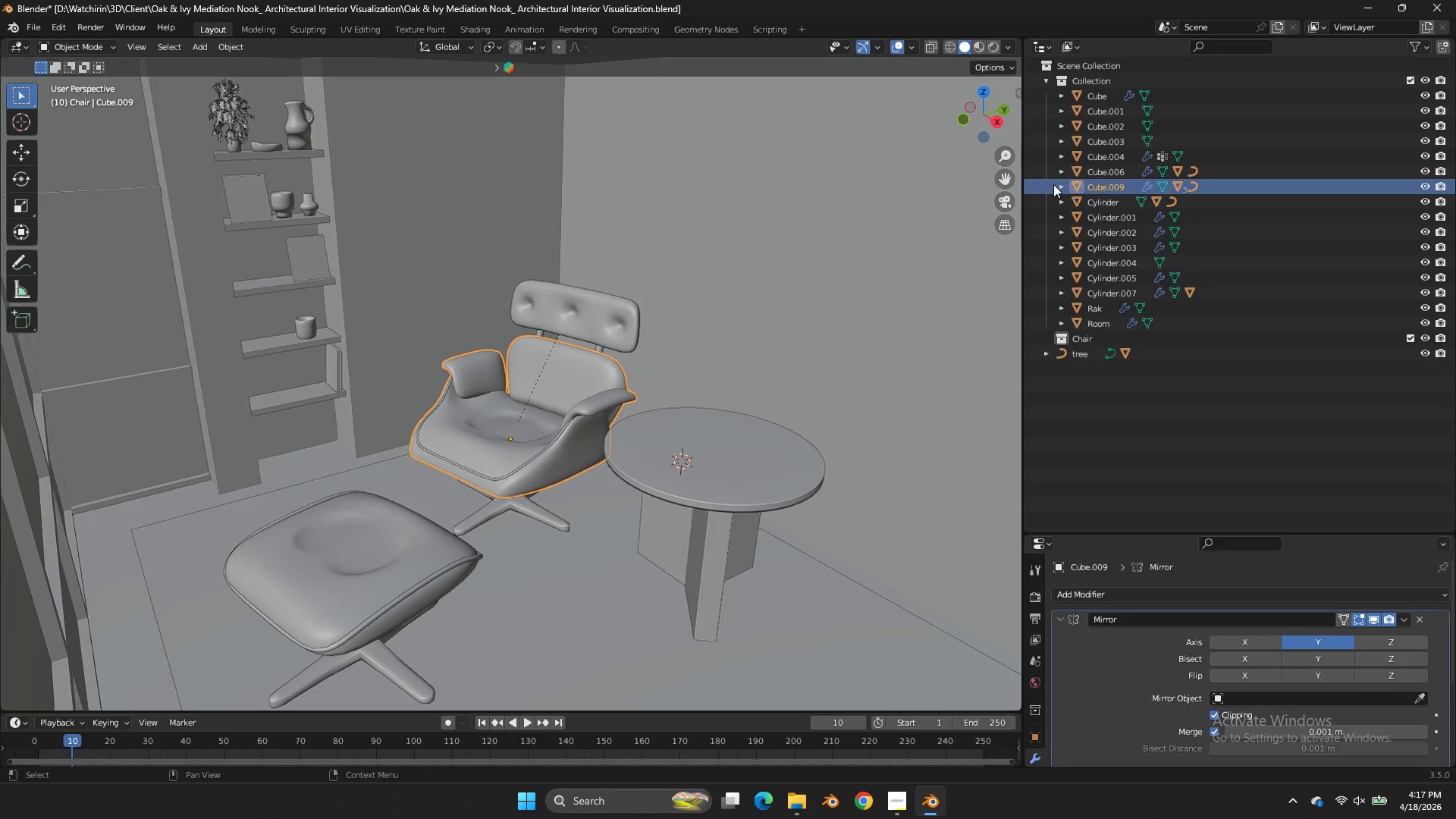 
left_click([1062, 184])
 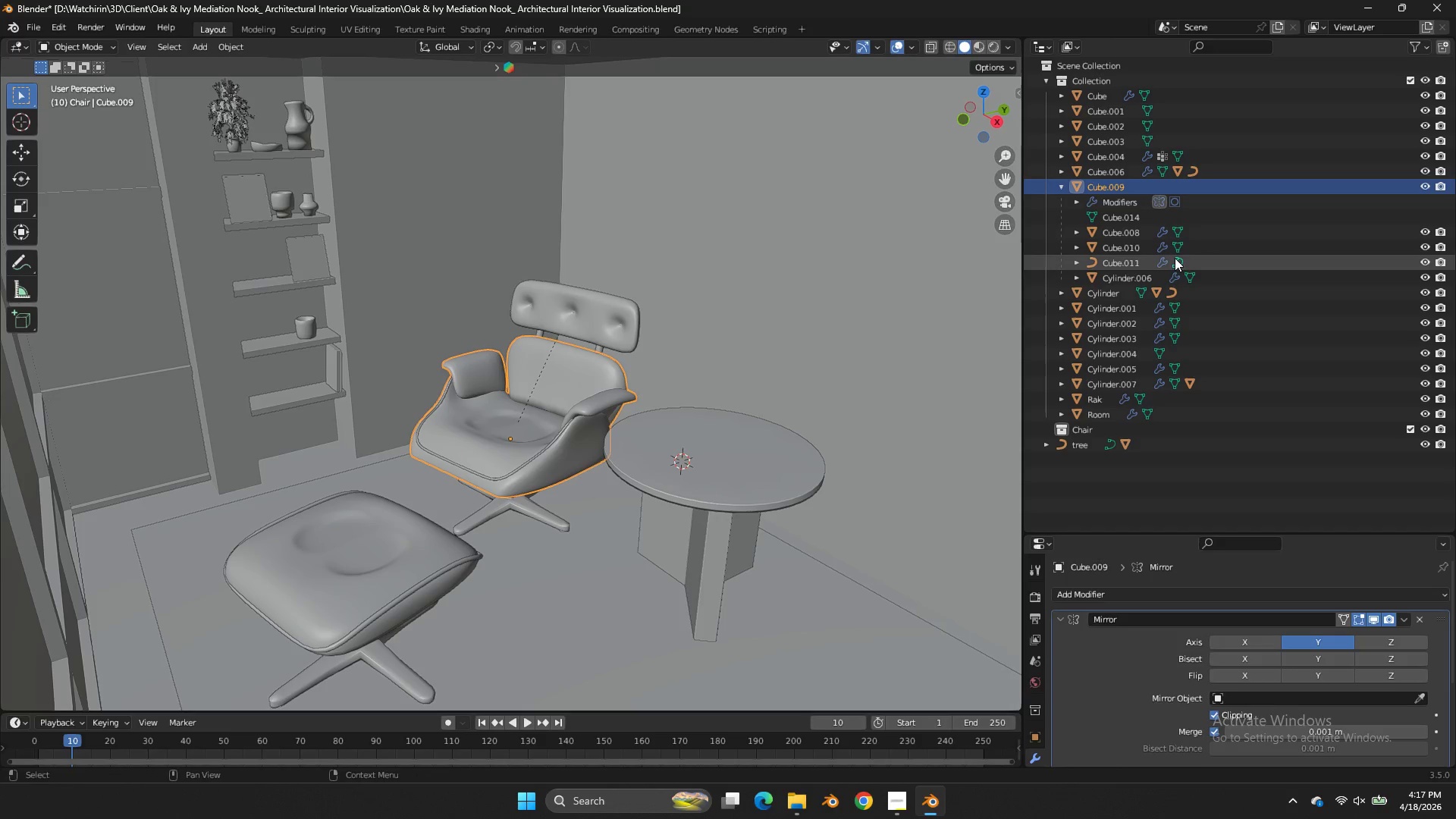 
hold_key(key=ShiftLeft, duration=0.8)
left_click([1141, 278])
 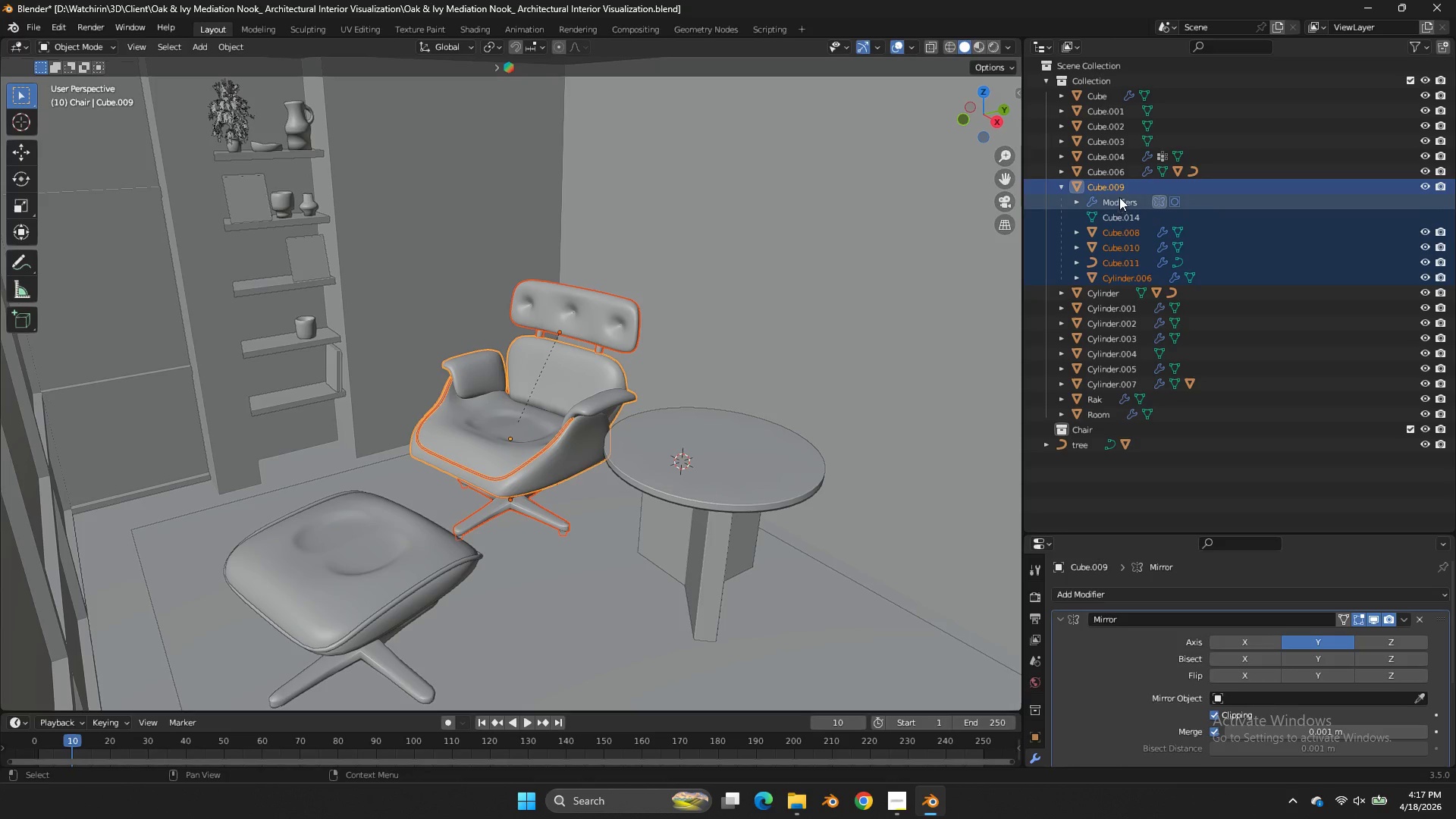 
left_click_drag(start_coordinate=[1118, 184], to_coordinate=[1103, 429])
 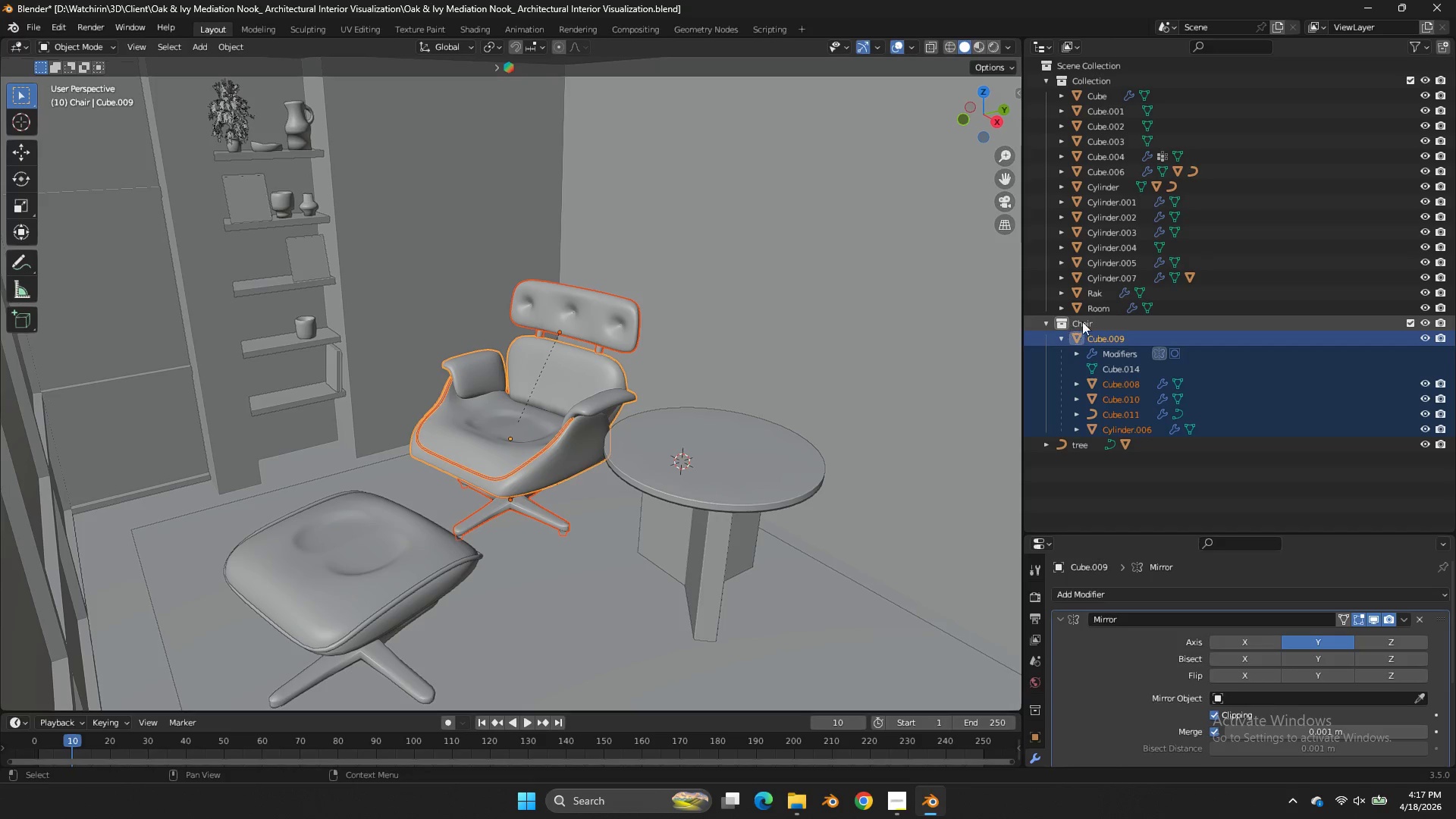 
left_click([1100, 325])
 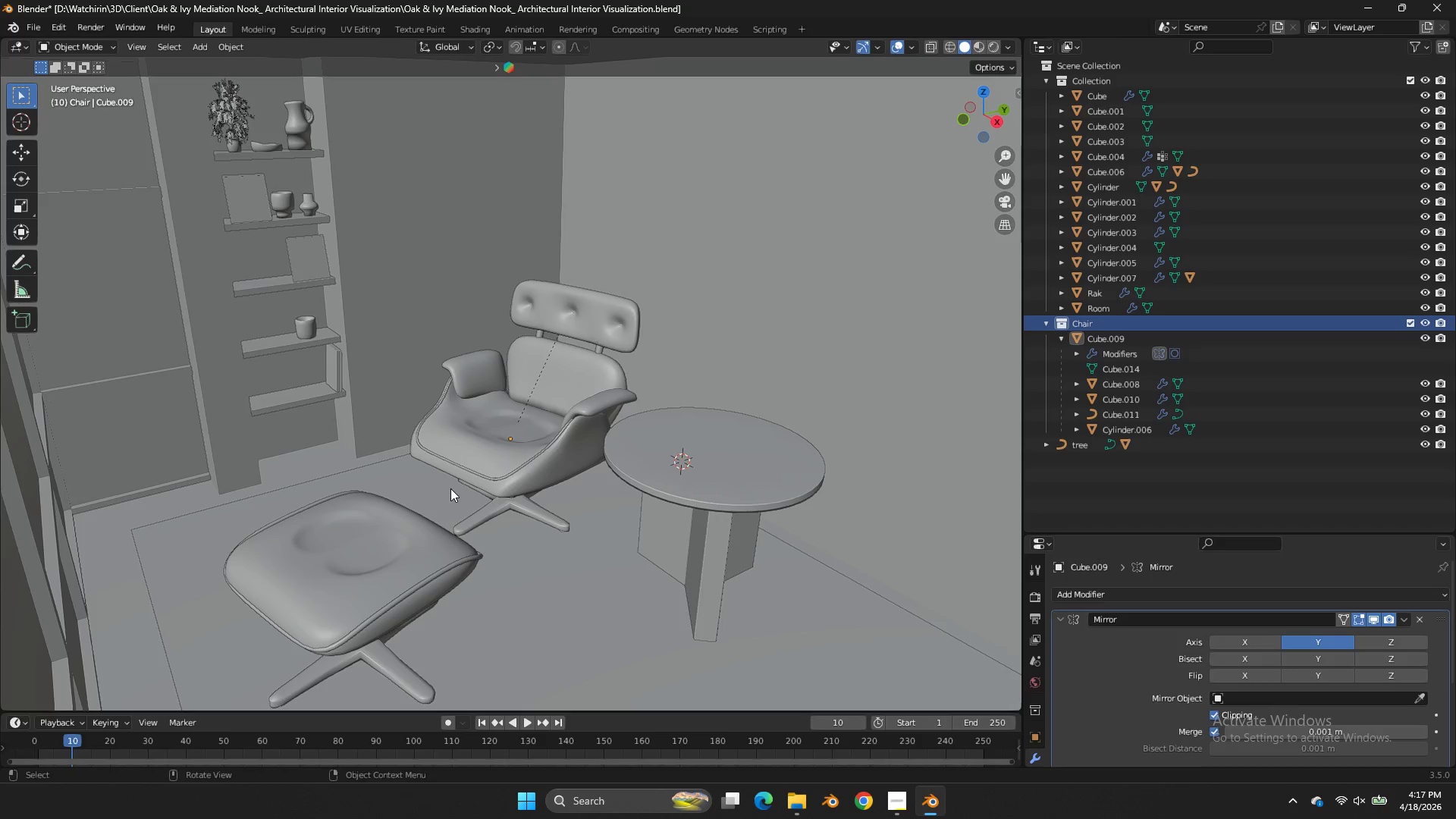 
left_click_drag(start_coordinate=[351, 556], to_coordinate=[355, 556])
 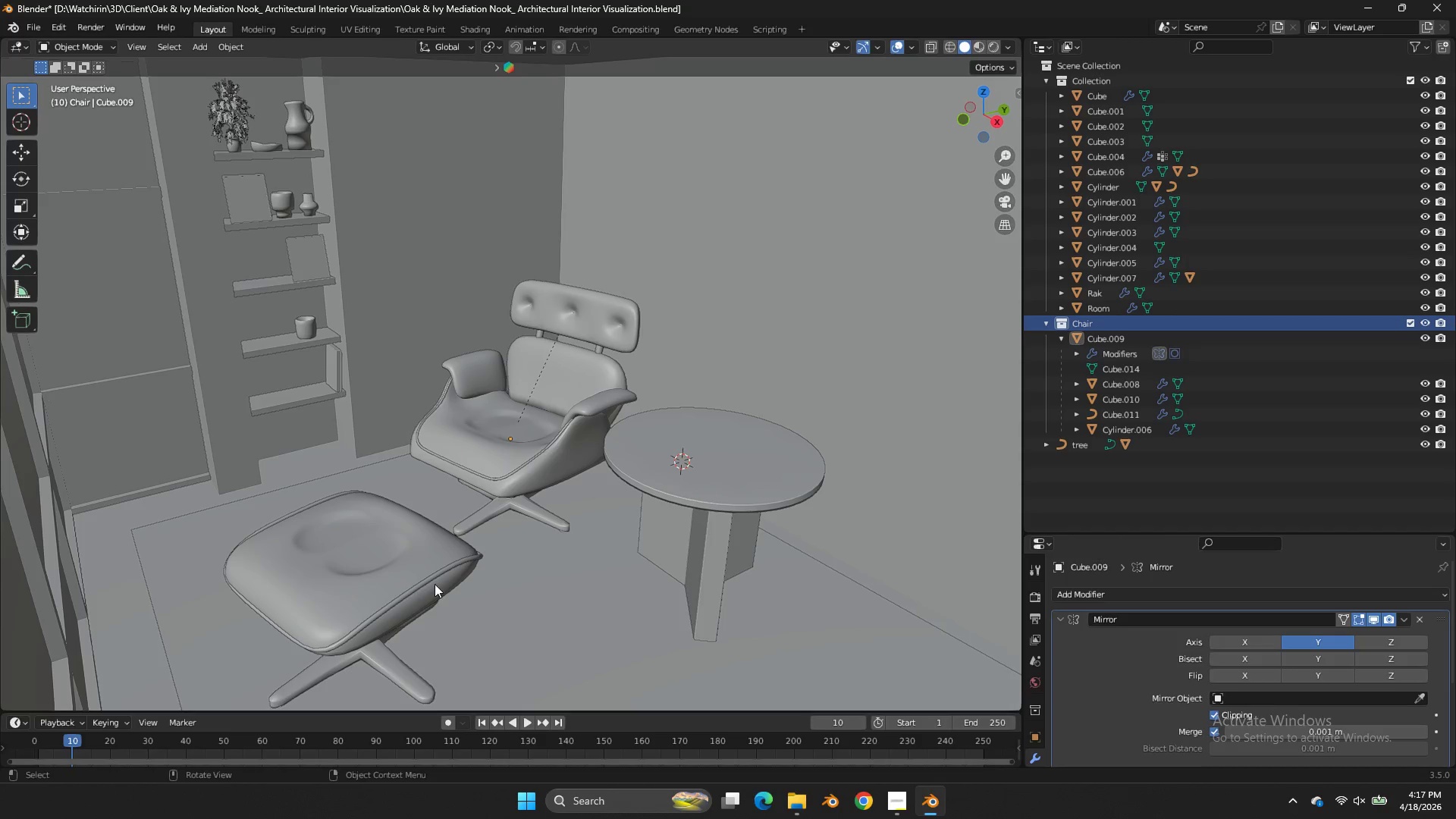 
left_click_drag(start_coordinate=[476, 578], to_coordinate=[286, 695])
 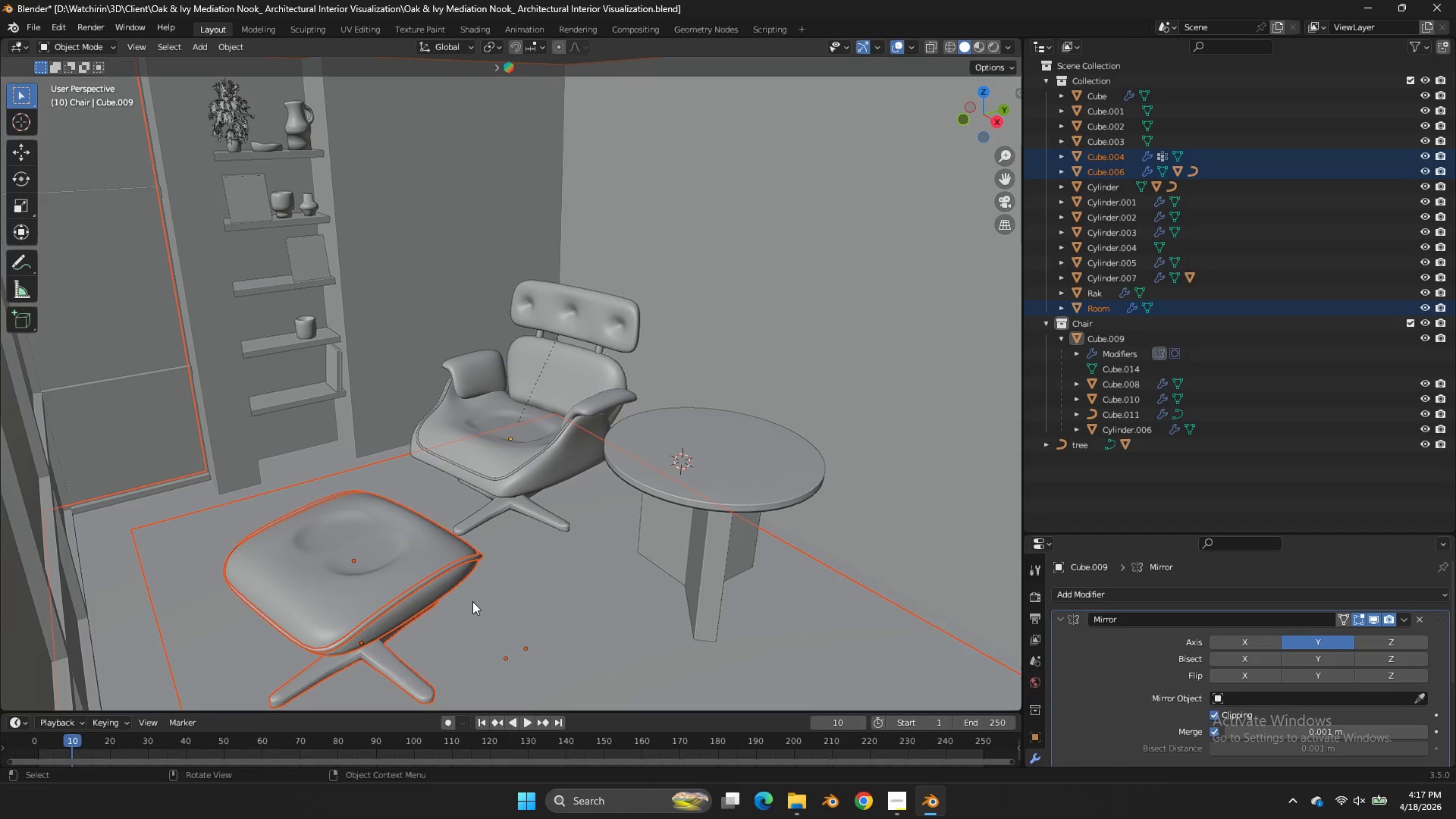 
hold_key(key=ControlLeft, duration=0.89)
left_click_drag(start_coordinate=[581, 620], to_coordinate=[517, 682])
 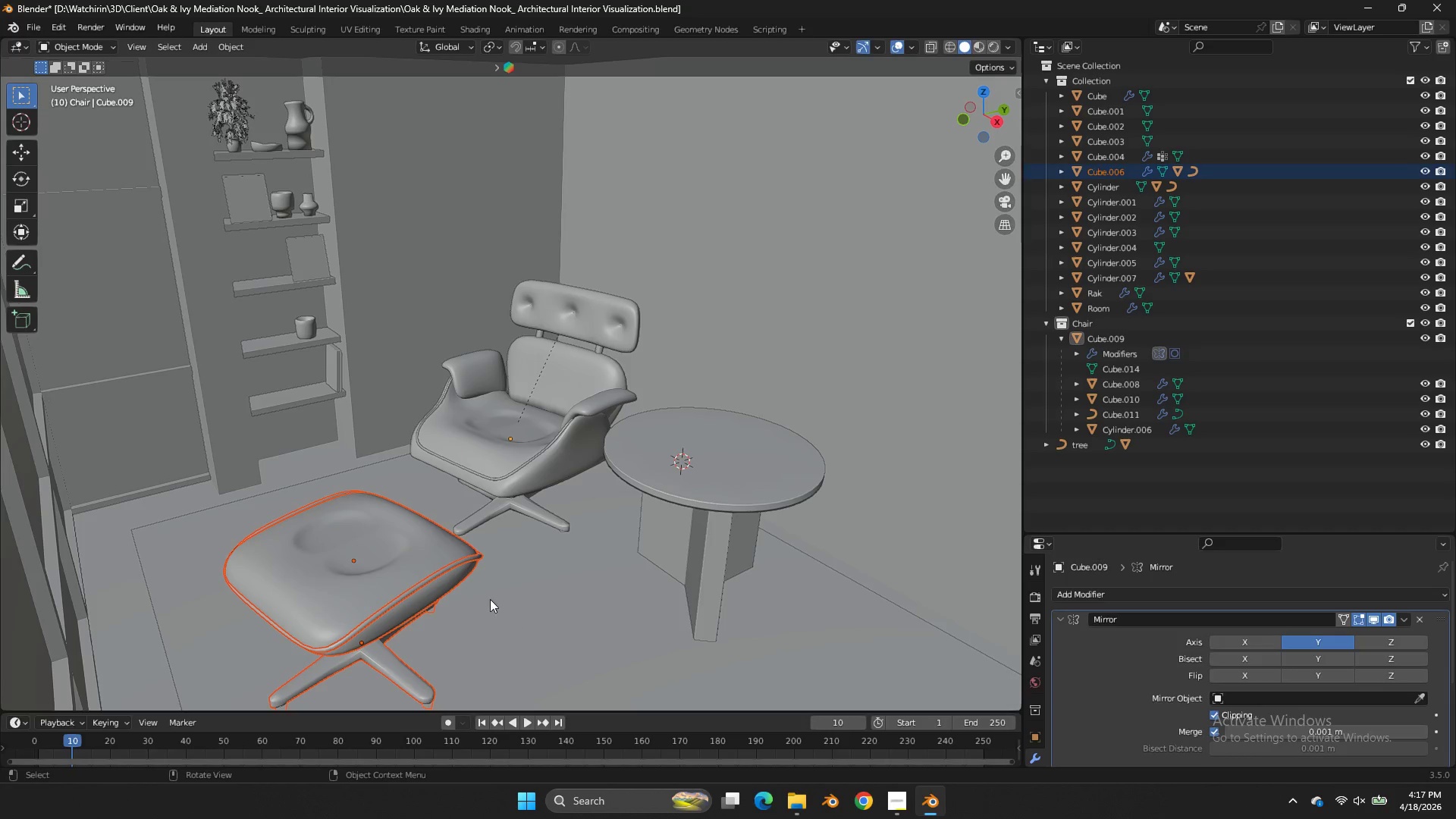 
key(G)
 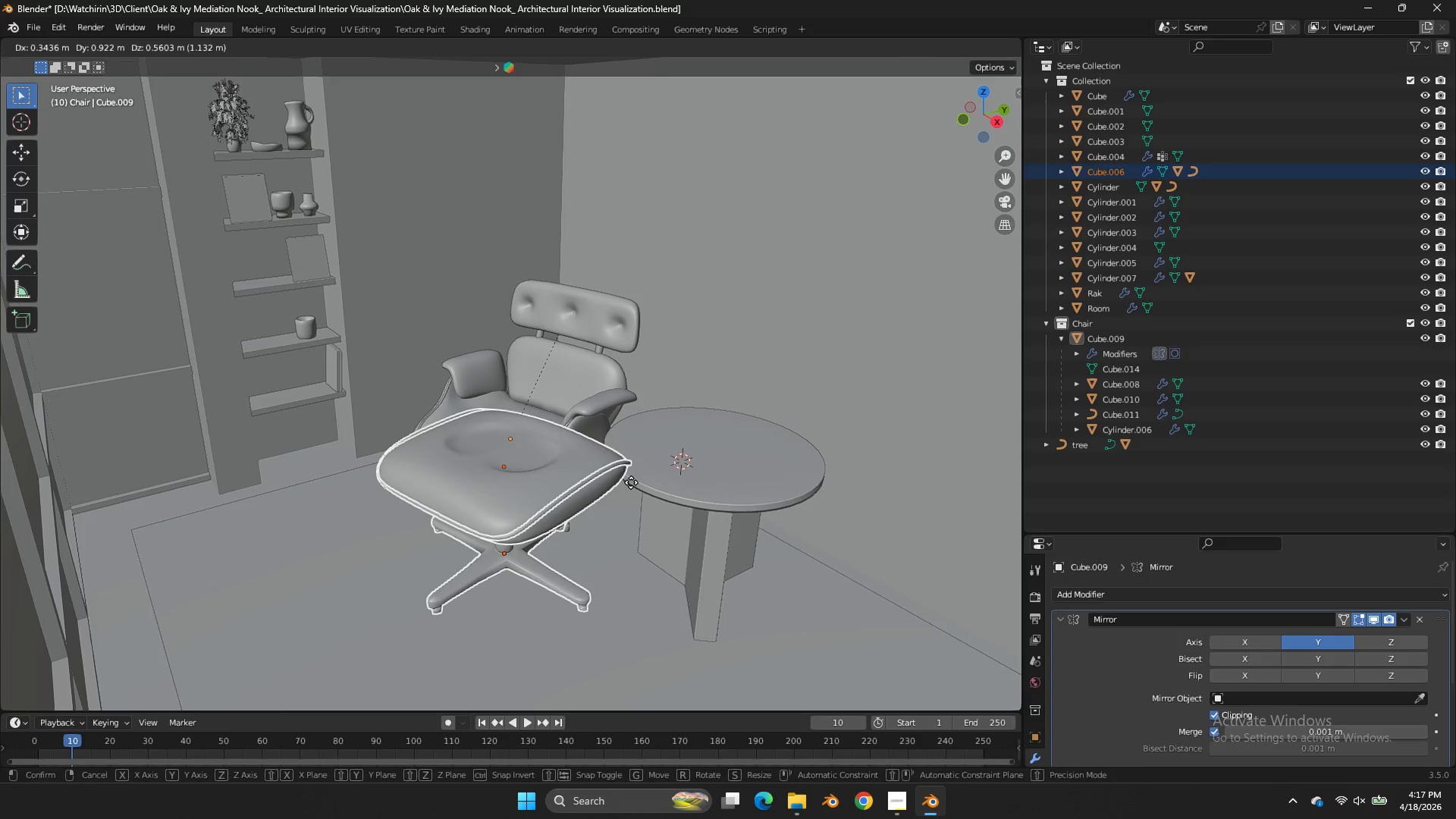 
right_click([631, 482])
 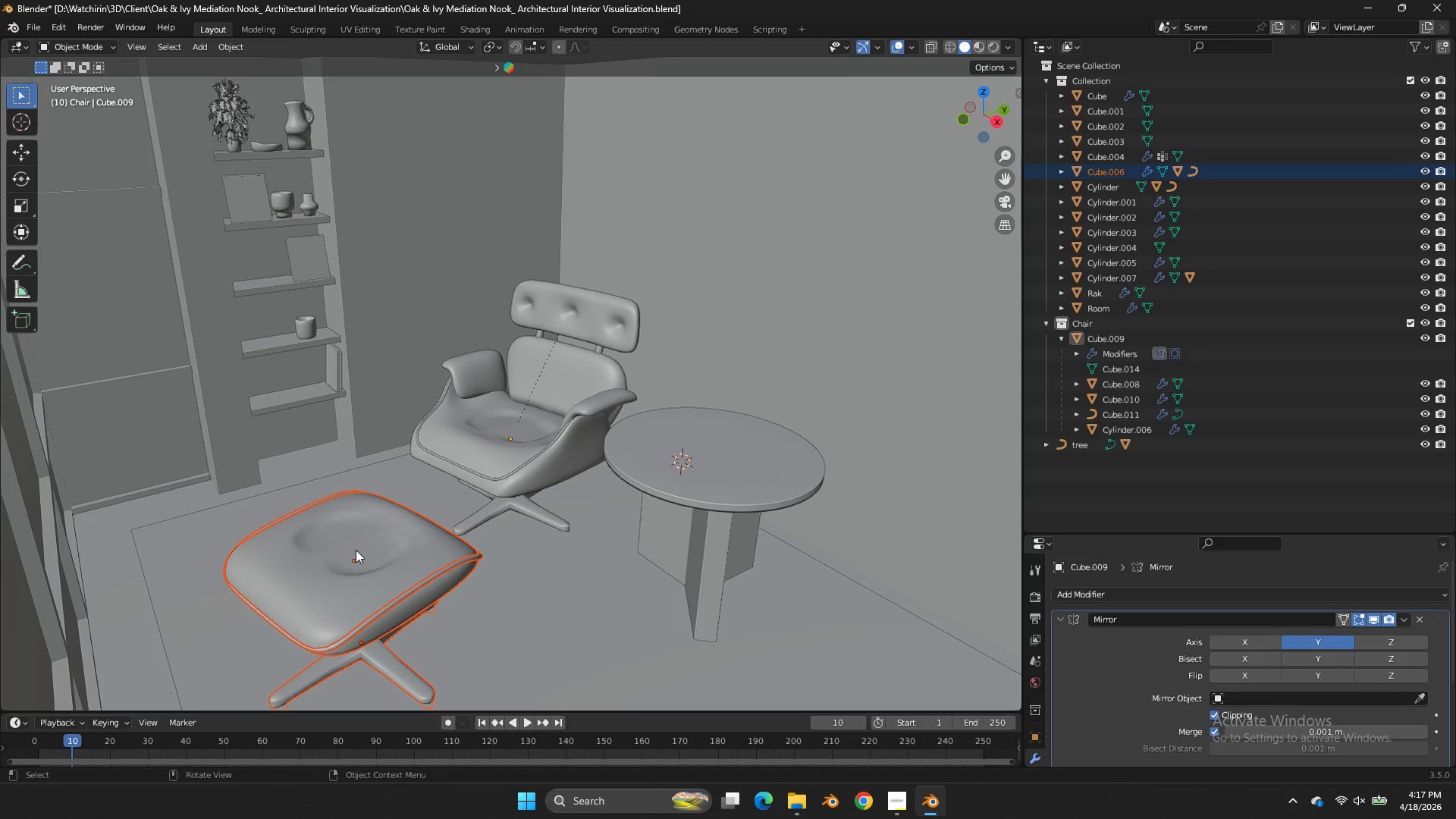 
hold_key(key=ShiftLeft, duration=0.8)
left_click([398, 551])
 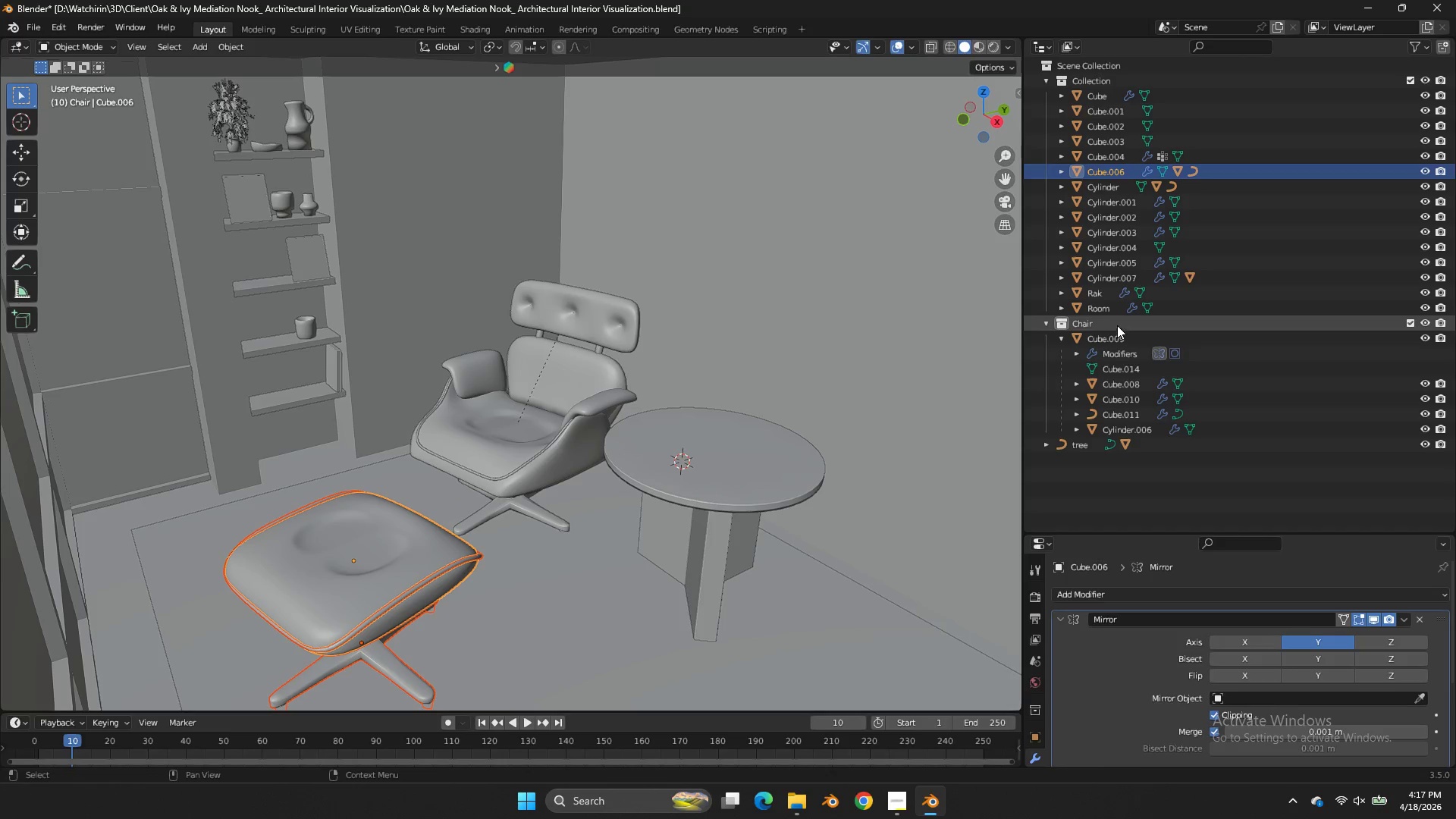 
left_click([1043, 316])
 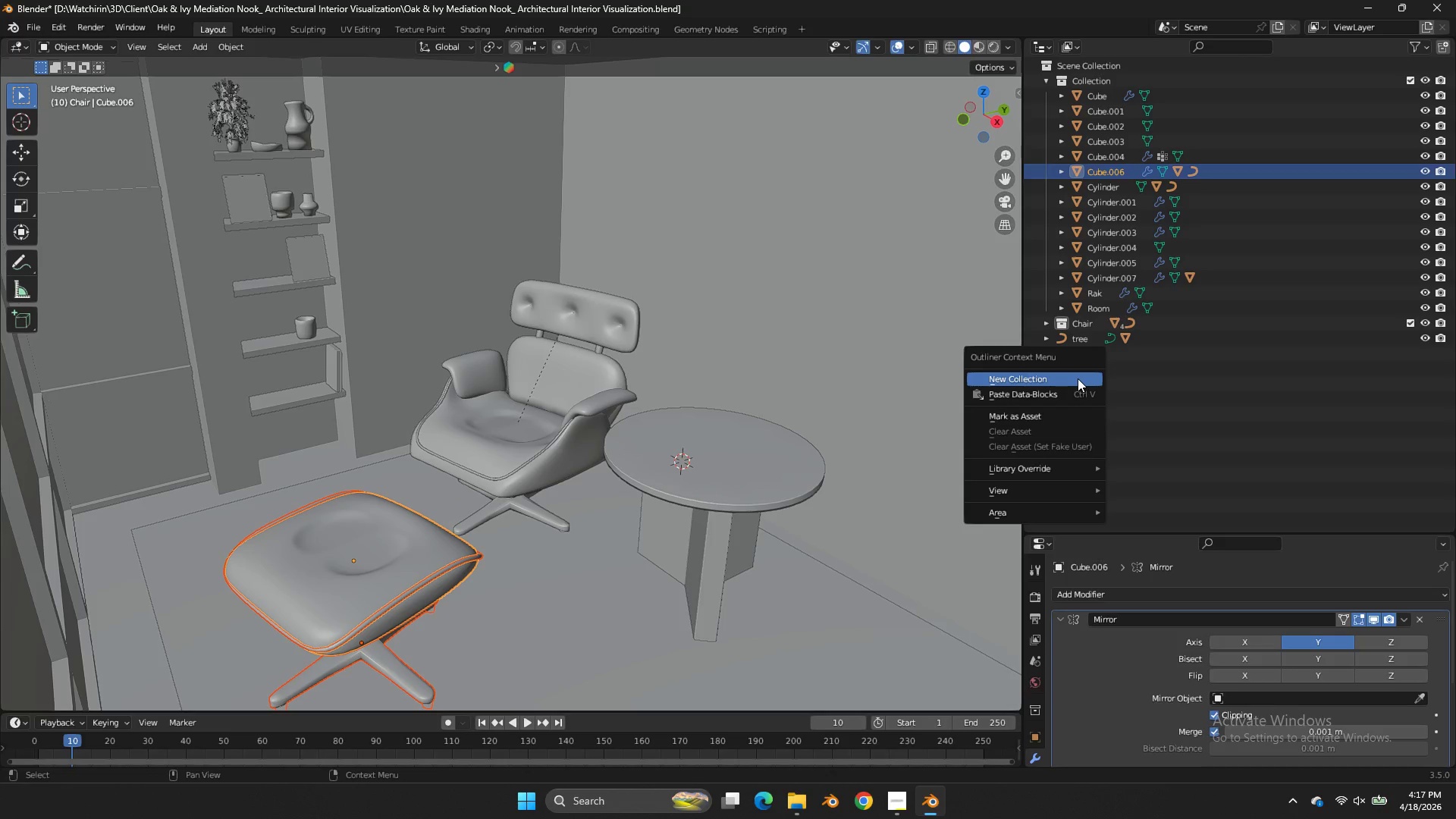 
left_click([1078, 378])
 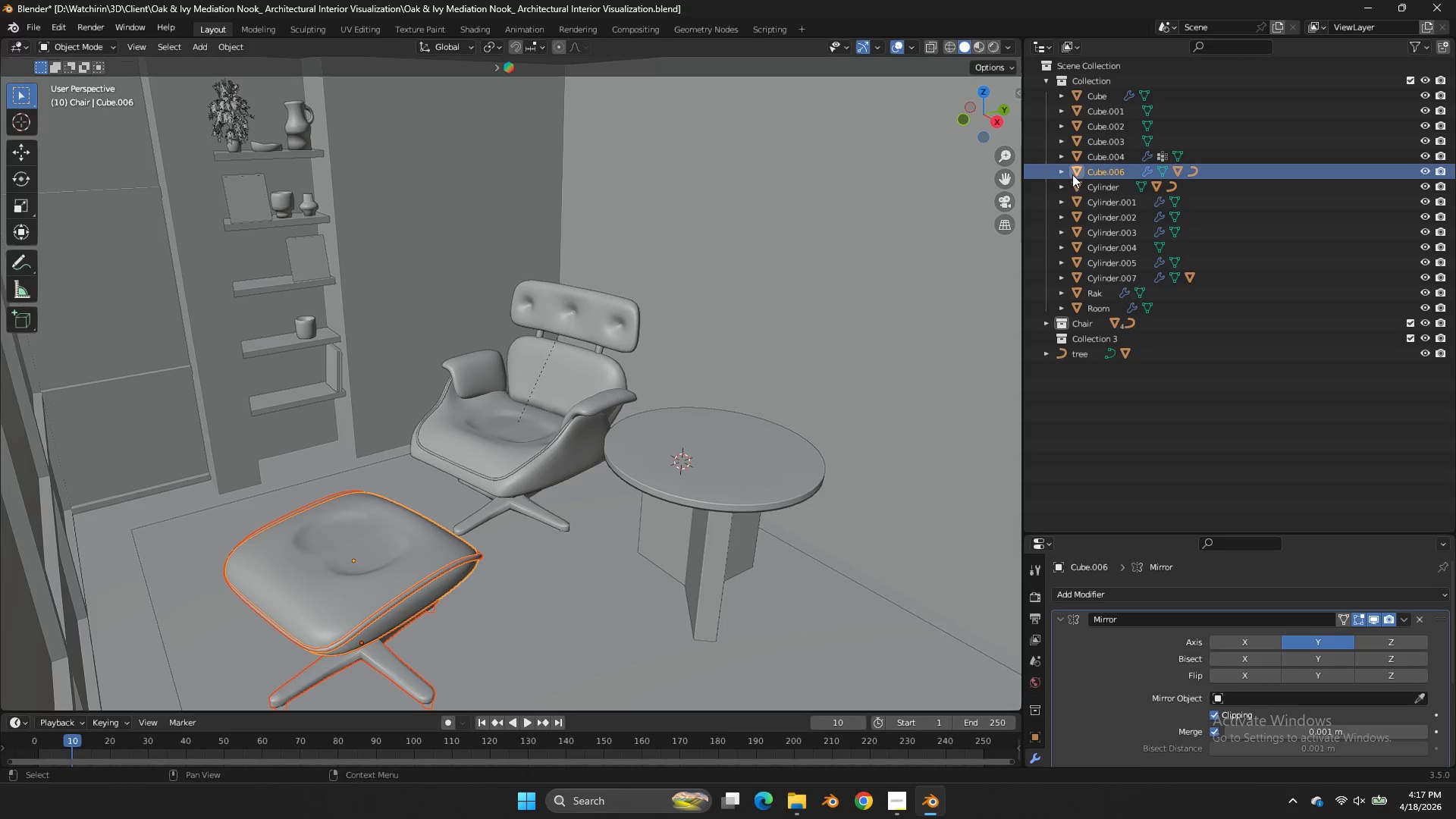 
left_click([1062, 169])
 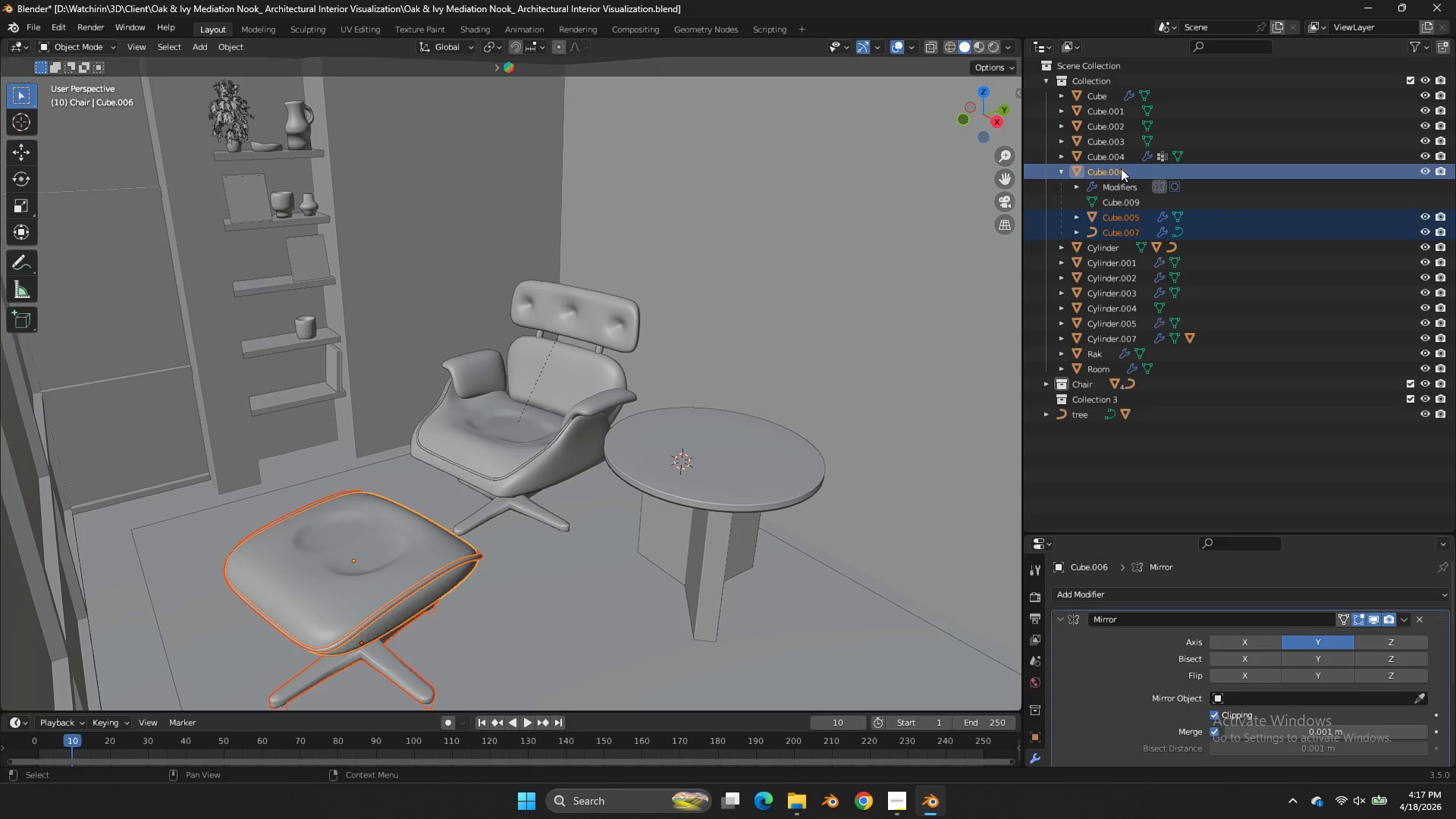 
left_click_drag(start_coordinate=[1121, 168], to_coordinate=[1103, 401])
 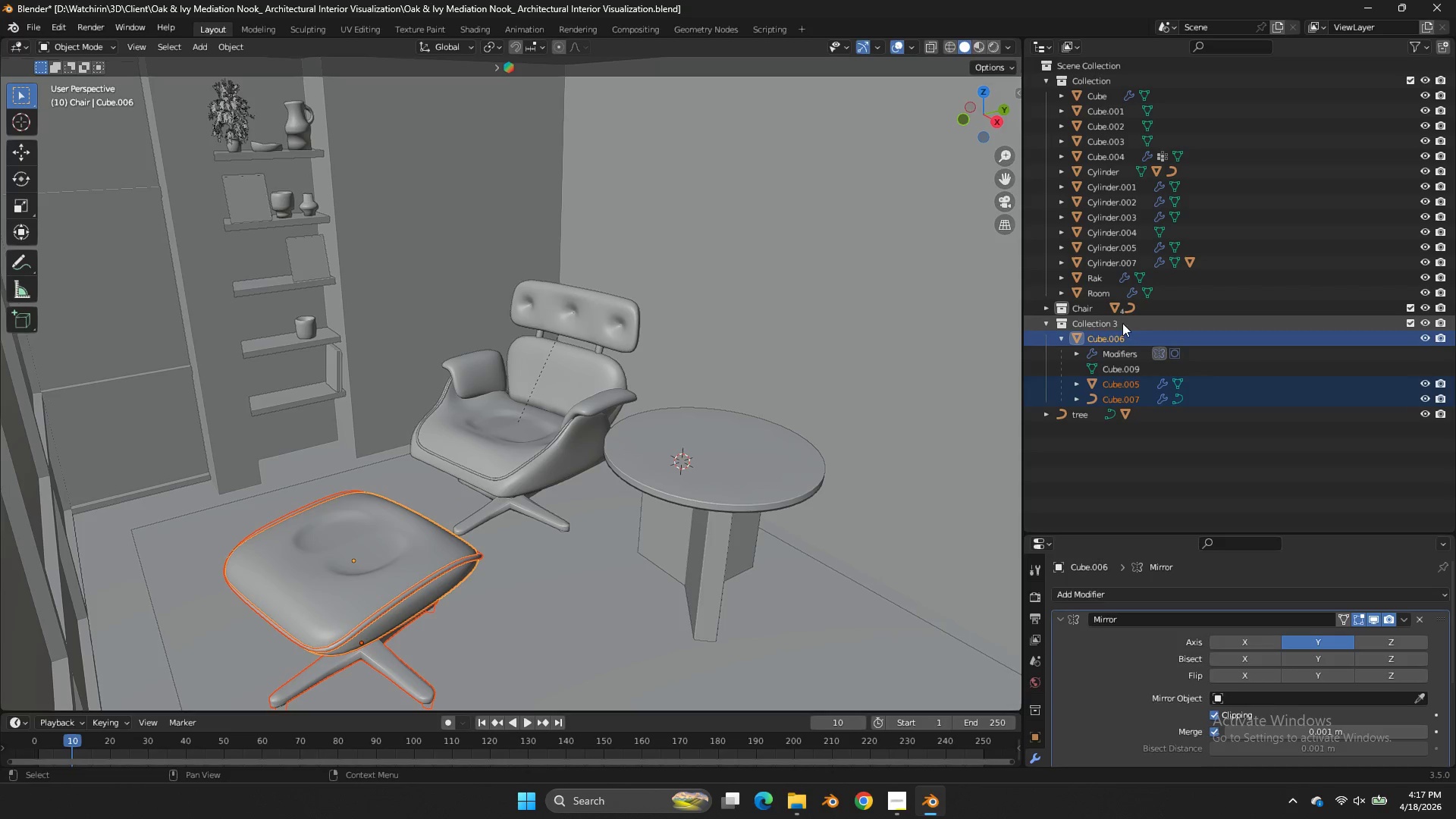 
double_click([1122, 323])
 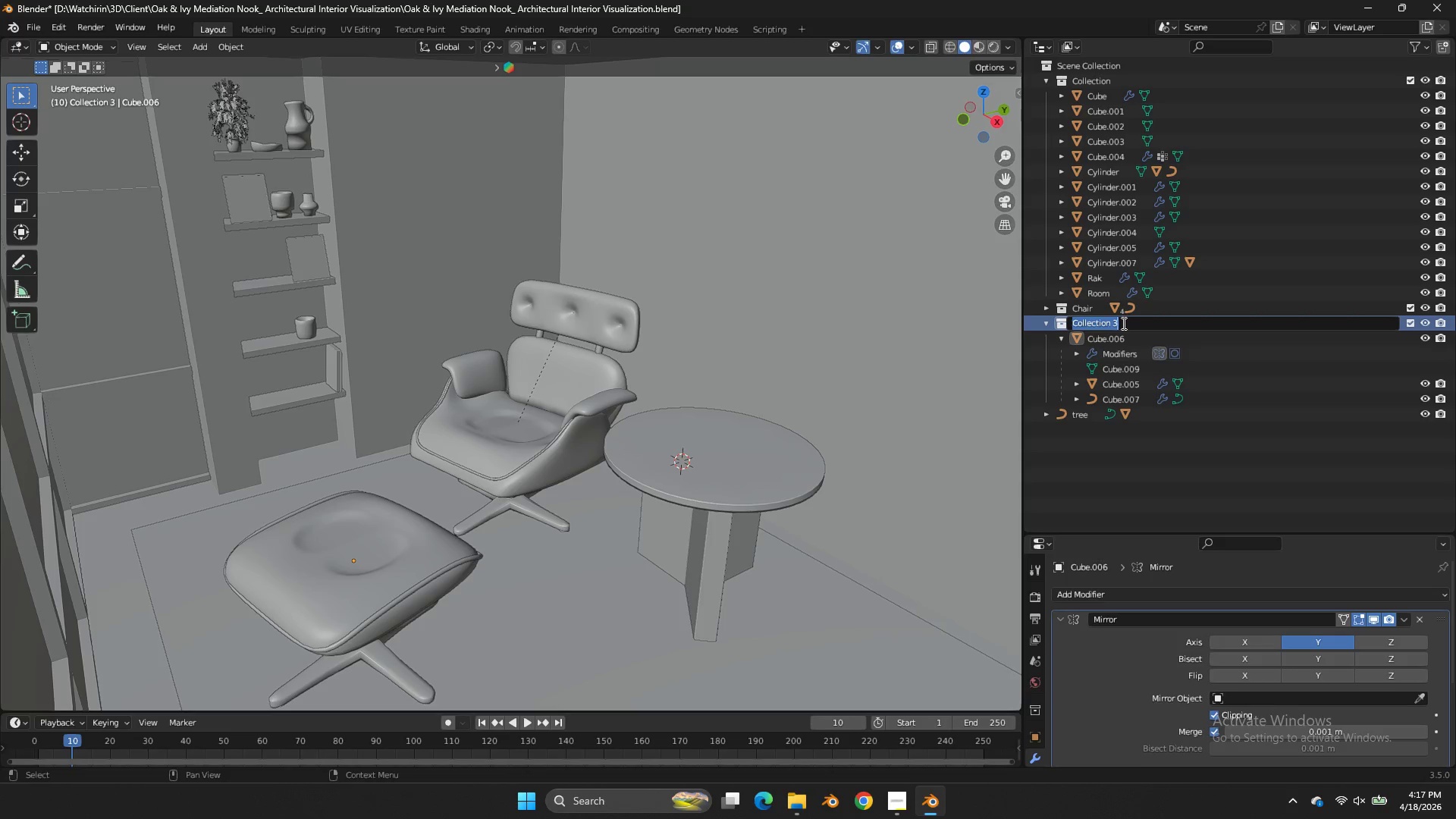 
type(Chair 2)
 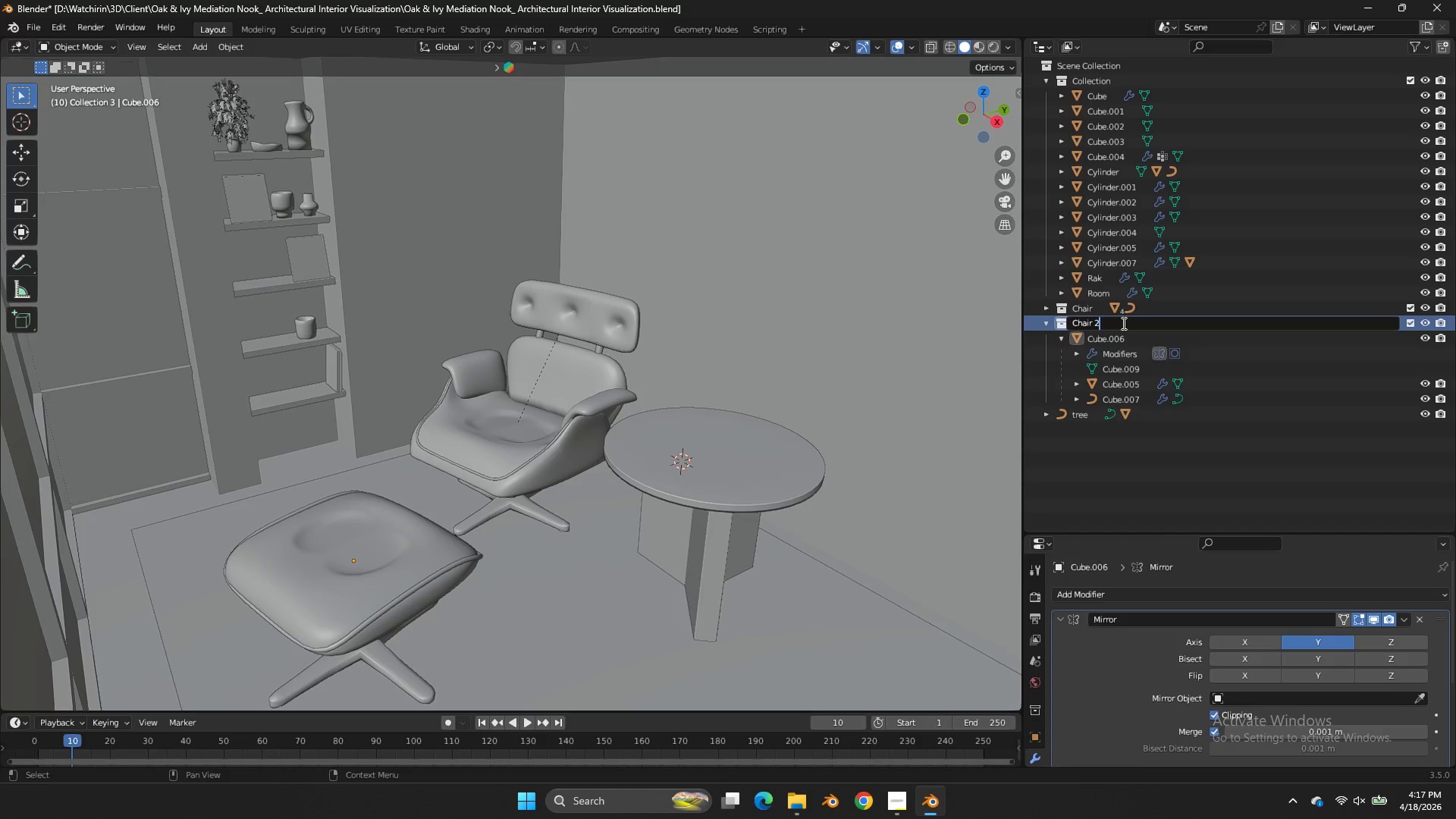 
key(Enter)
 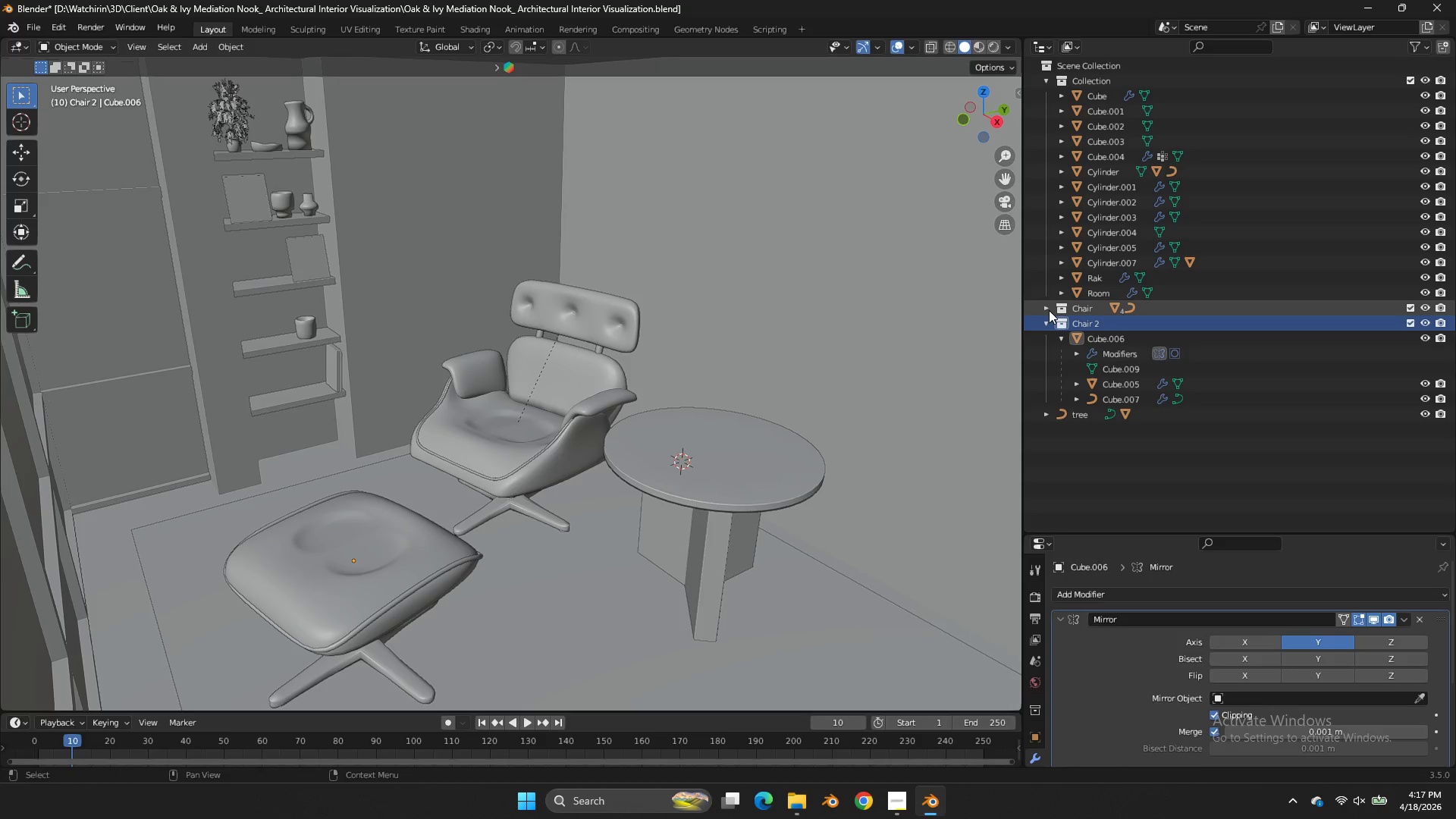 
double_click([1046, 317])
 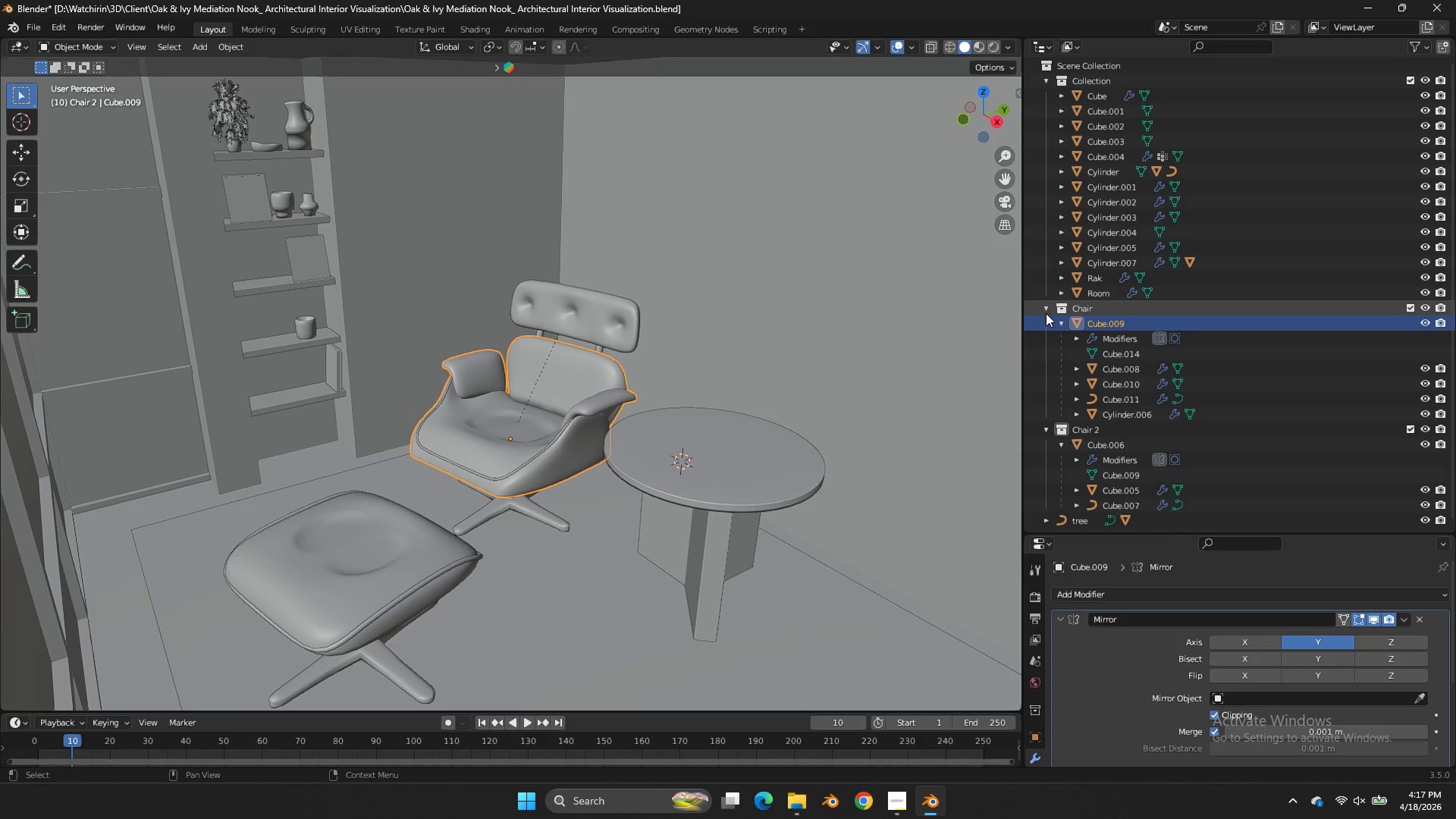 
triple_click([1046, 313])
 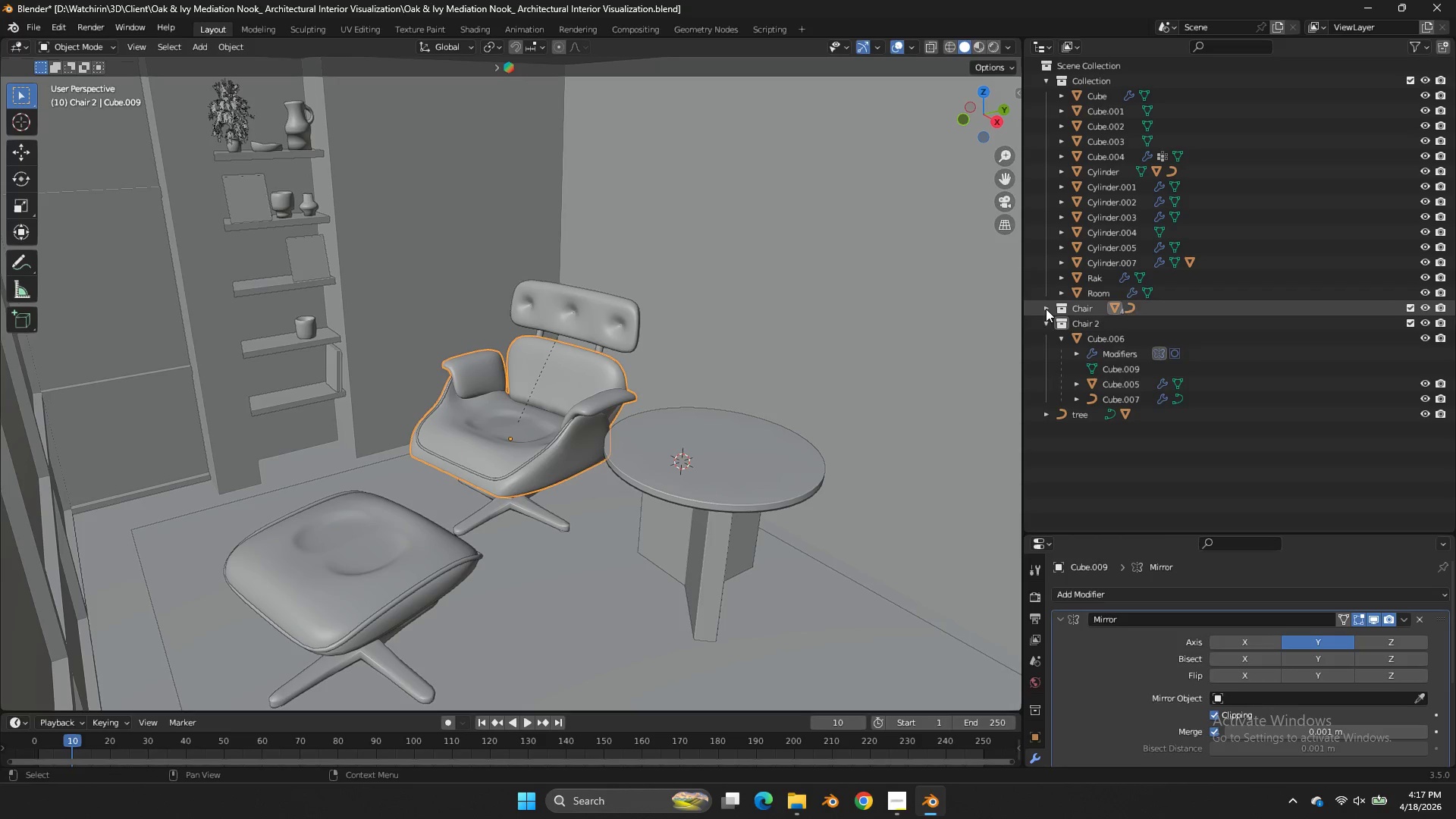 
left_click([1045, 318])
 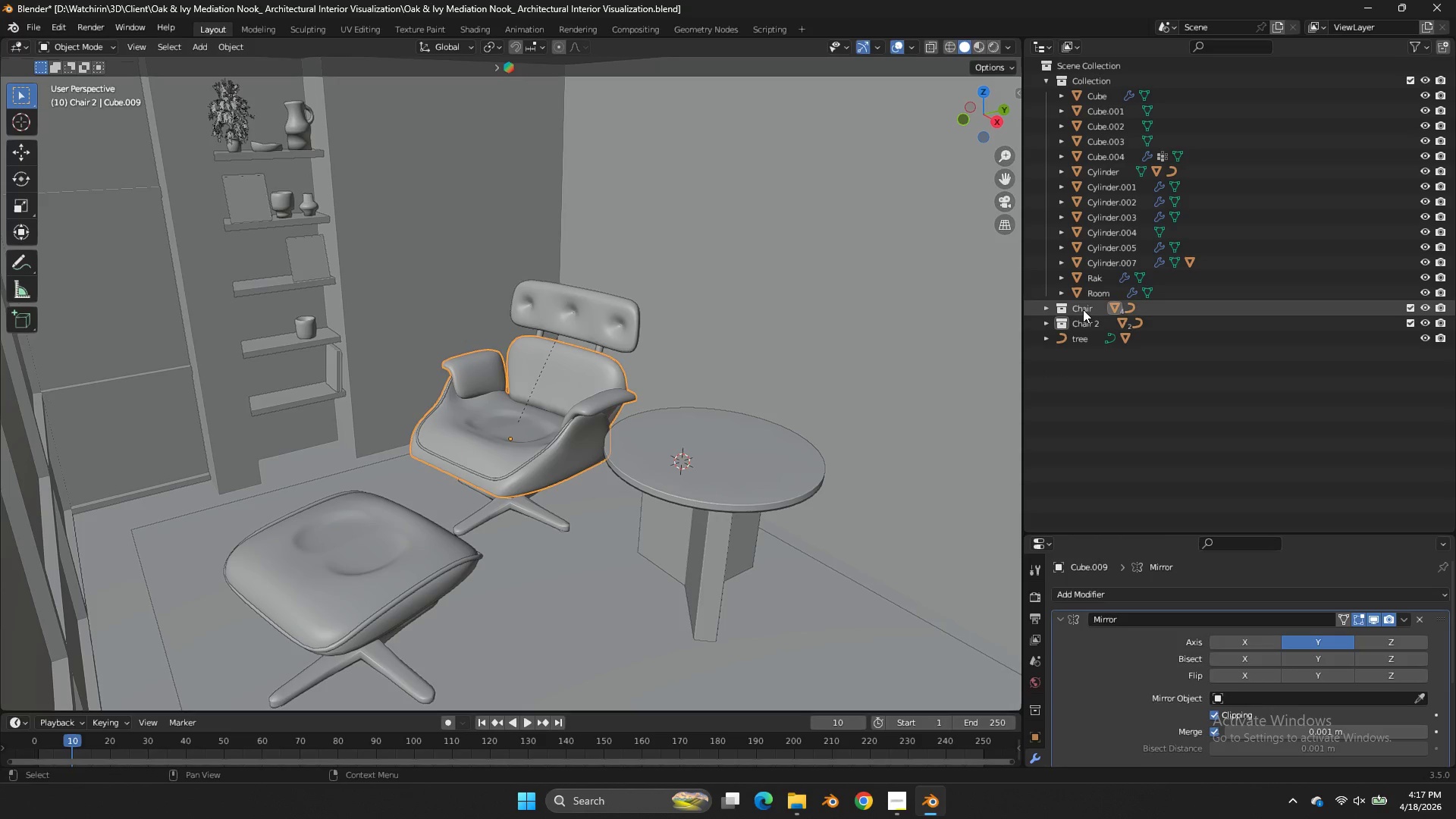 
left_click([1083, 309])
 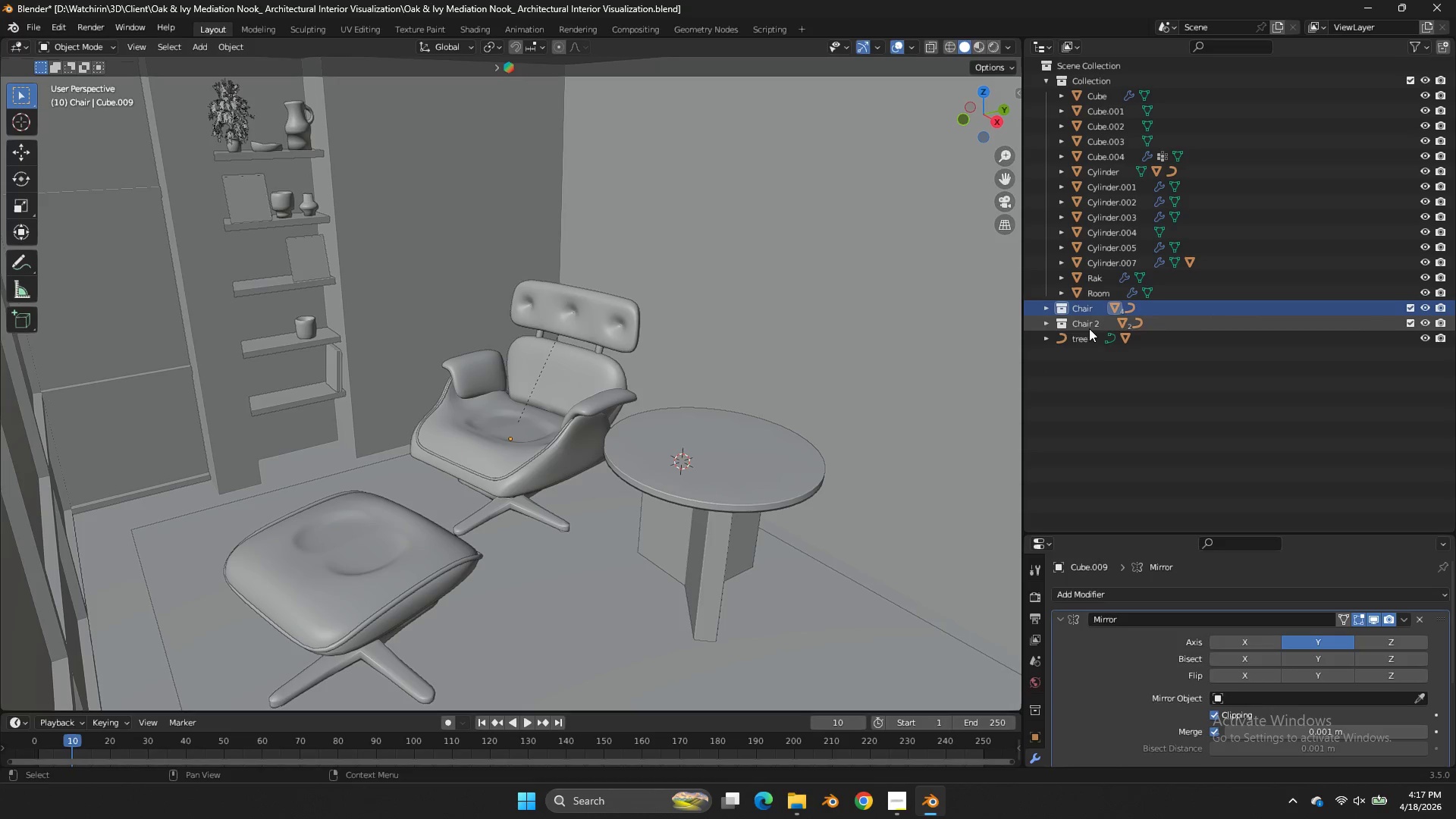 
left_click([1095, 342])
 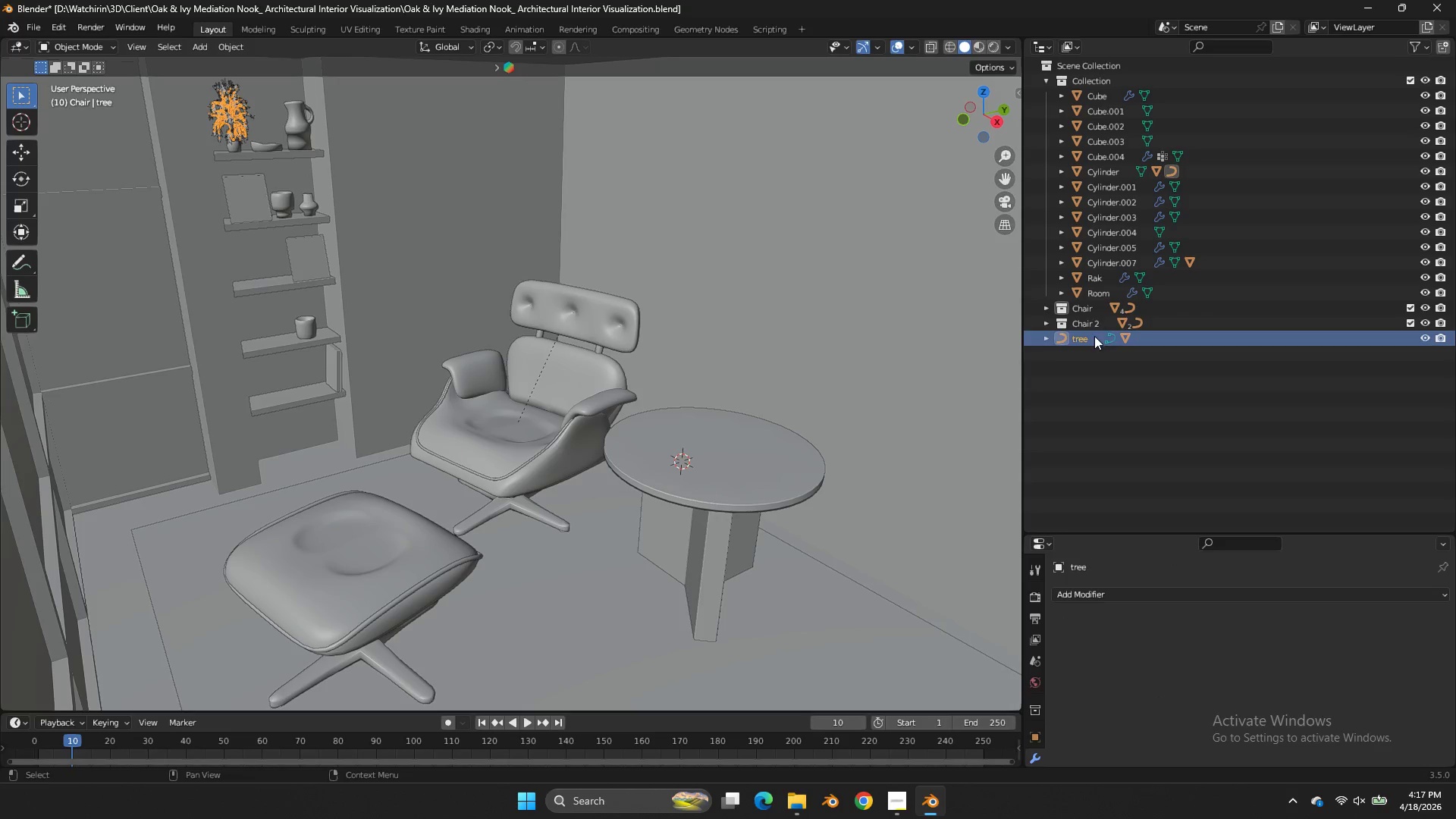 
left_click([1088, 324])
 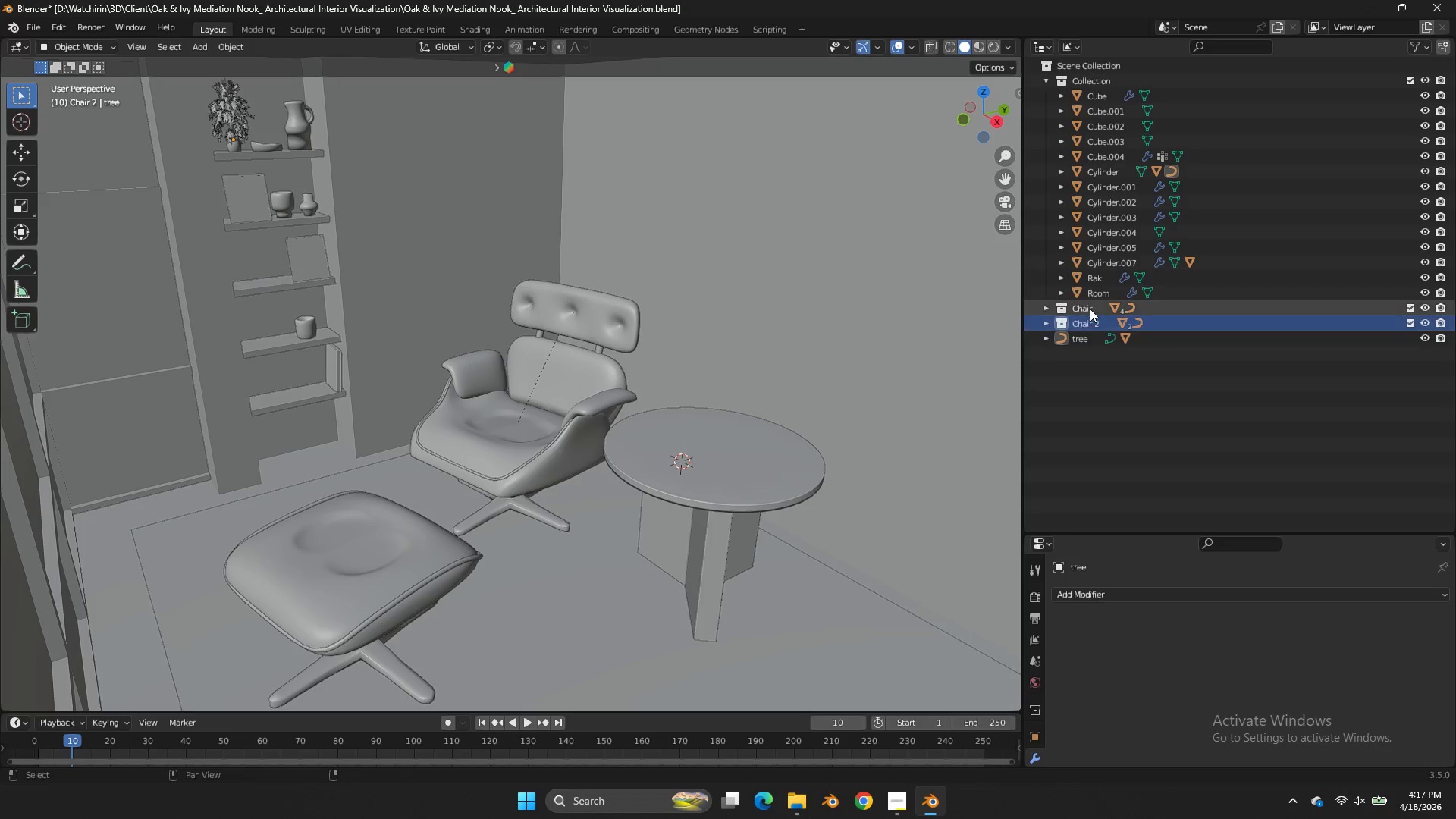 
hold_key(key=ShiftLeft, duration=0.41)
double_click([1090, 307])
 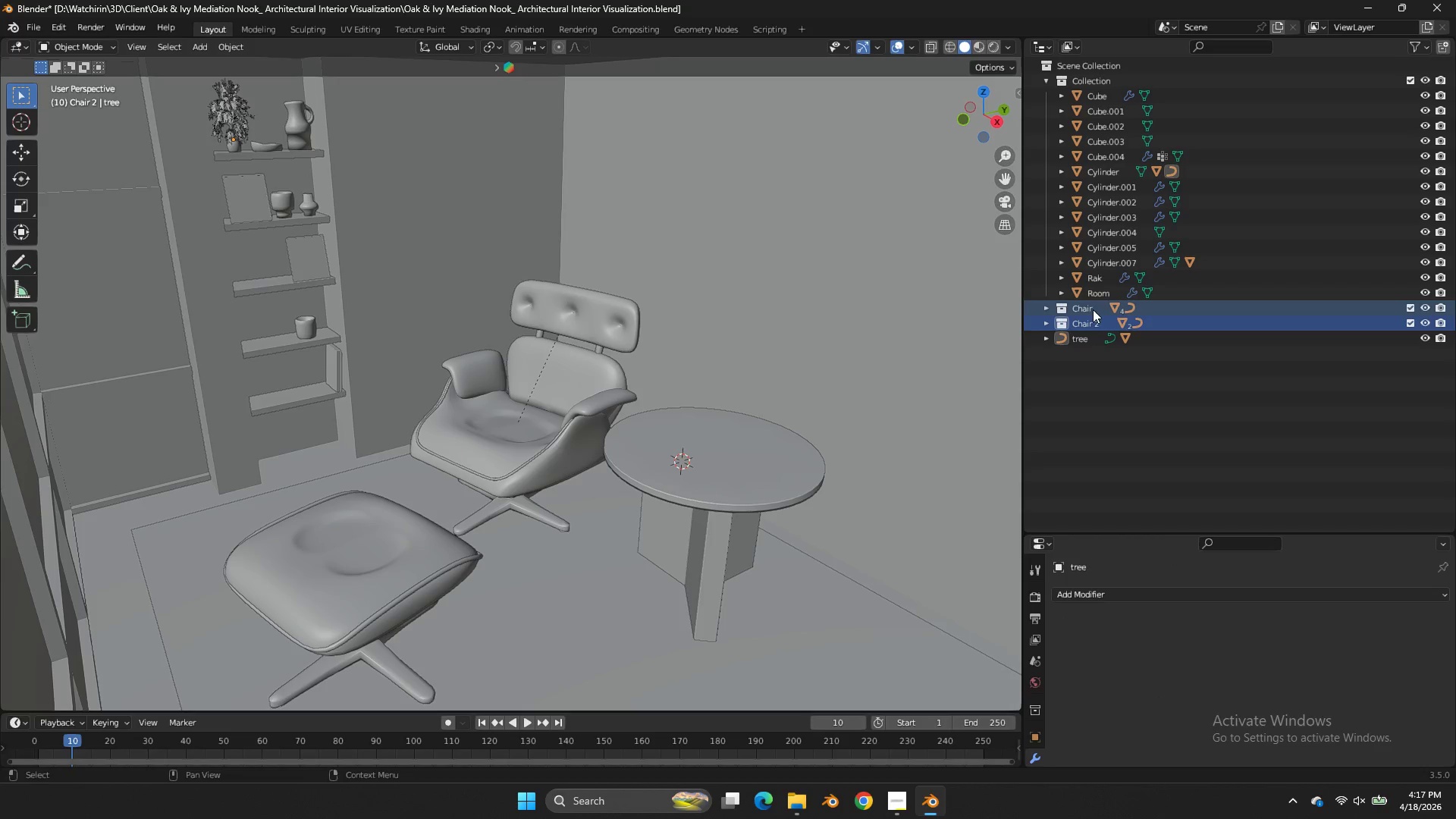 
left_click_drag(start_coordinate=[1093, 309], to_coordinate=[1122, 87])
 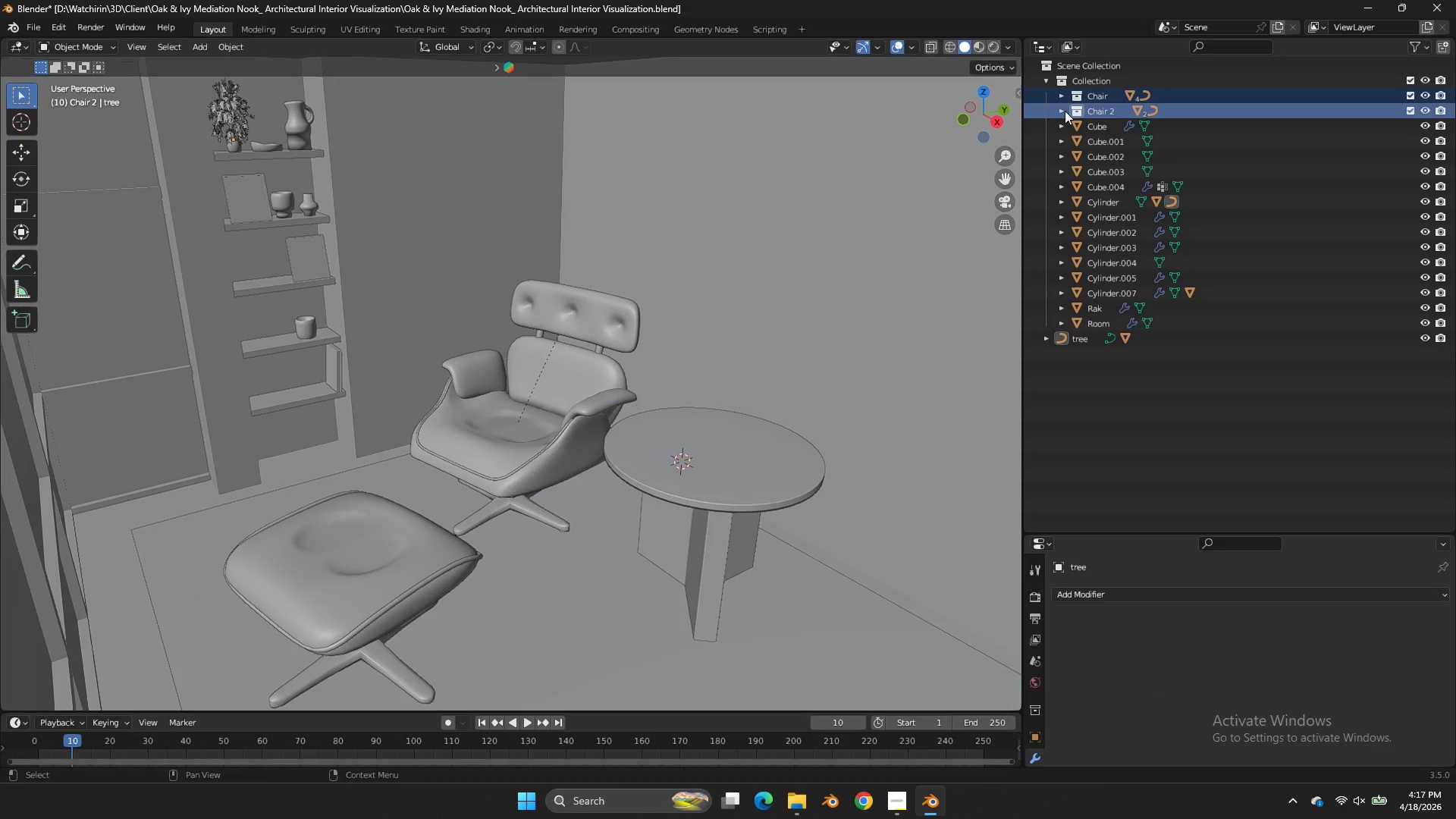 
left_click([1093, 132])
 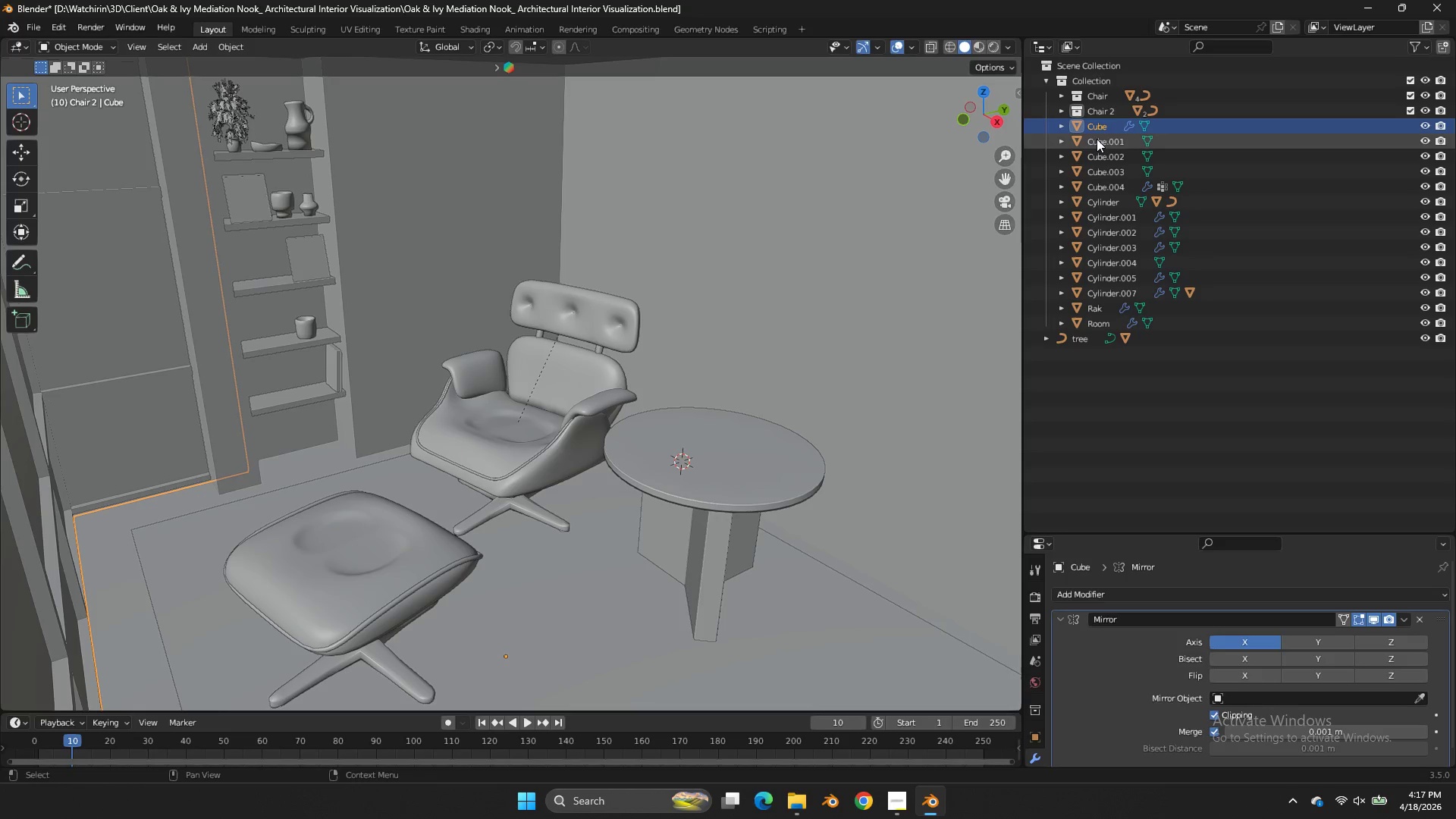 
scroll: coordinate [1090, 158], scroll_direction: down, amount: 10.0
 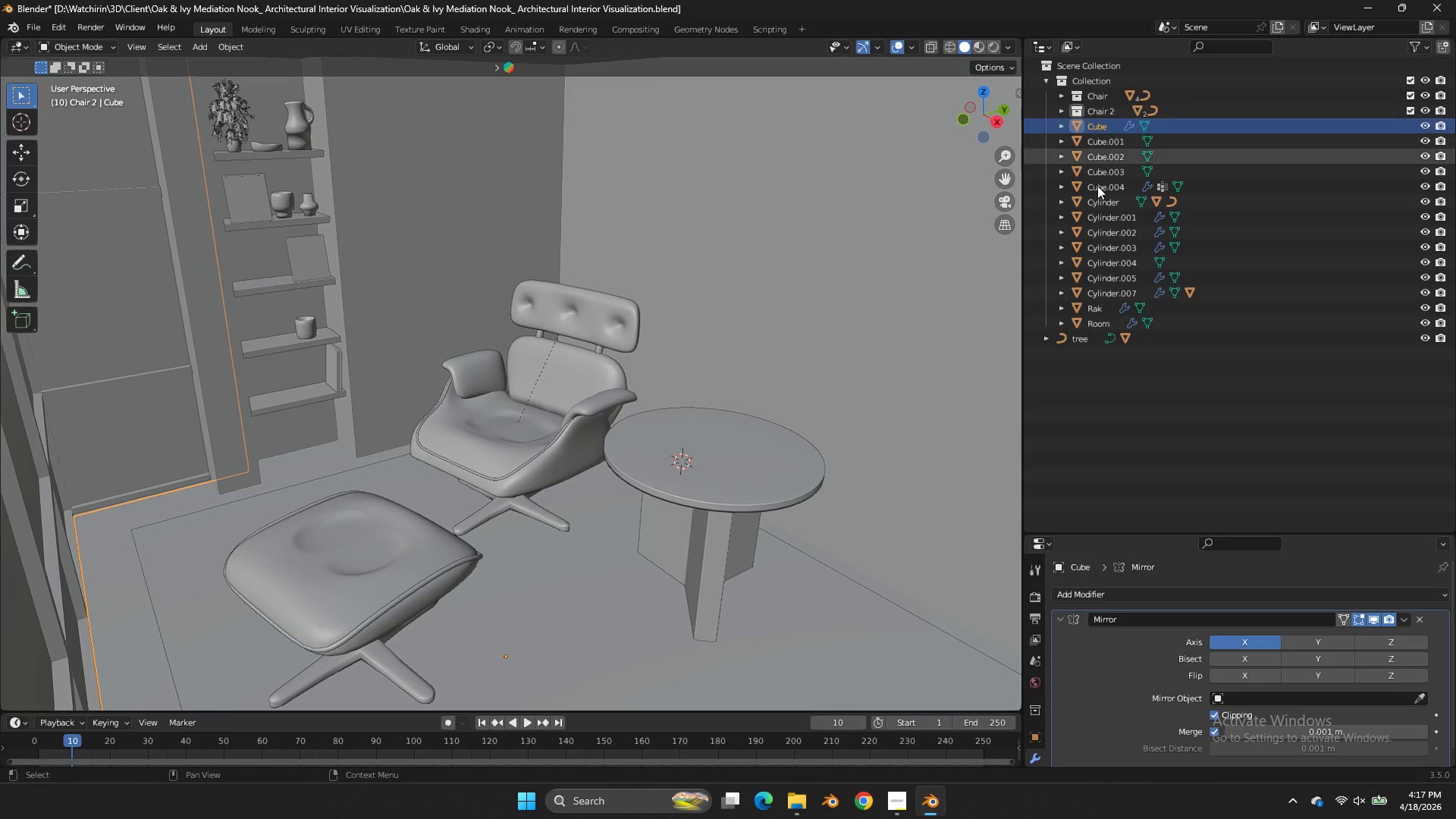 
double_click([1100, 315])
 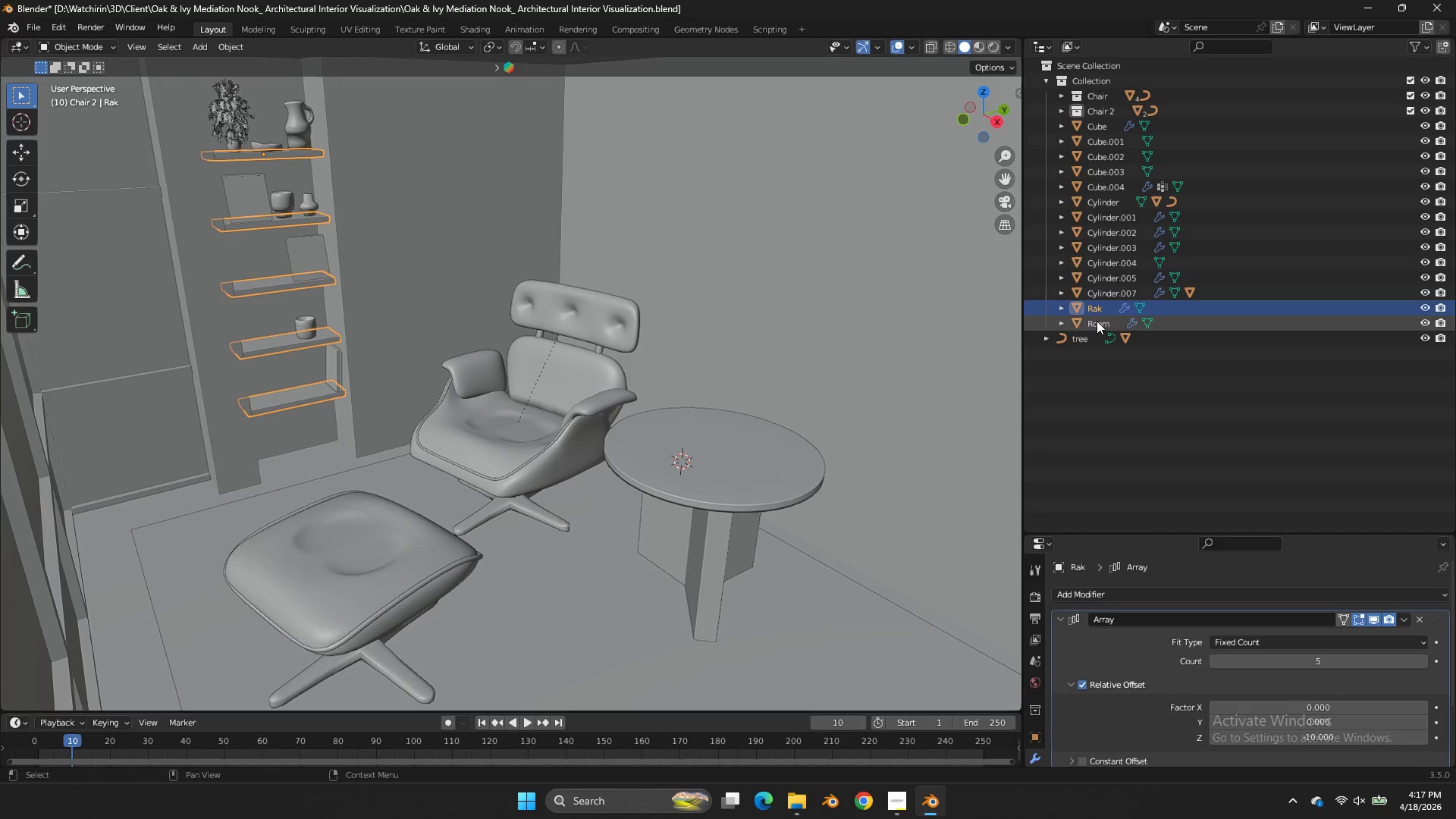 
left_click([1097, 321])
 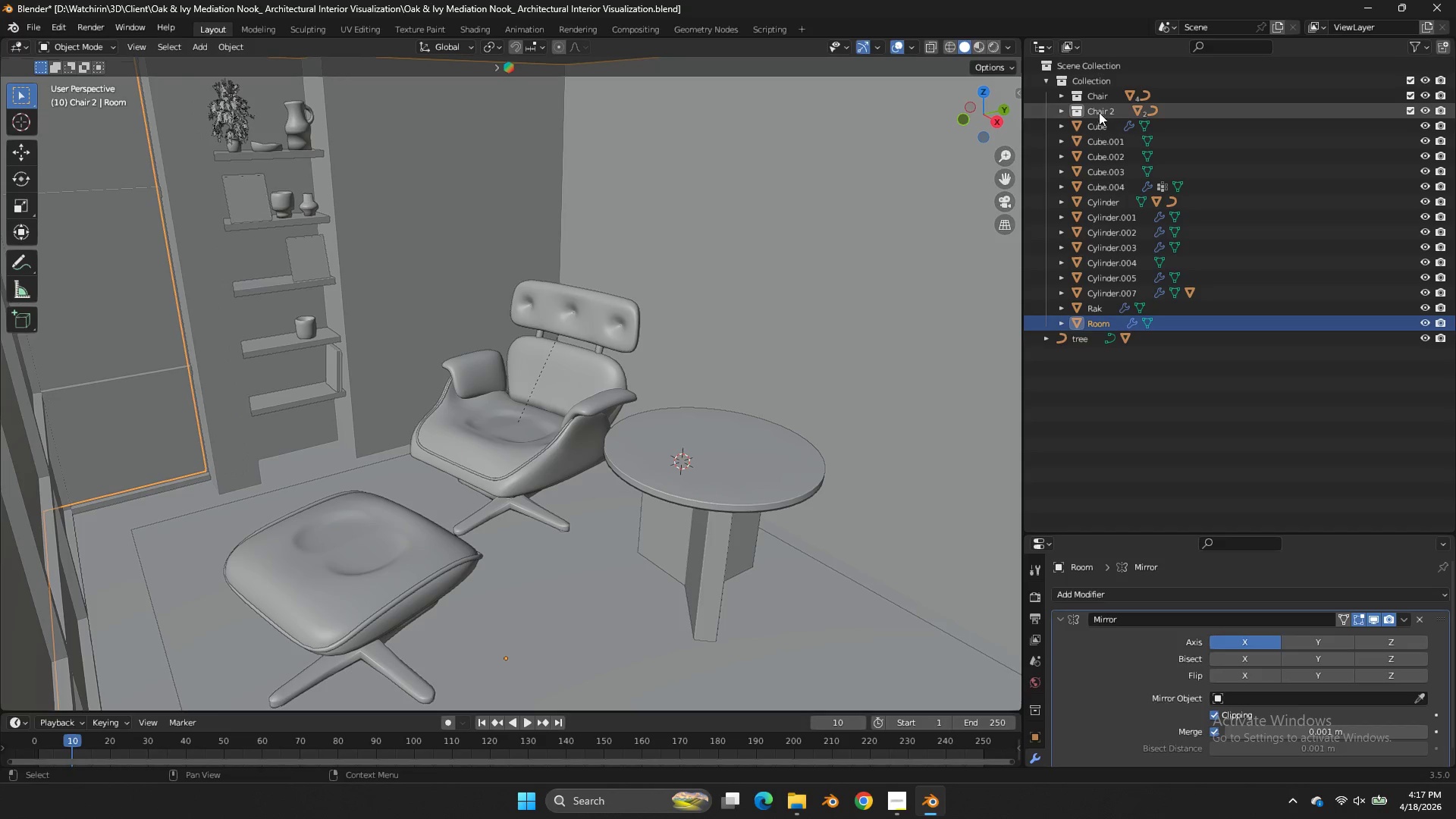 
hold_key(key=ControlLeft, duration=1.5)
left_click([1106, 309])
 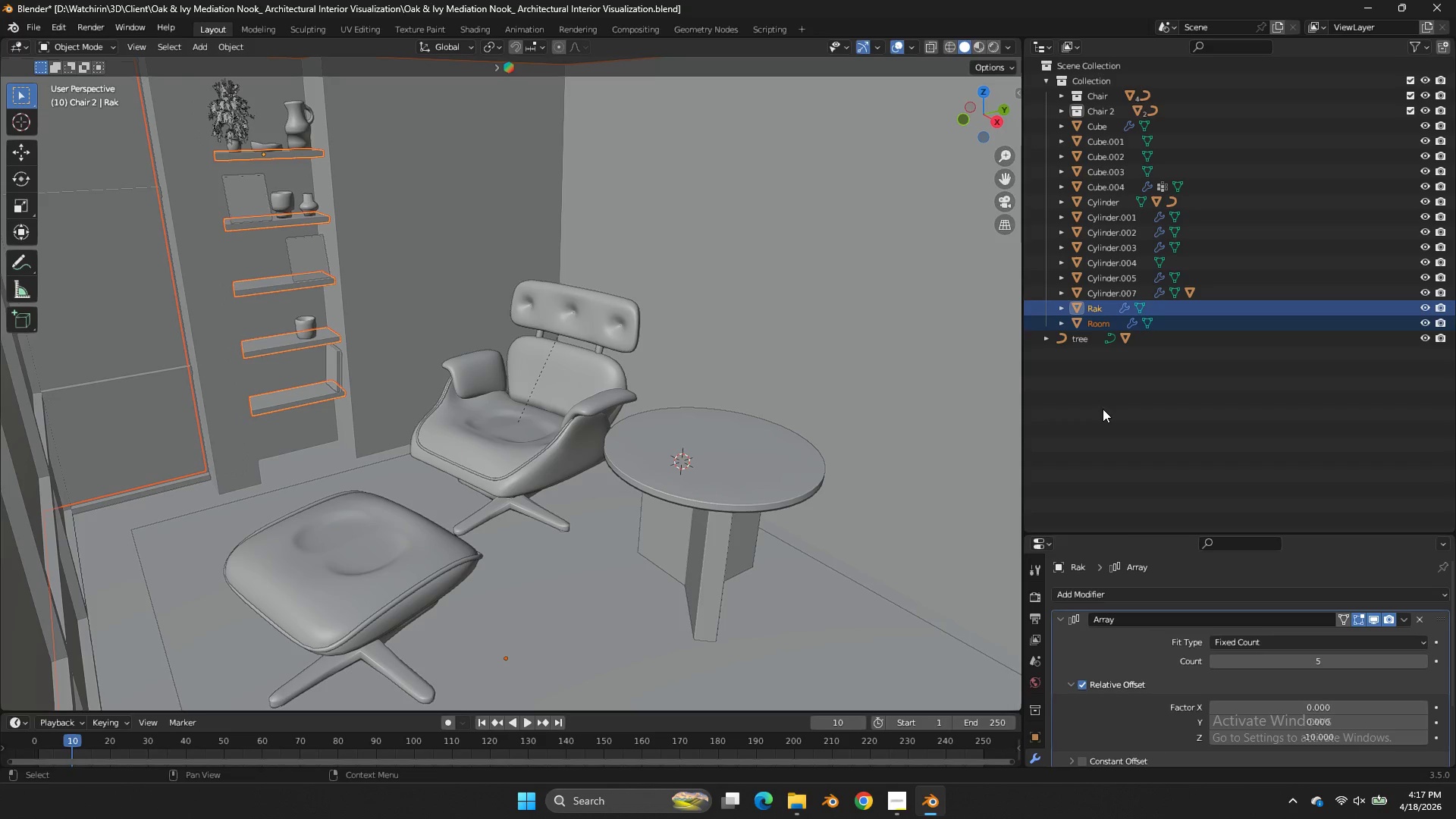 
left_click([1102, 410])
 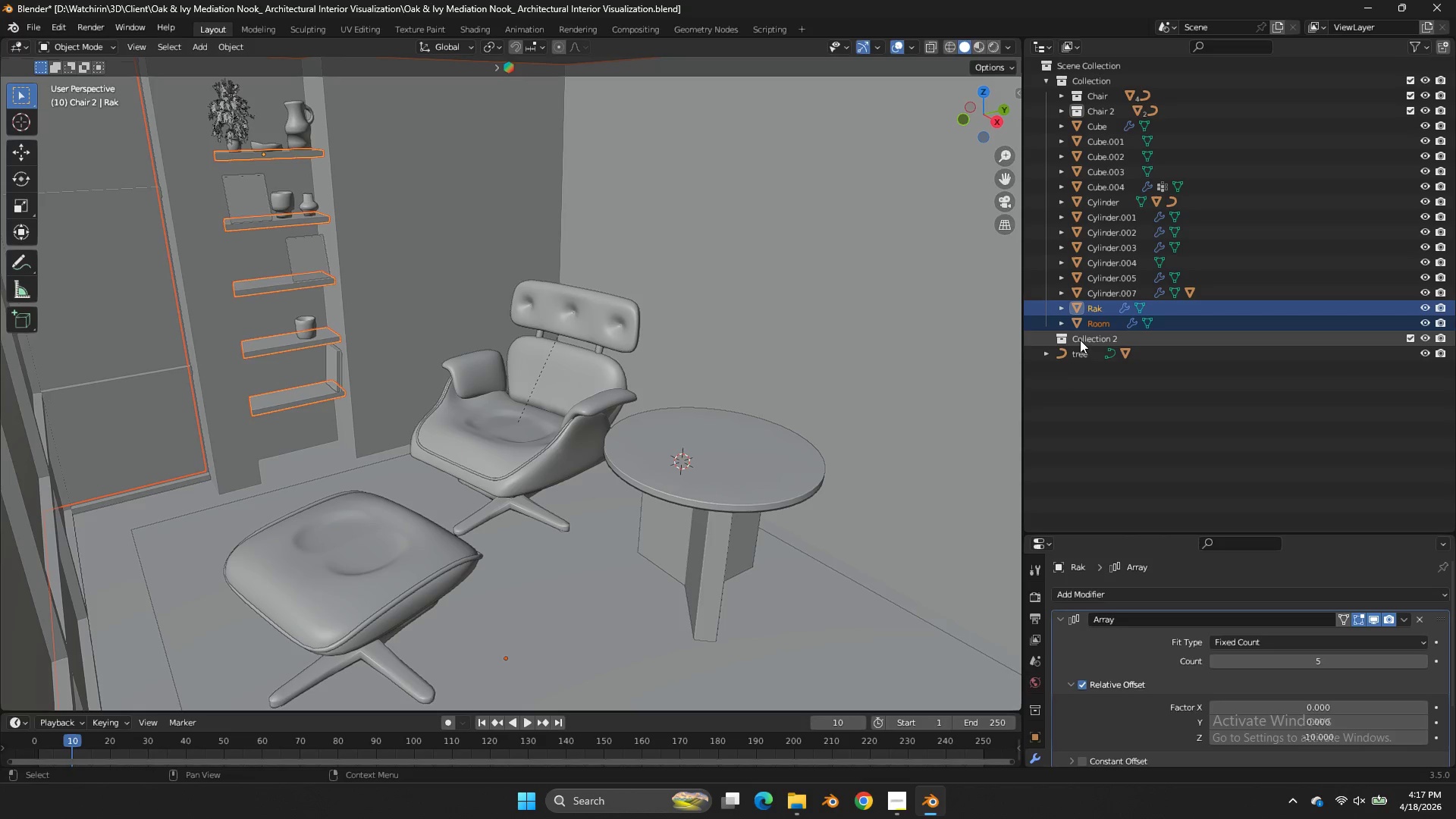 
double_click([1080, 340])
 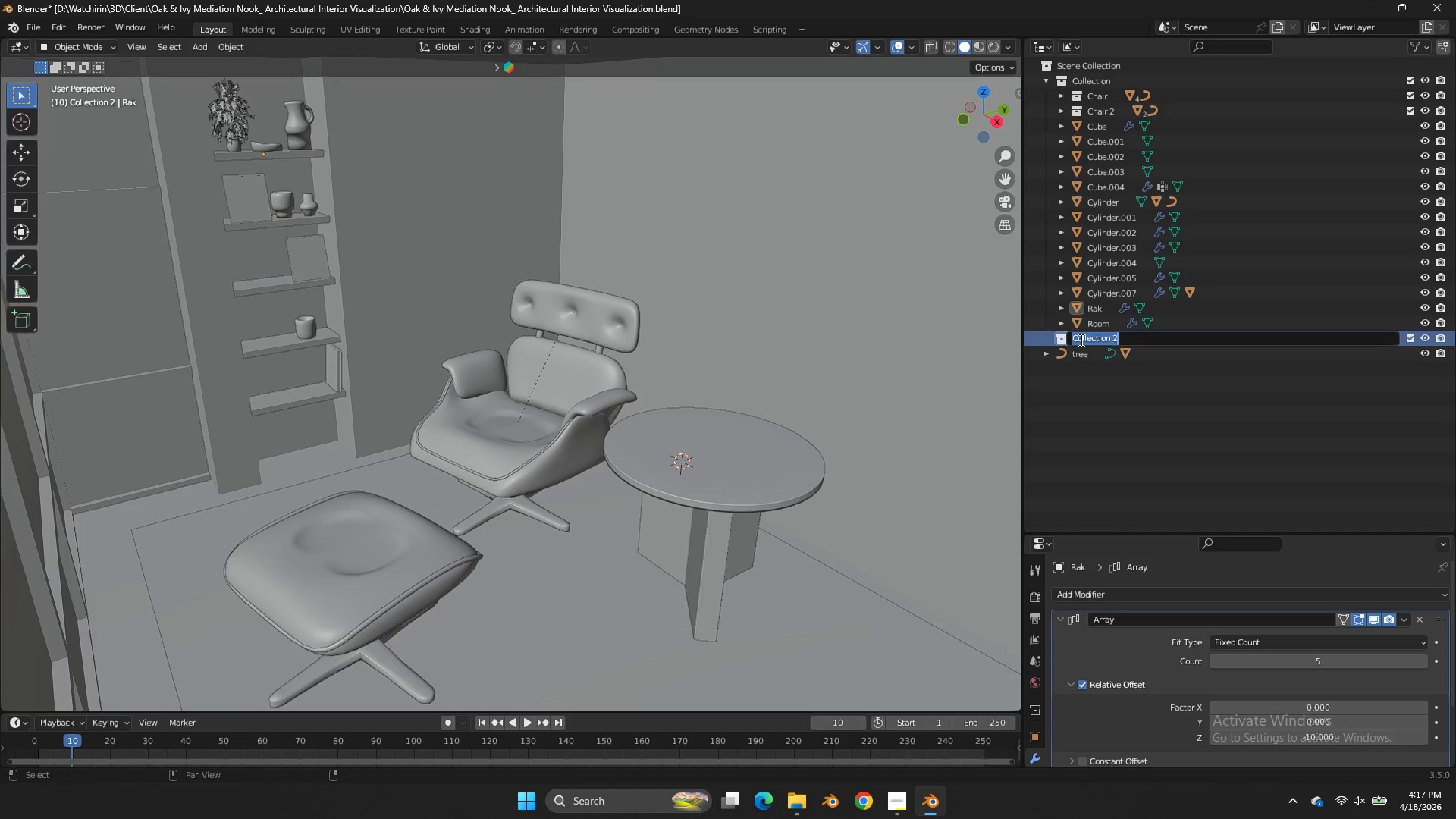 
type(Room)
 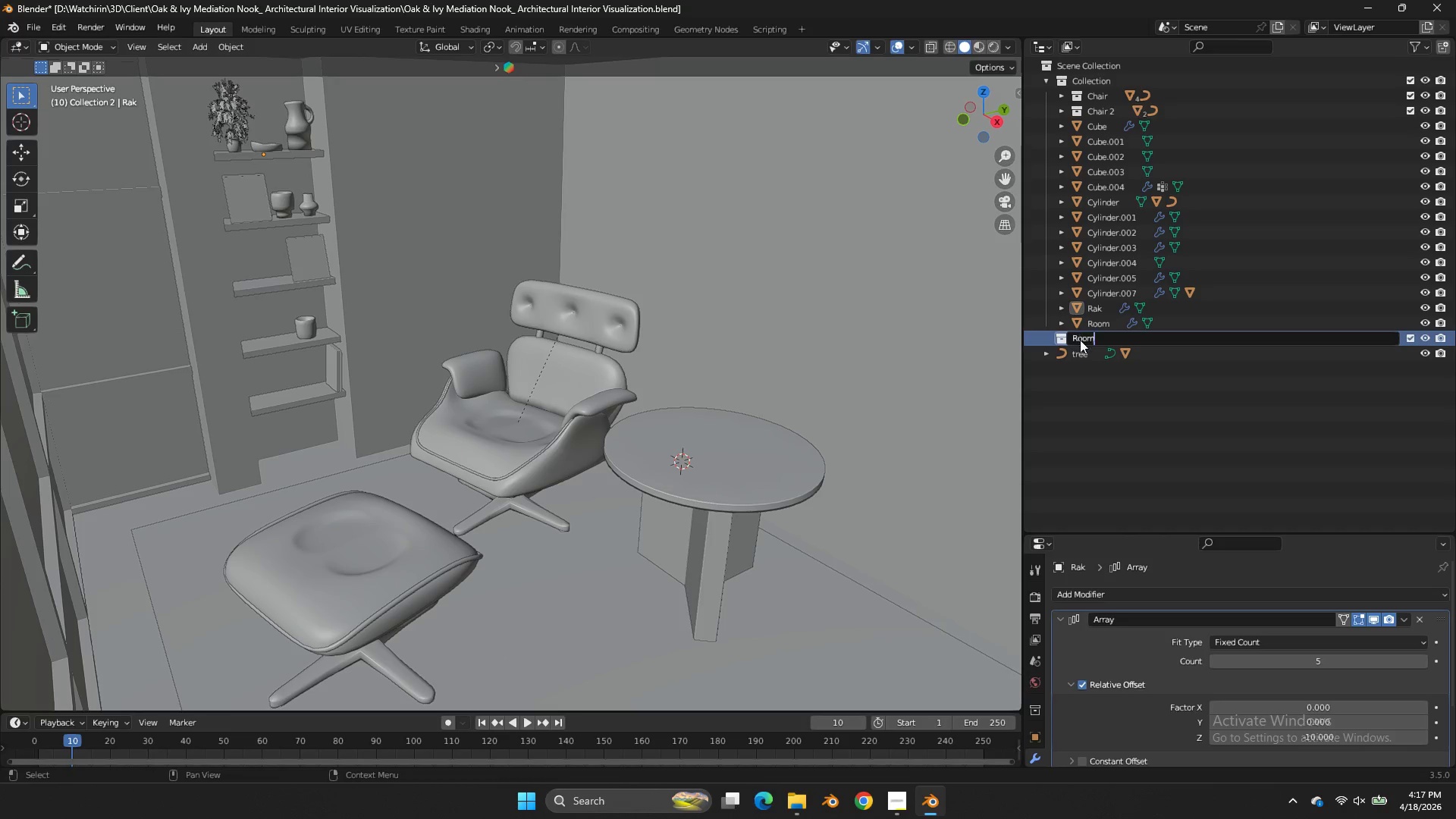 
key(Enter)
 